 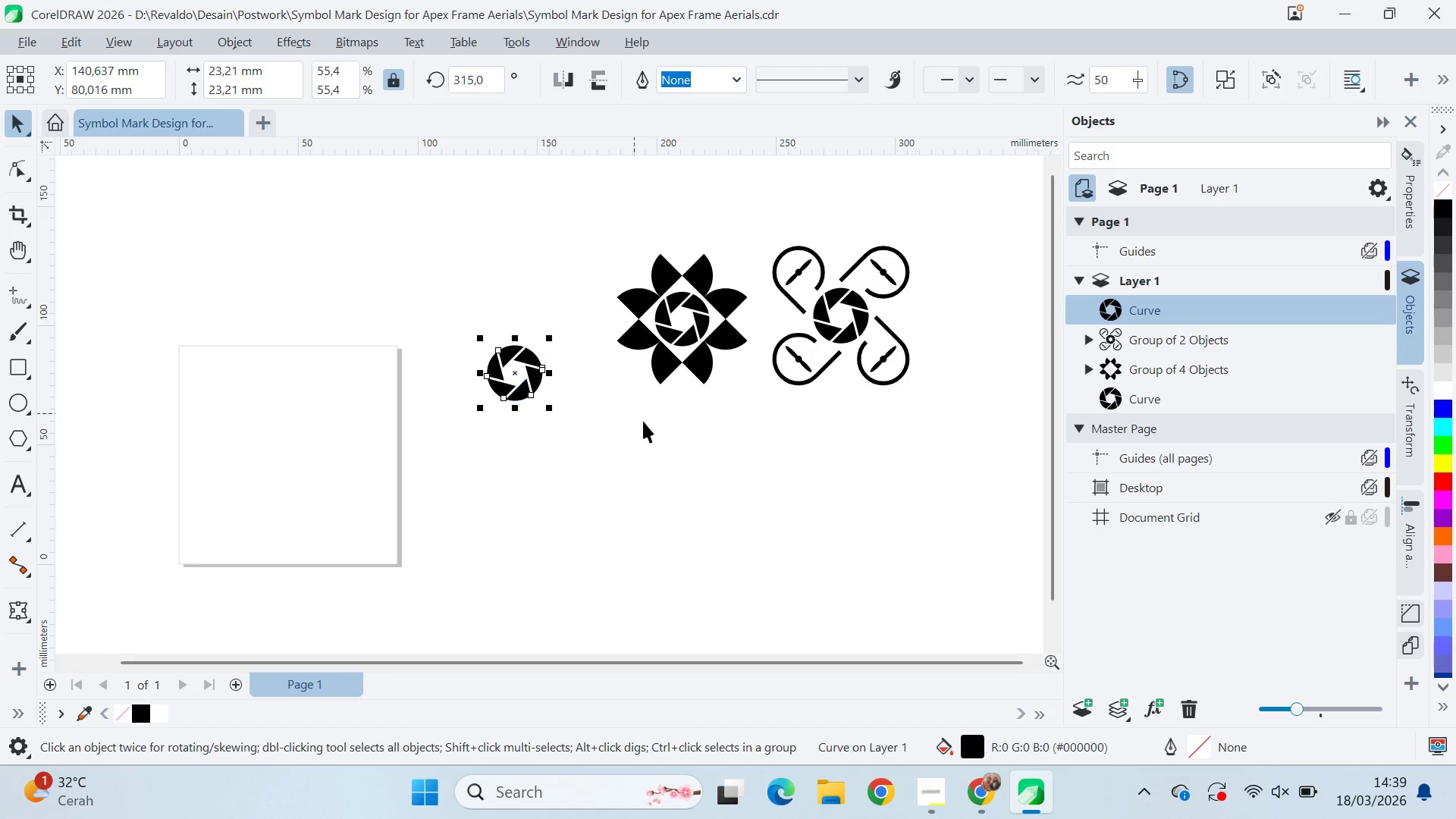 
left_click([643, 421])
 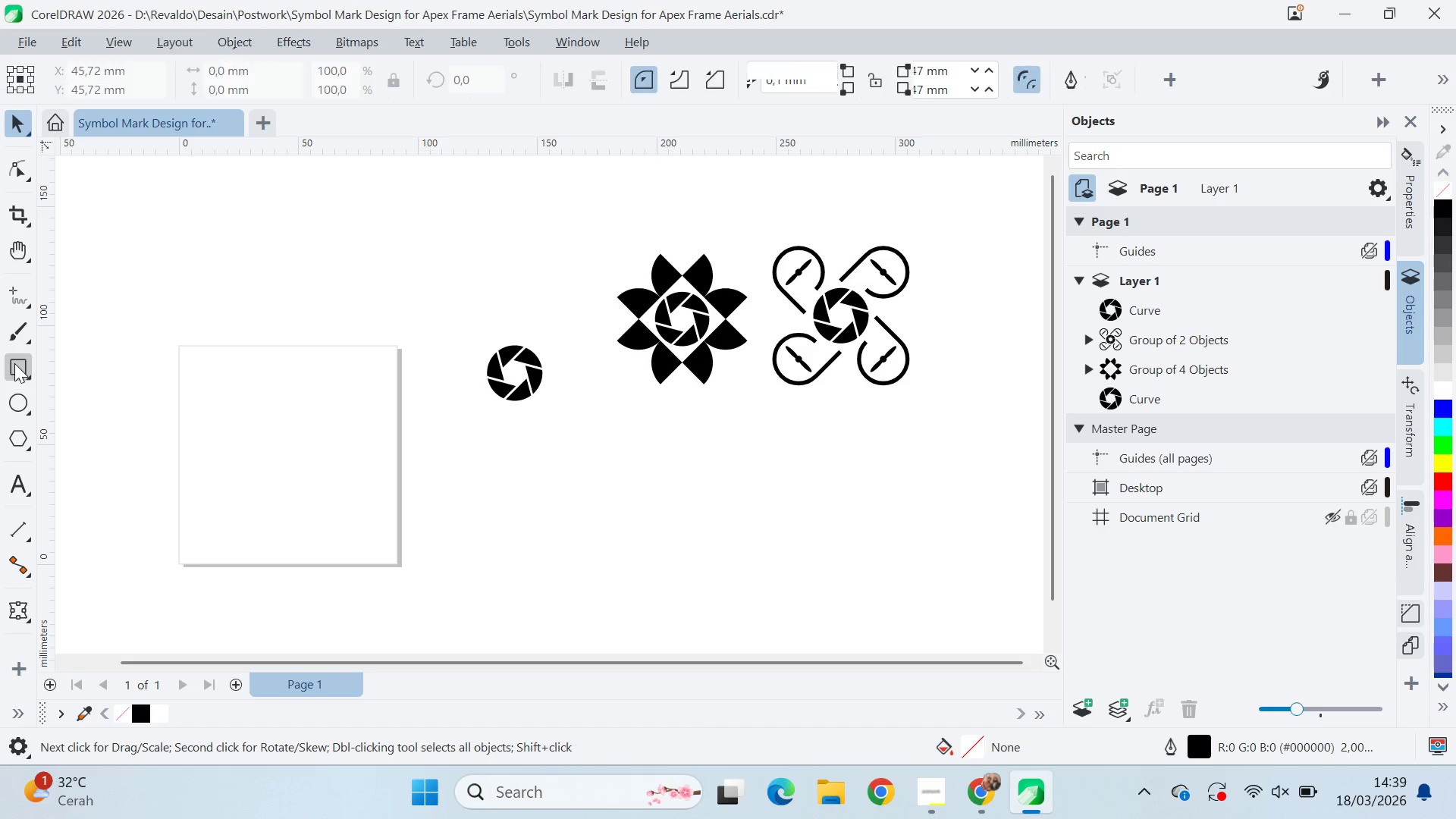 
hold_key(key=ControlLeft, duration=0.84)
left_click_drag(start_coordinate=[546, 491], to_coordinate=[633, 560])
 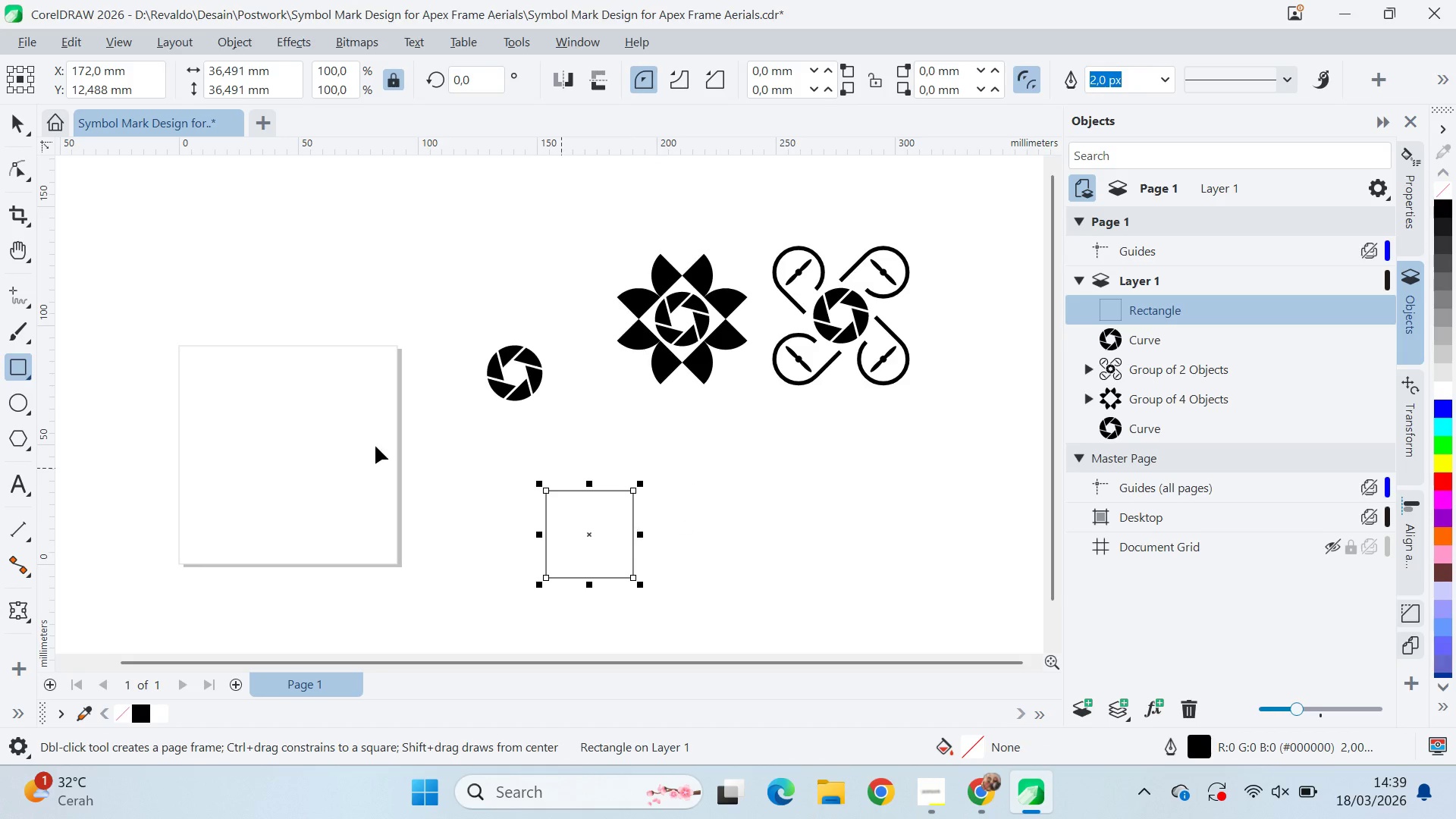 
key(A)
 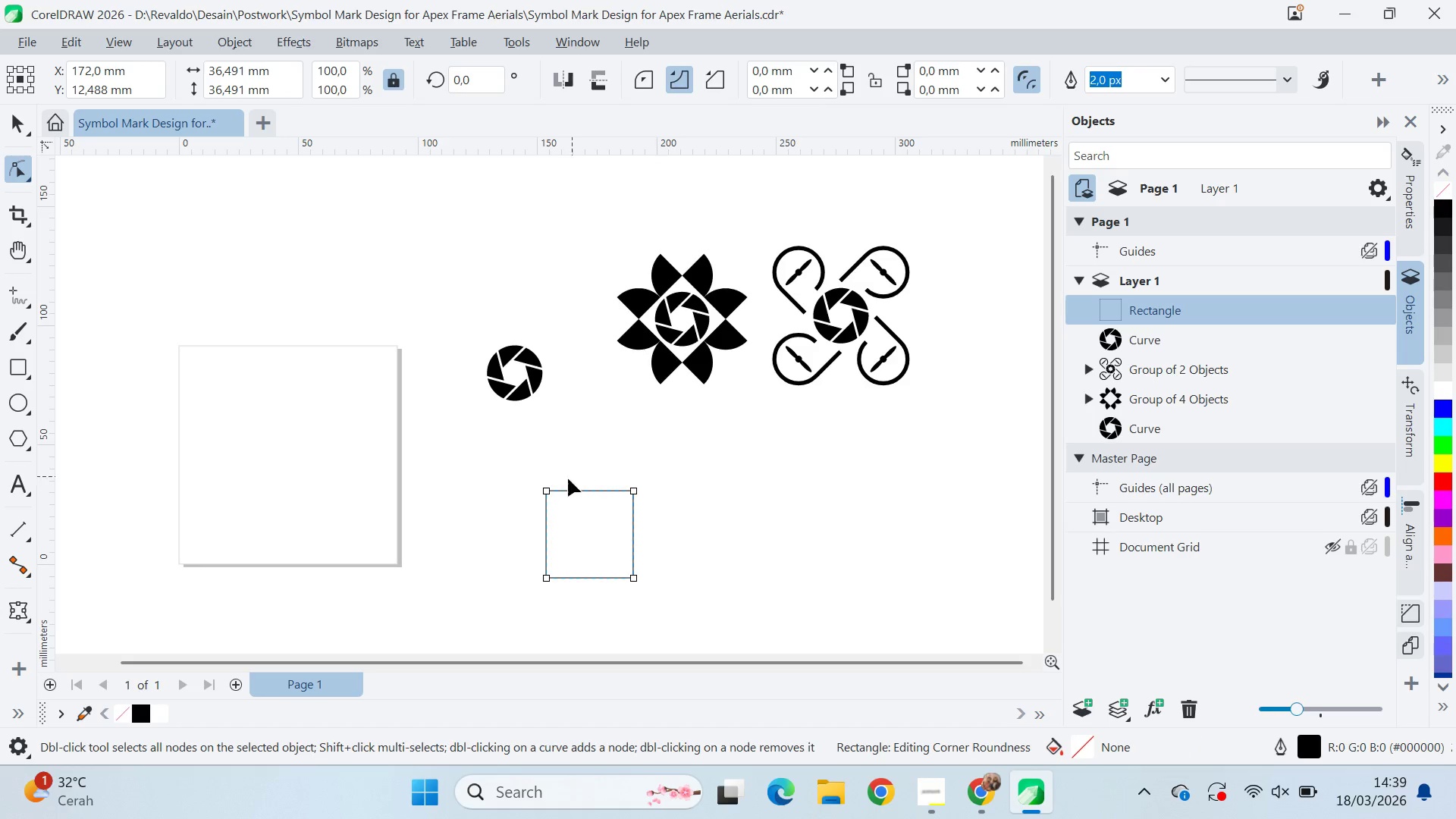 
left_click_drag(start_coordinate=[548, 489], to_coordinate=[620, 486])
 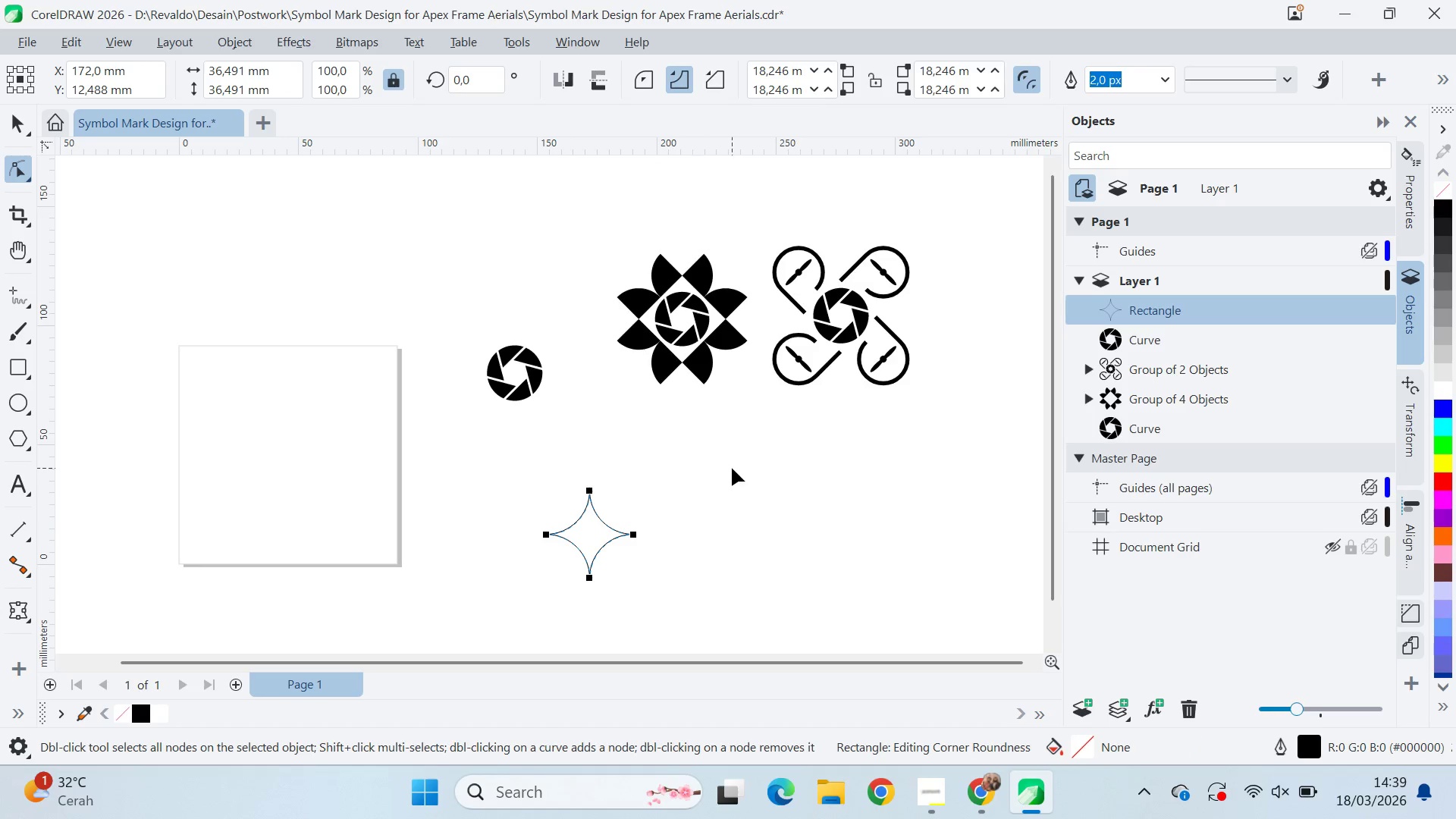 
key(V)
 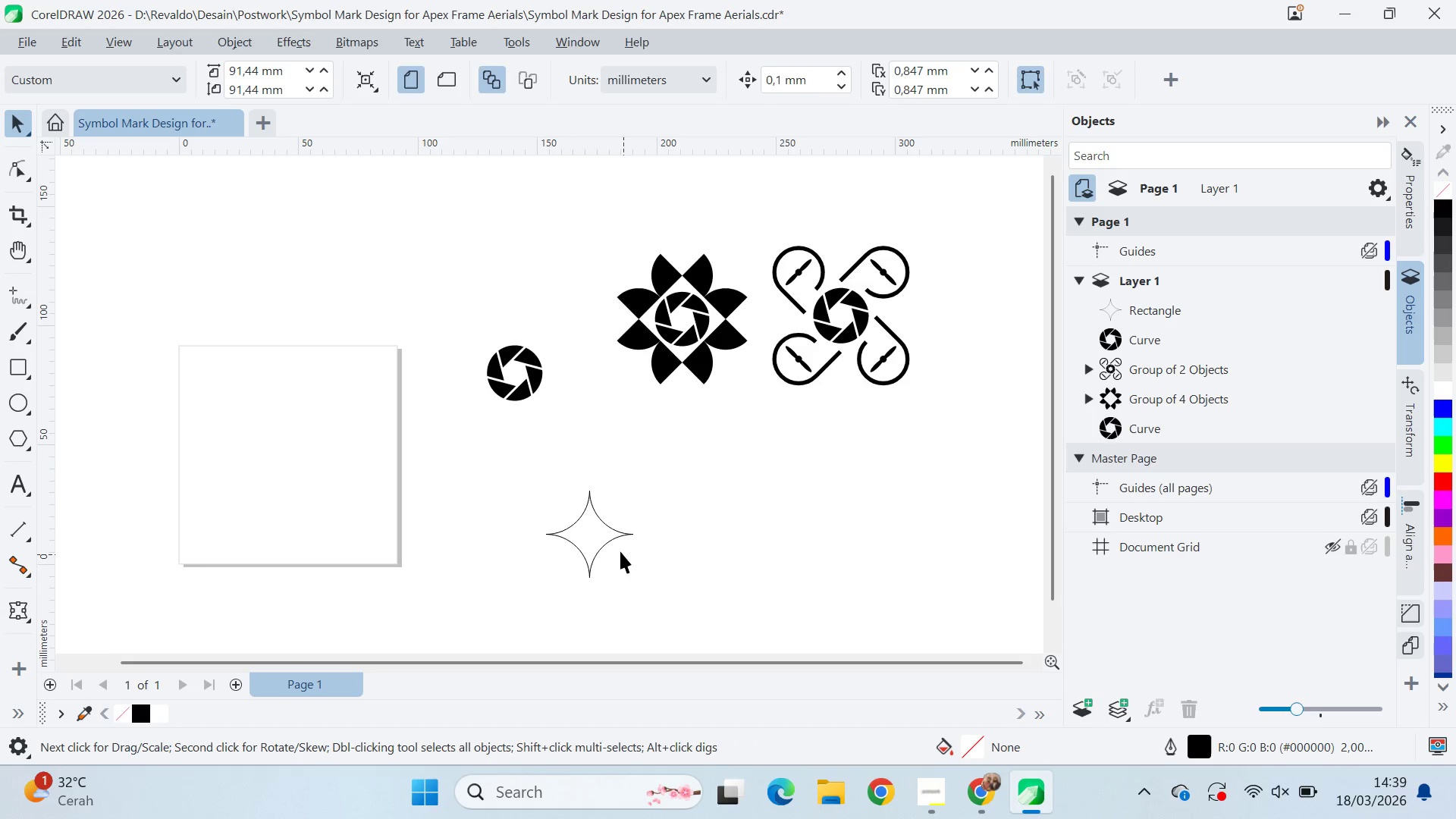 
left_click([608, 536])
 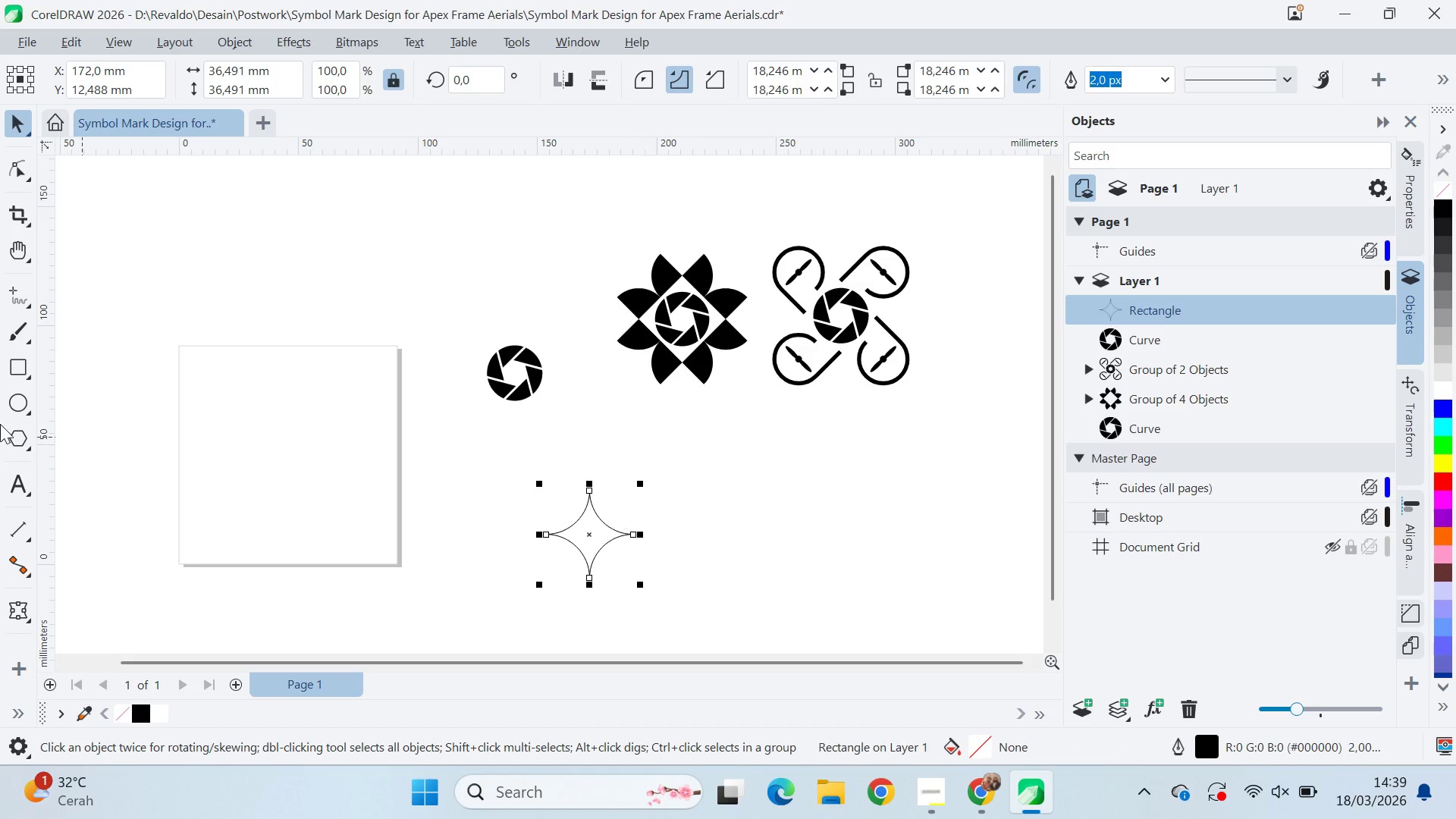 
left_click([17, 390])
 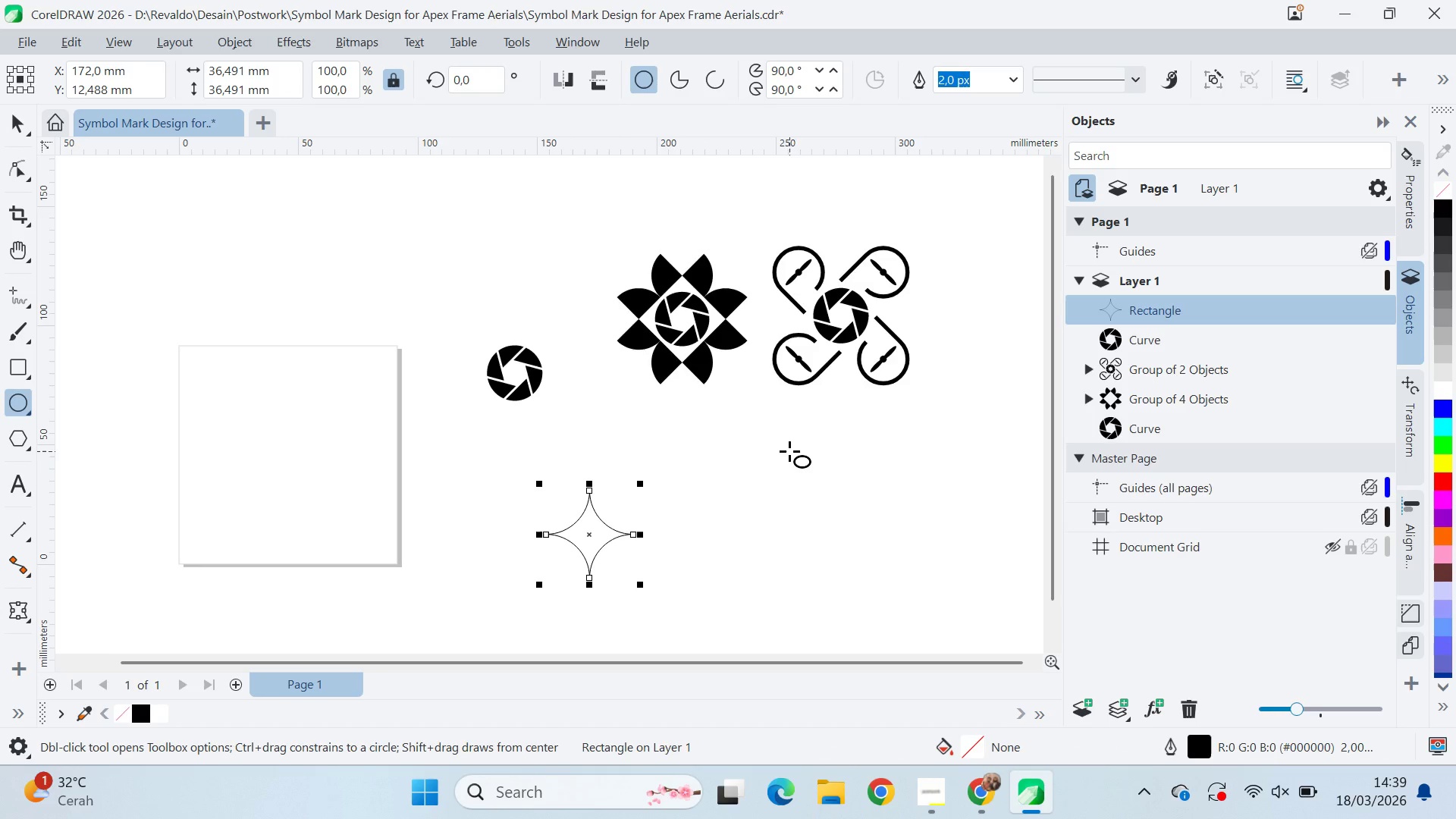 
hold_key(key=ControlLeft, duration=0.77)
left_click_drag(start_coordinate=[680, 475], to_coordinate=[739, 516])
 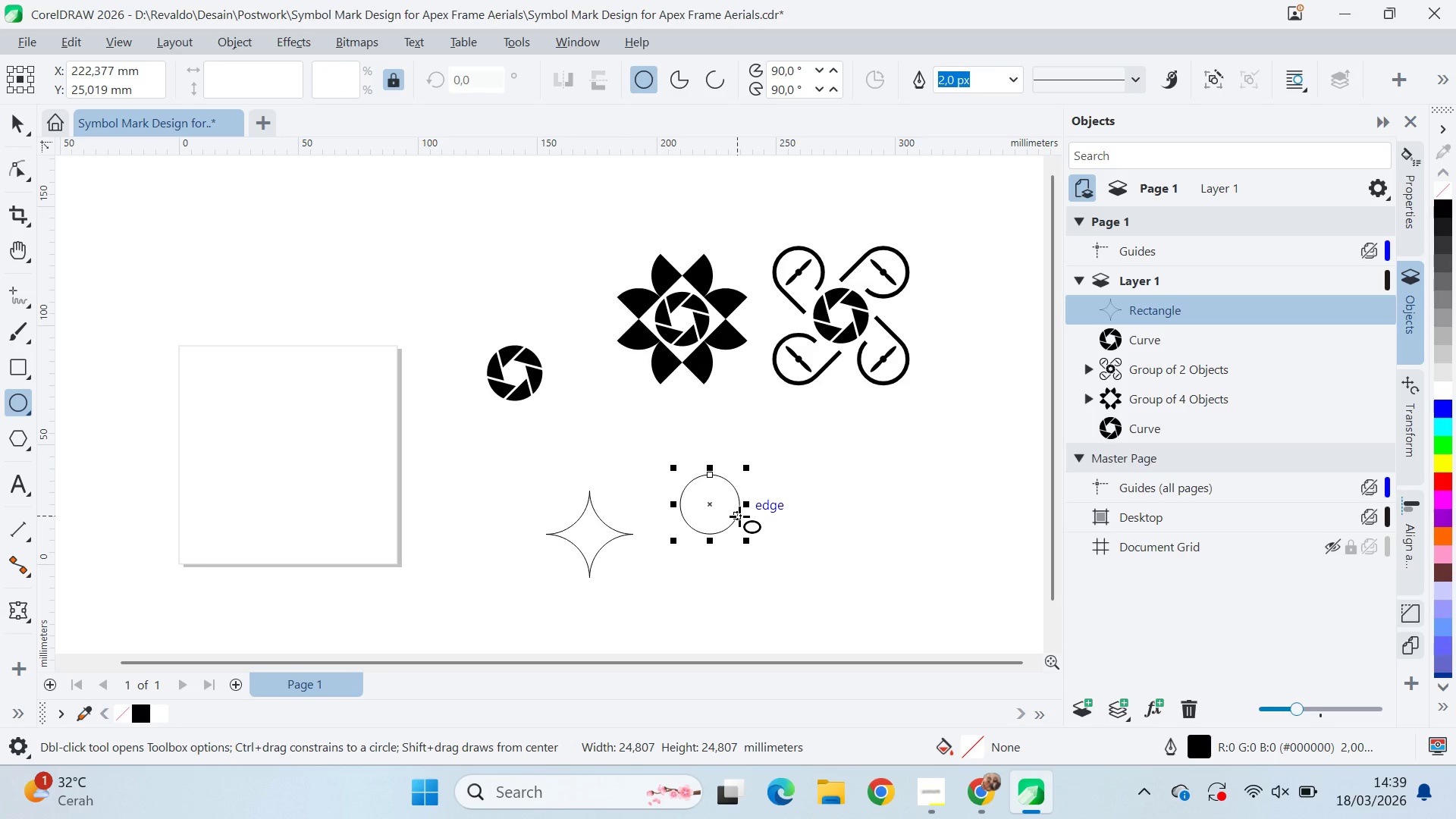 
type(va)
 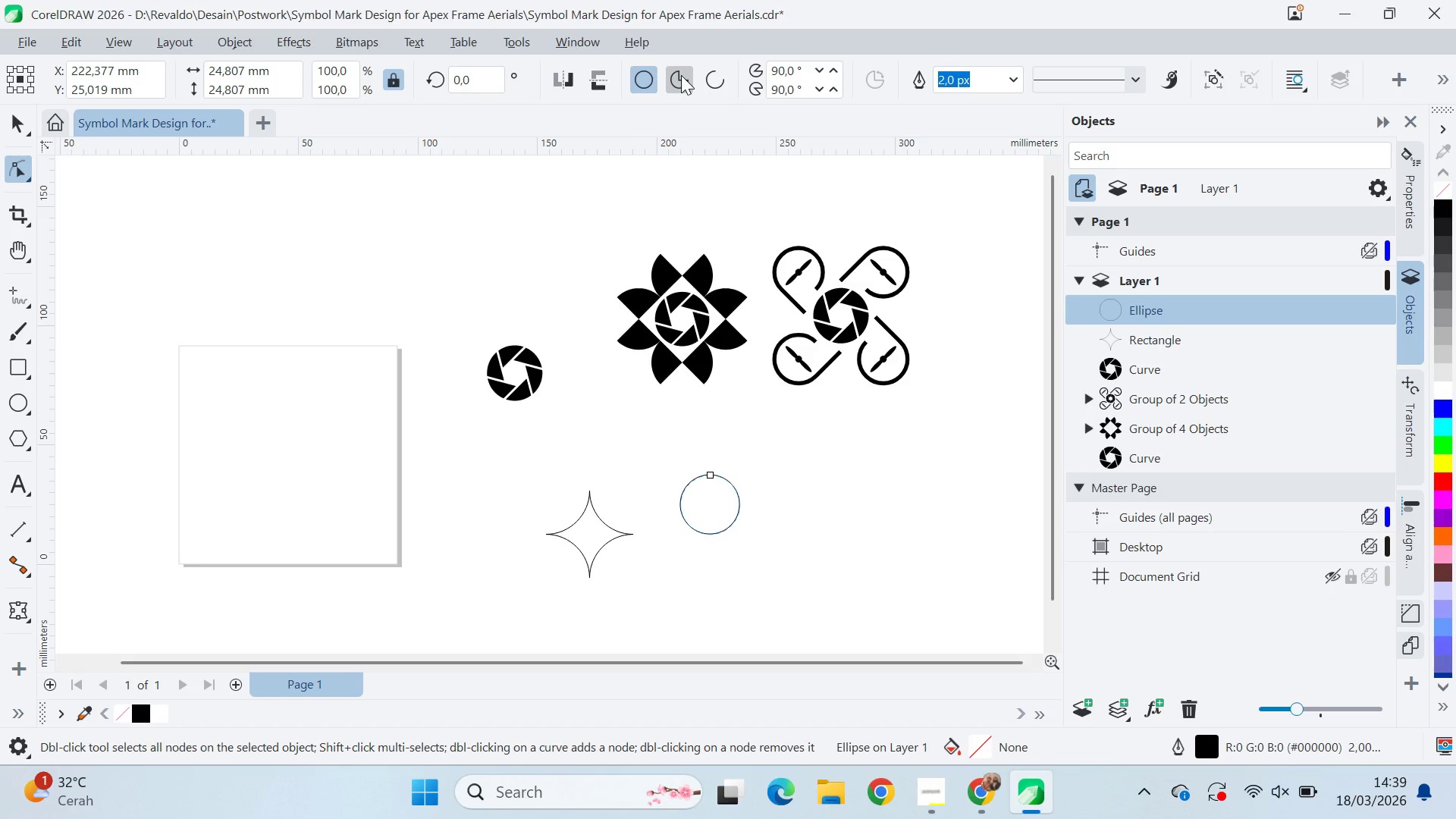 
left_click([681, 74])
 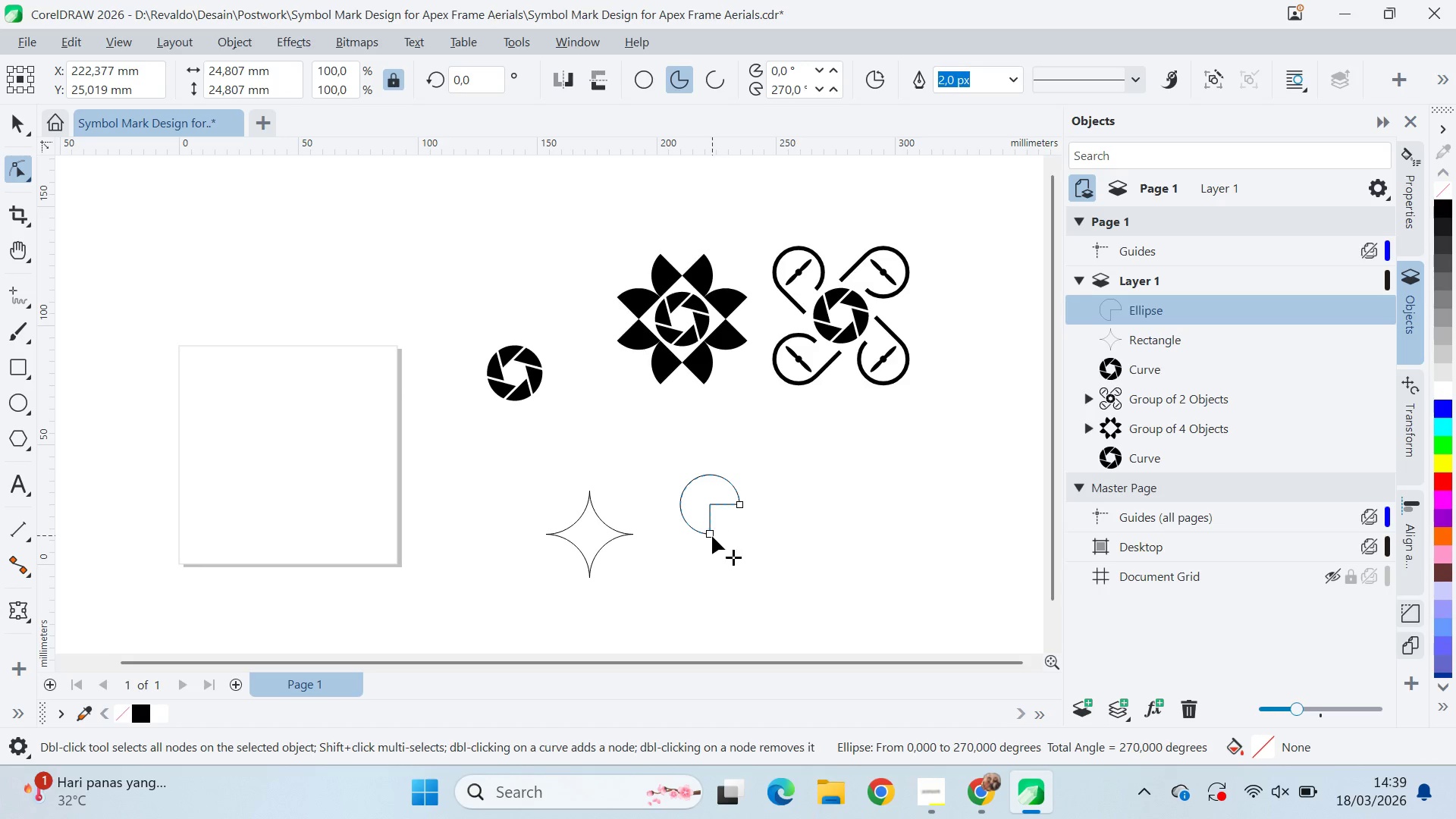 
left_click_drag(start_coordinate=[712, 536], to_coordinate=[710, 469])
 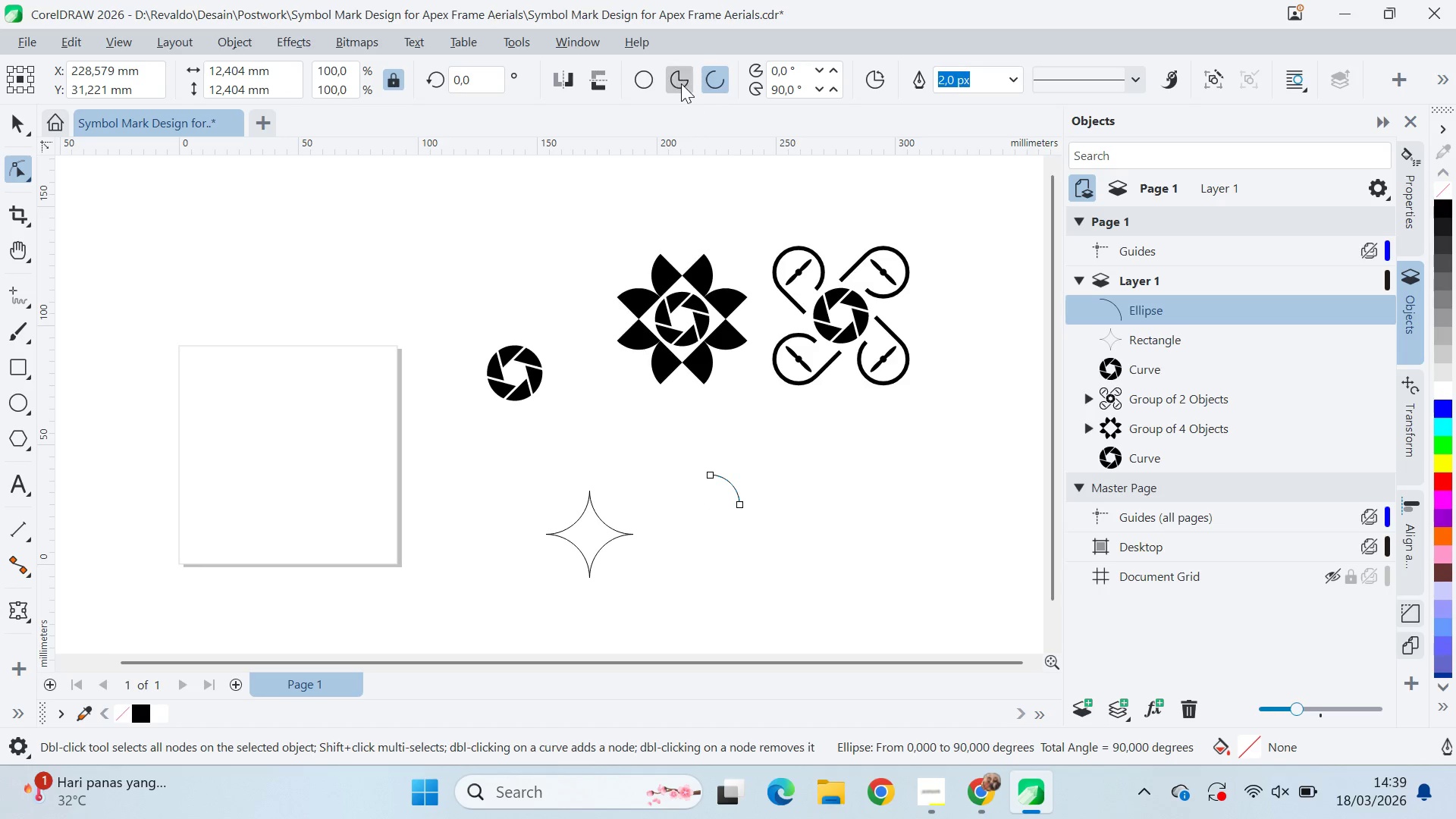 
left_click_drag(start_coordinate=[681, 83], to_coordinate=[680, 79])
 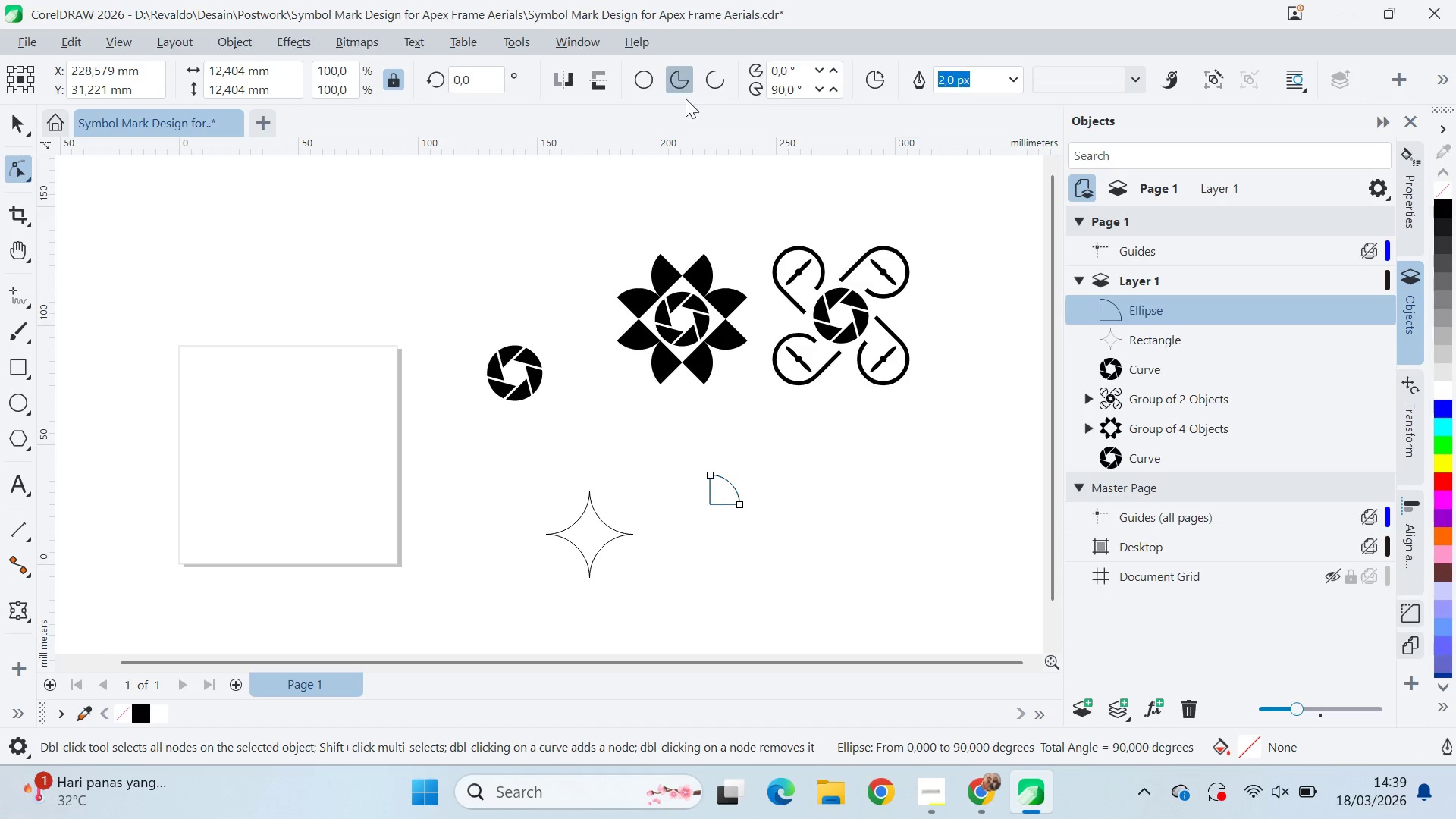 
key(V)
 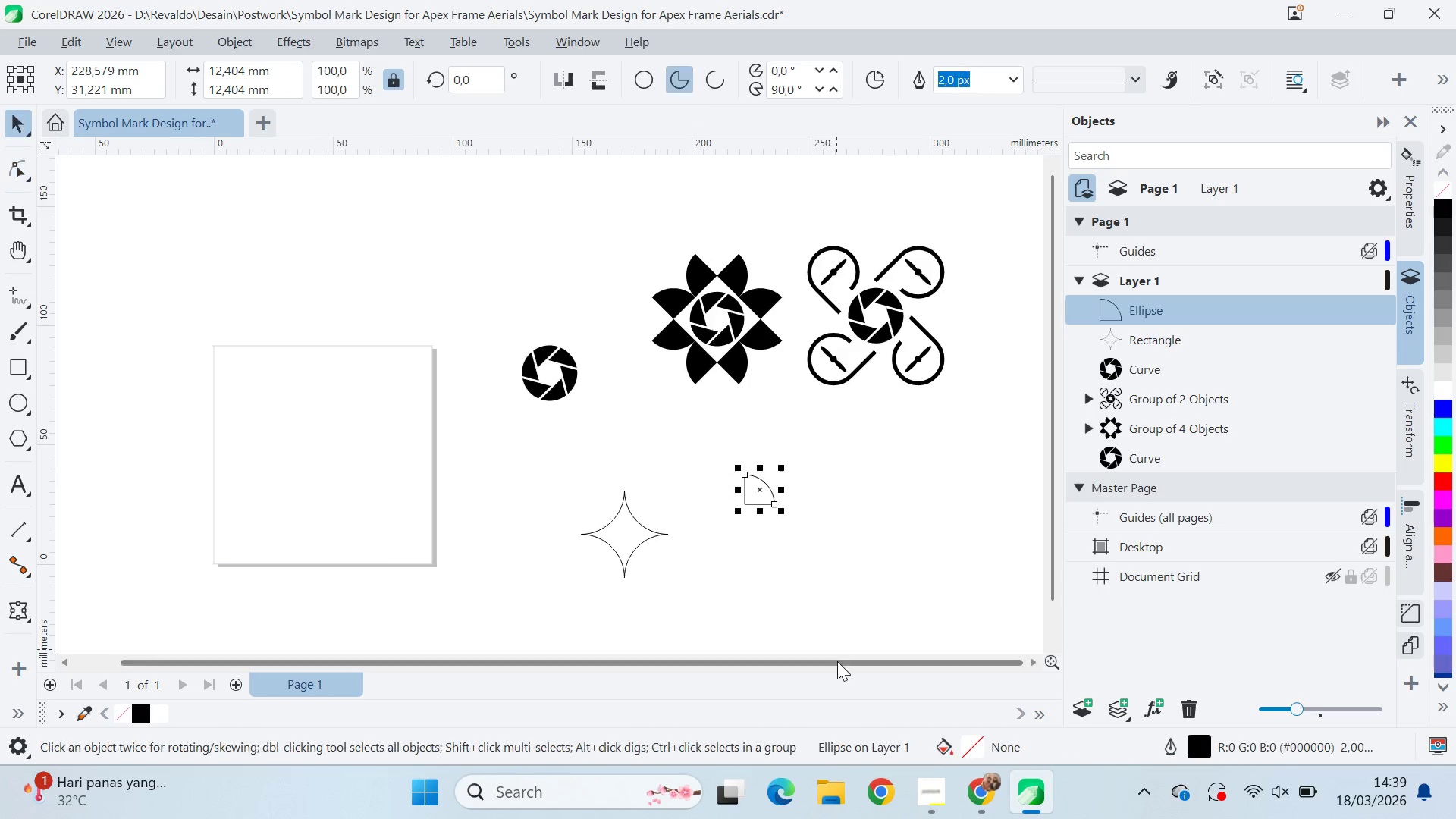 
left_click_drag(start_coordinate=[837, 661], to_coordinate=[836, 657])
 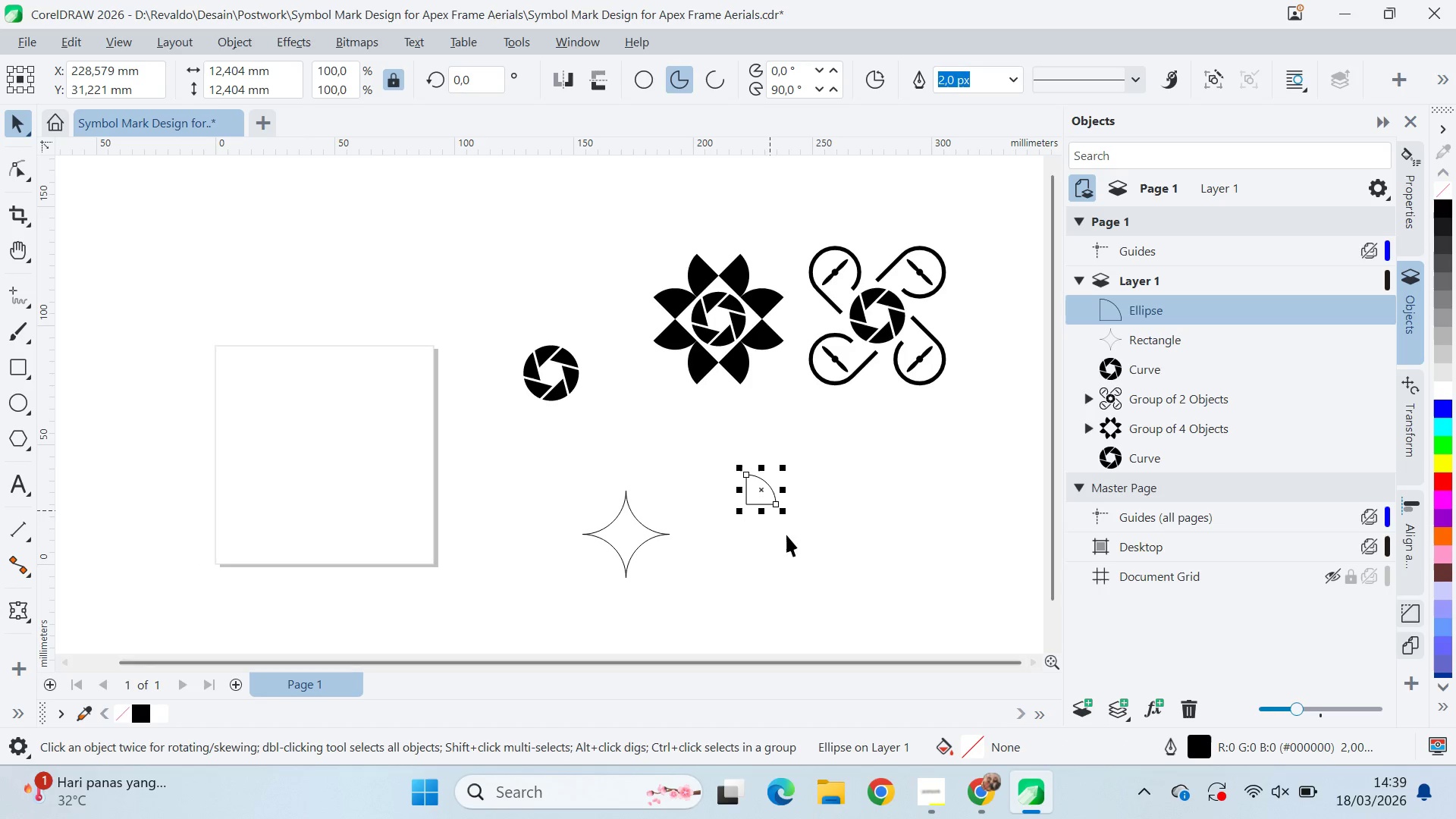 
left_click([799, 560])
 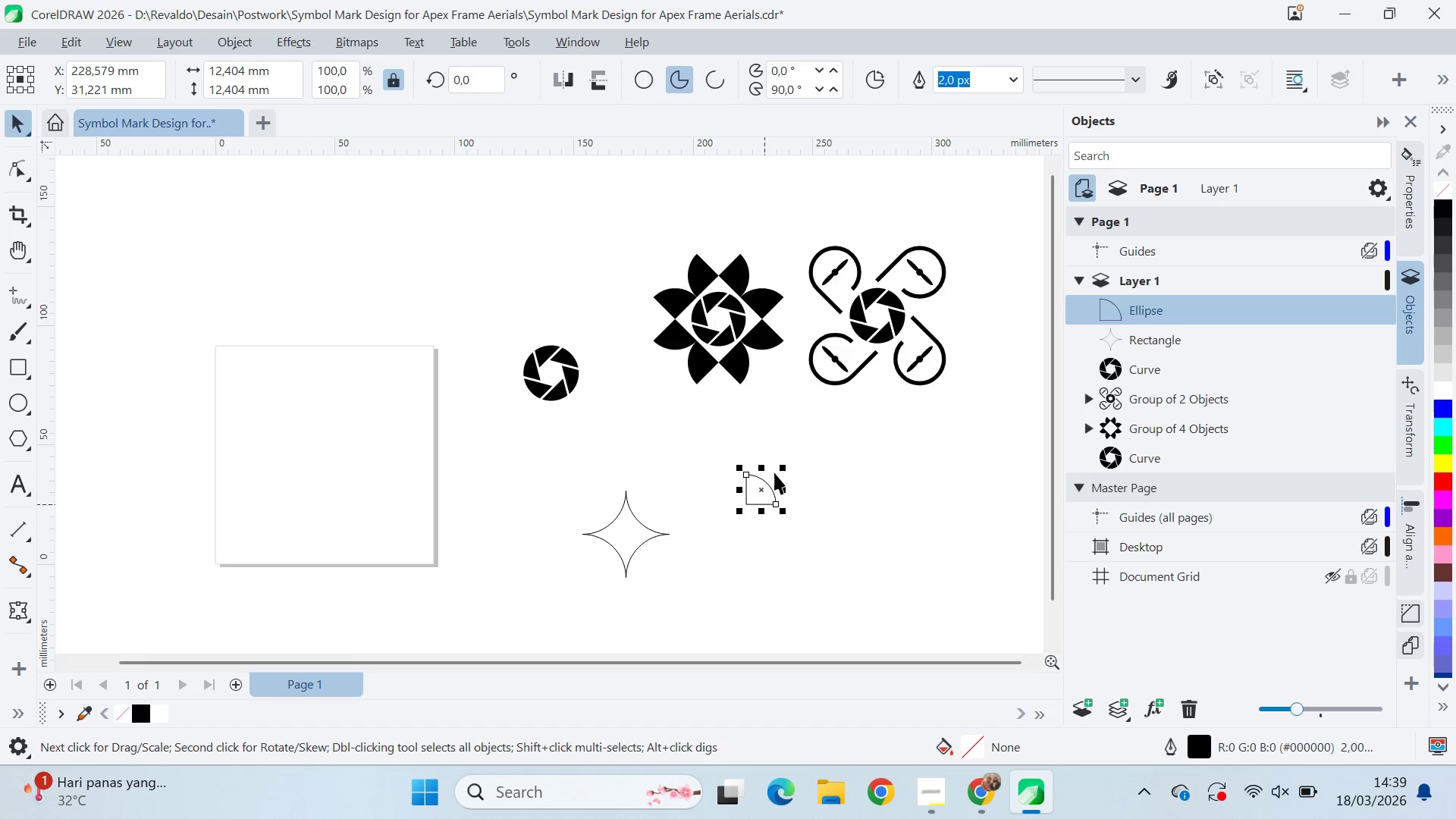 
hold_key(key=ControlLeft, duration=1.45)
left_click_drag(start_coordinate=[784, 465], to_coordinate=[748, 525])
 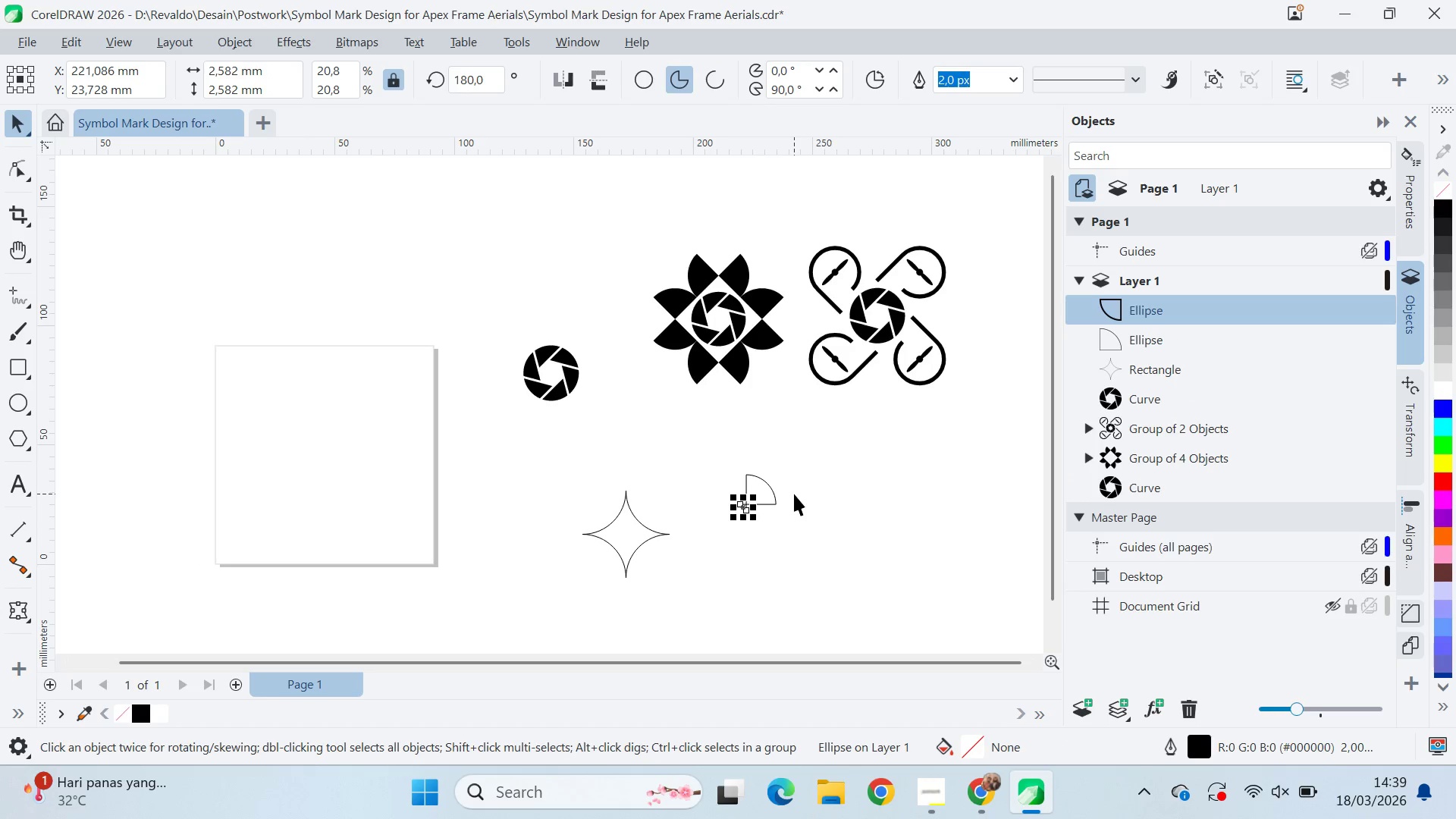 
left_click([748, 525])
 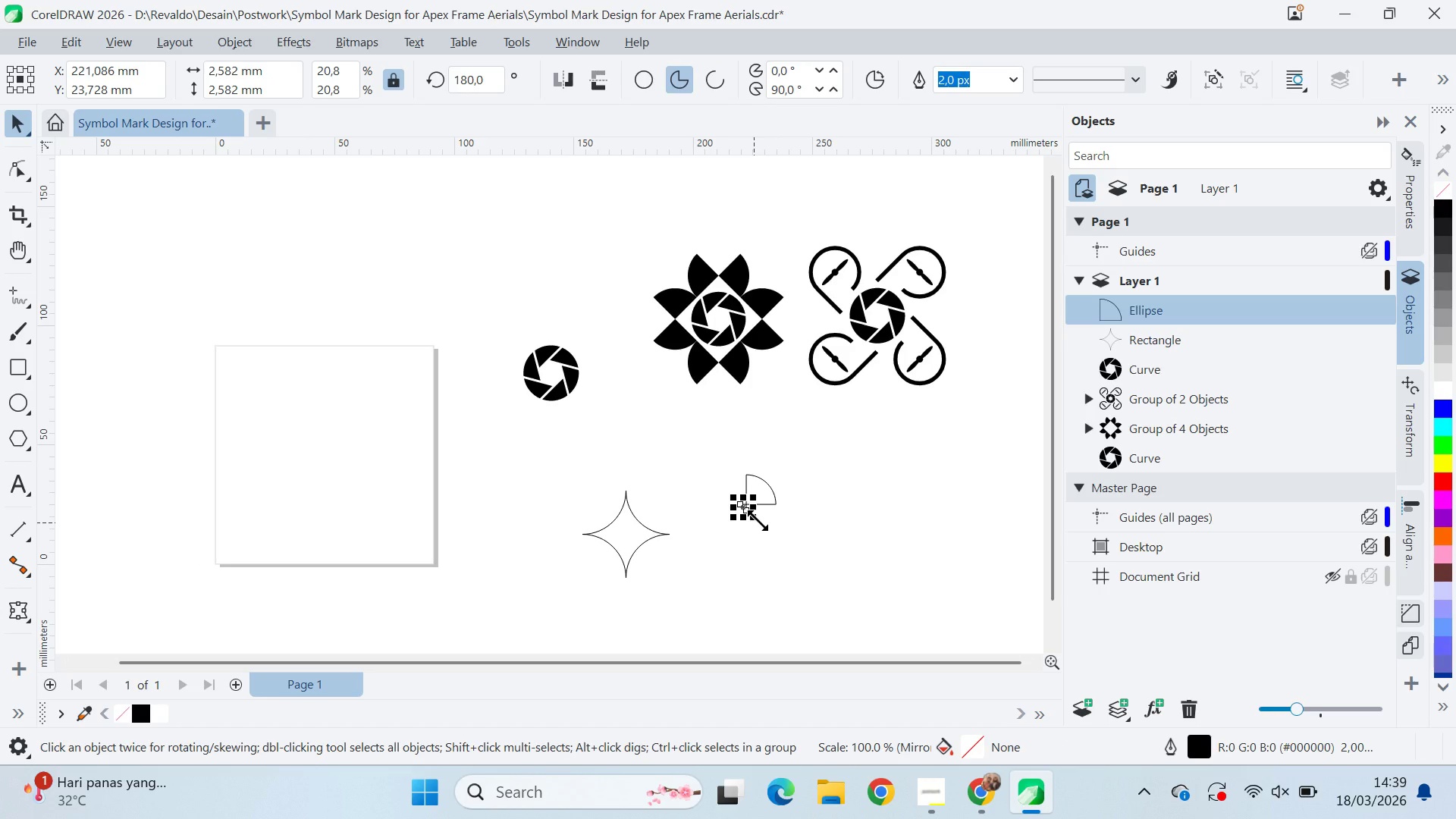 
right_click([748, 525])
 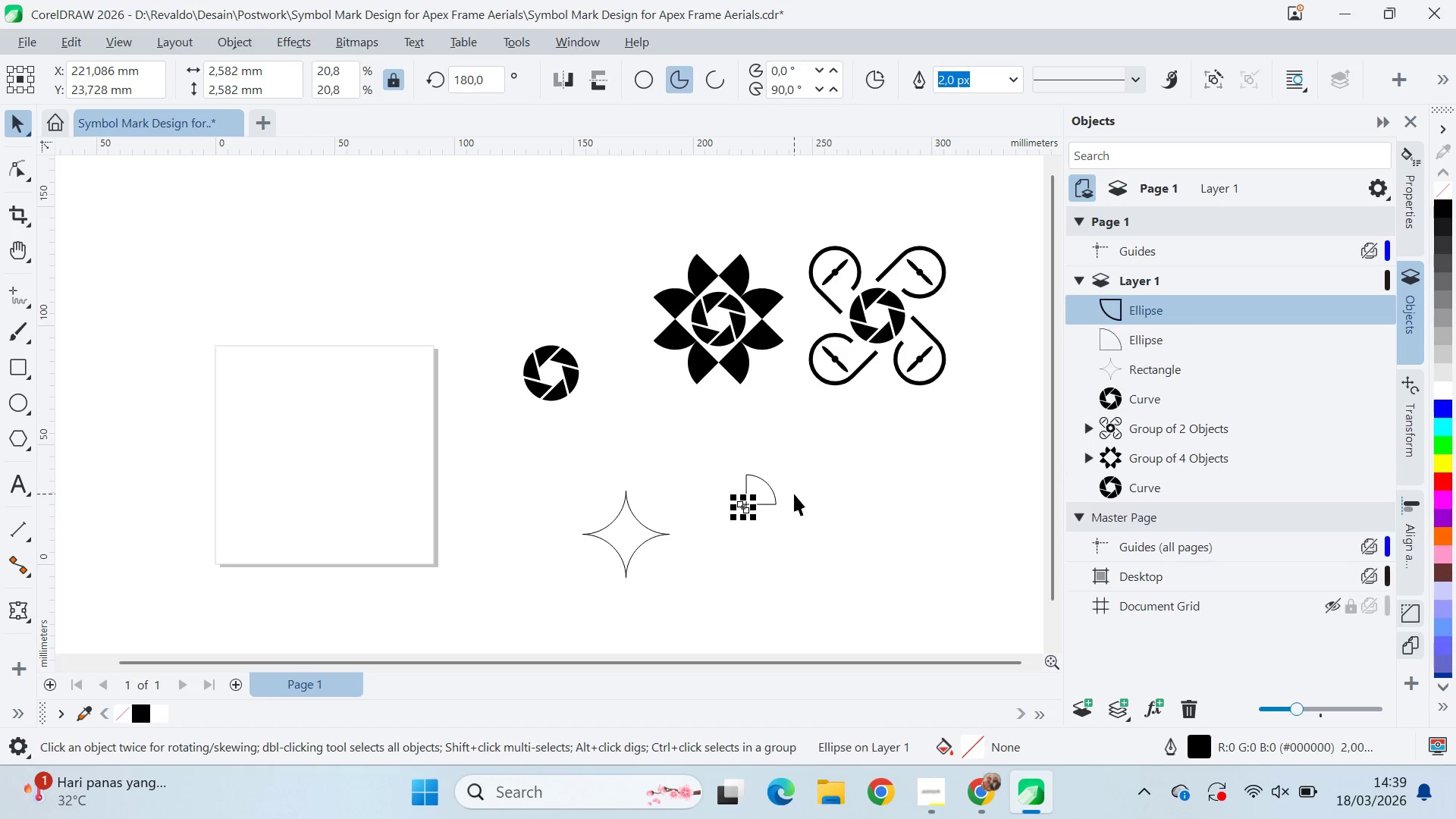 
key(Control+Z)
 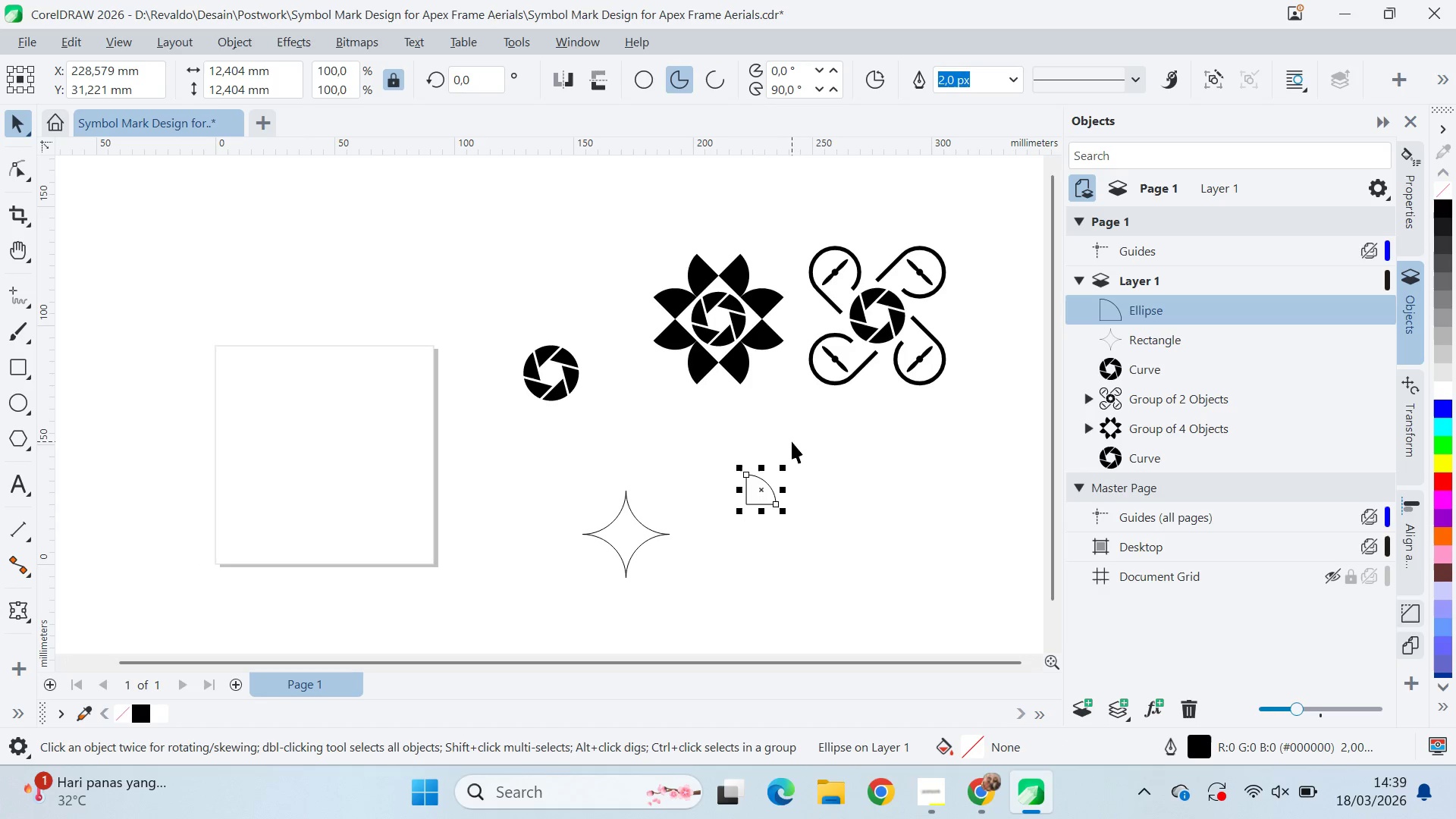 
hold_key(key=ControlLeft, duration=1.05)
left_click_drag(start_coordinate=[788, 469], to_coordinate=[723, 563])
 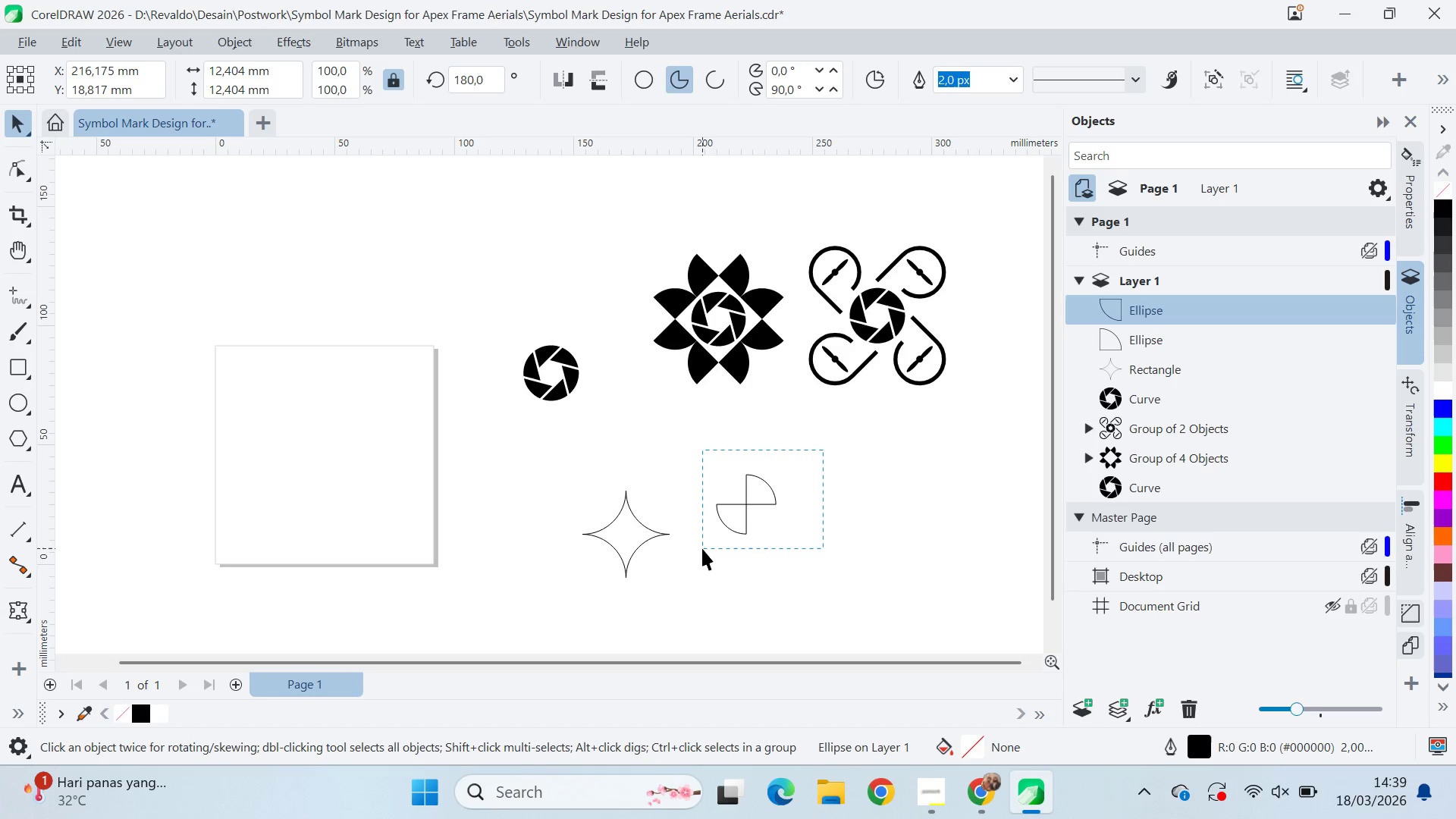 
right_click([723, 563])
 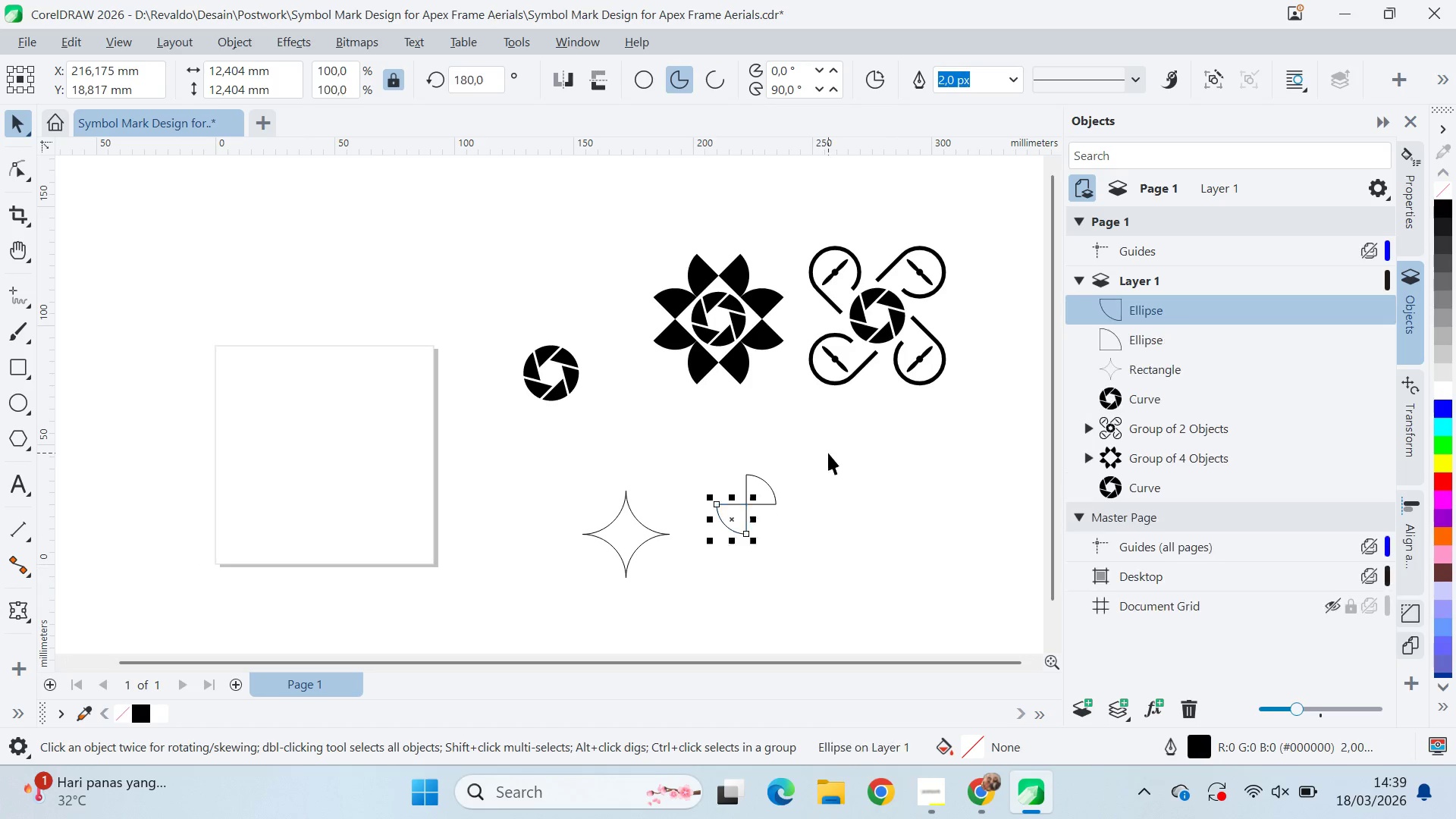 
left_click([723, 563])
 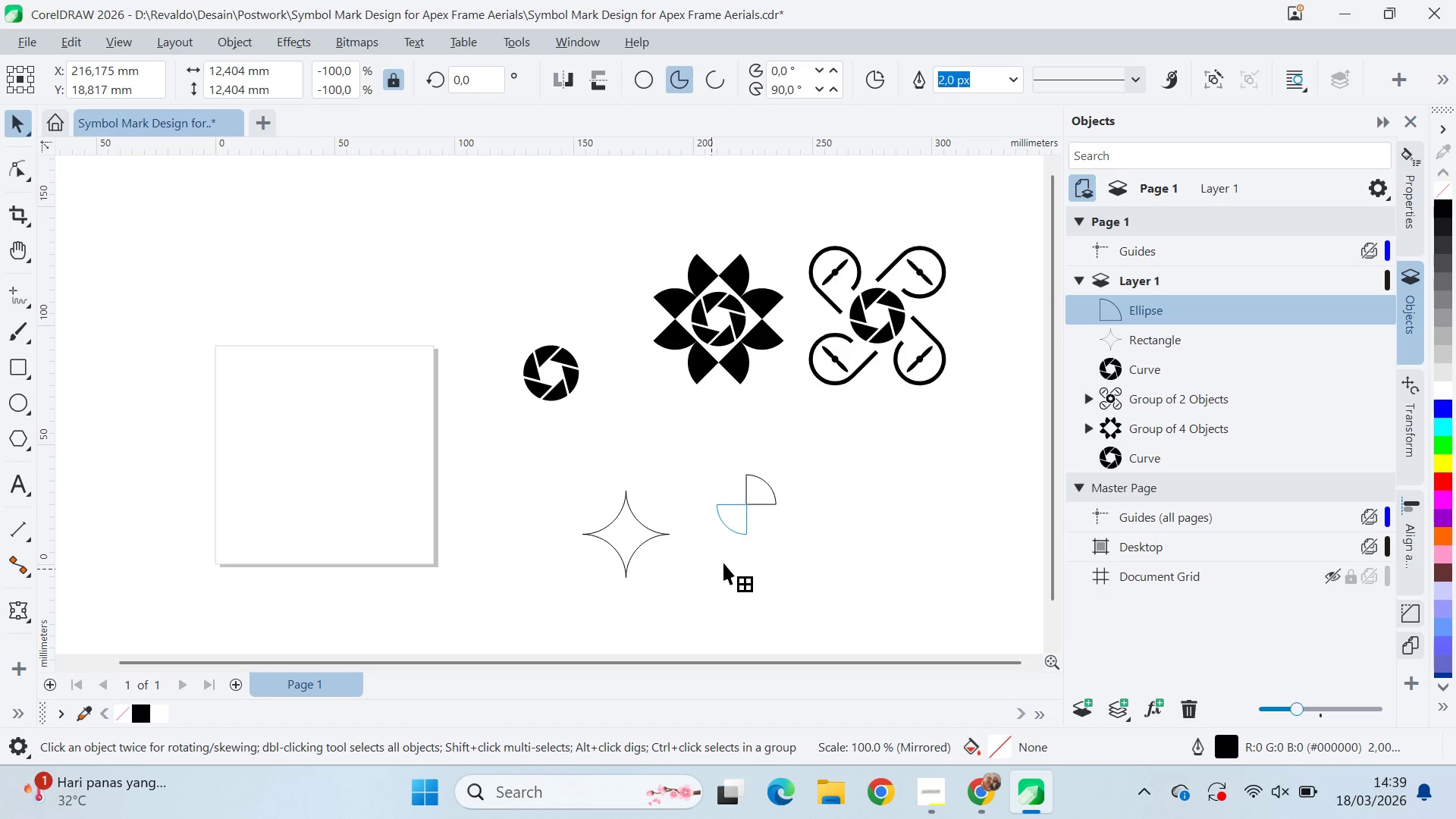 
hold_key(key=ControlLeft, duration=4.61)
left_click_drag(start_coordinate=[823, 450], to_coordinate=[701, 551])
 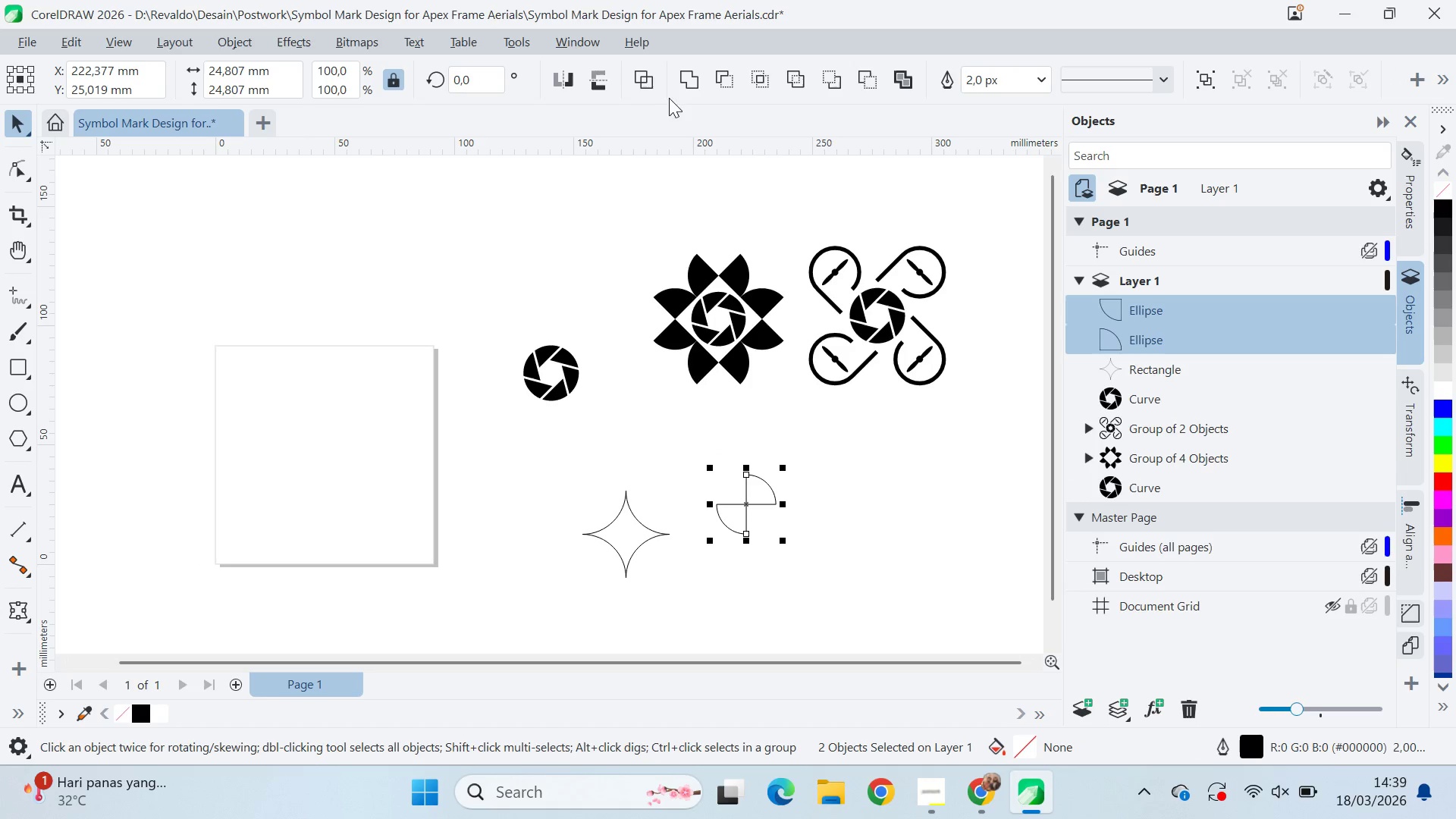 
left_click([673, 88])
 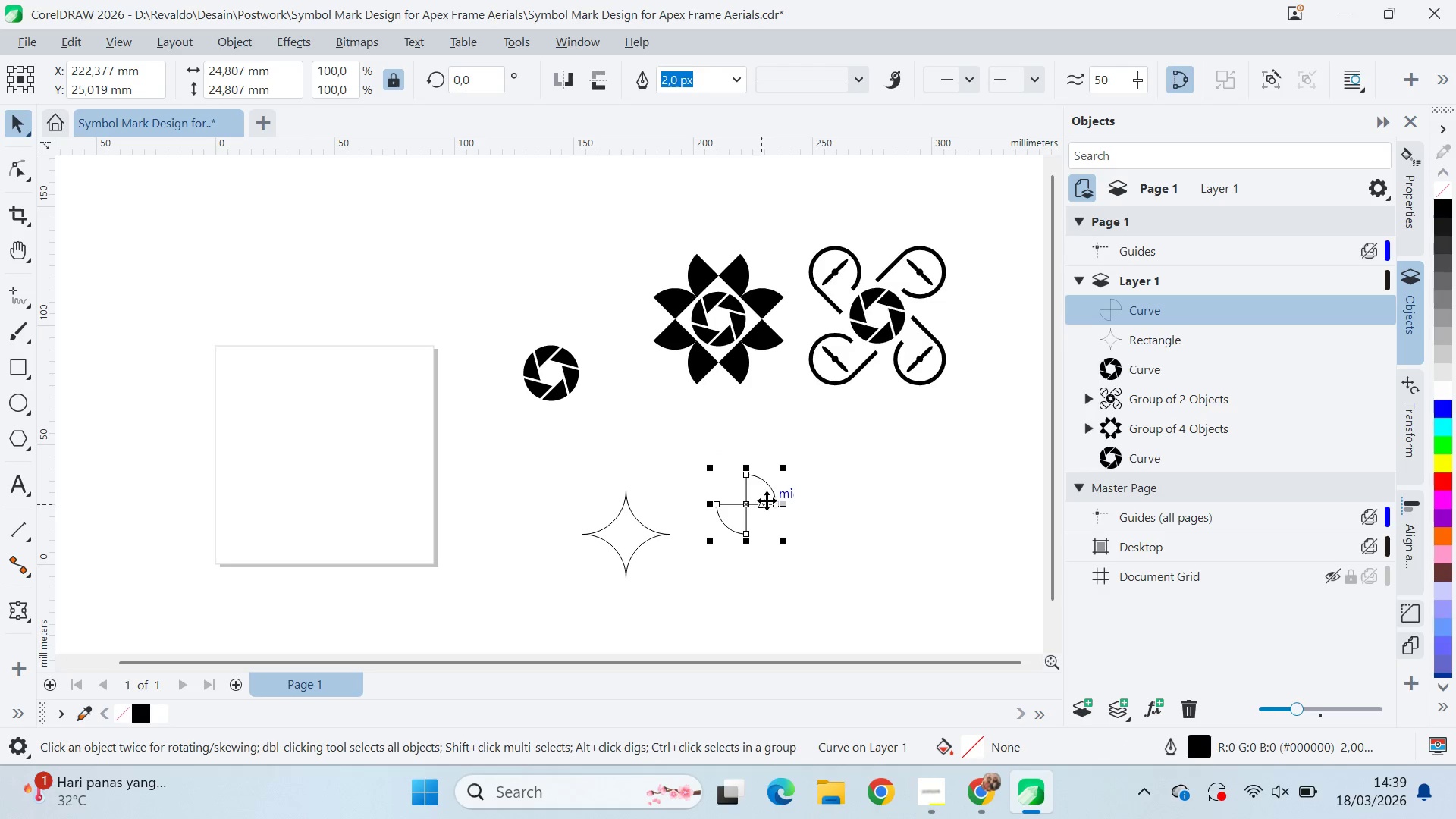 
left_click_drag(start_coordinate=[748, 506], to_coordinate=[623, 491])
 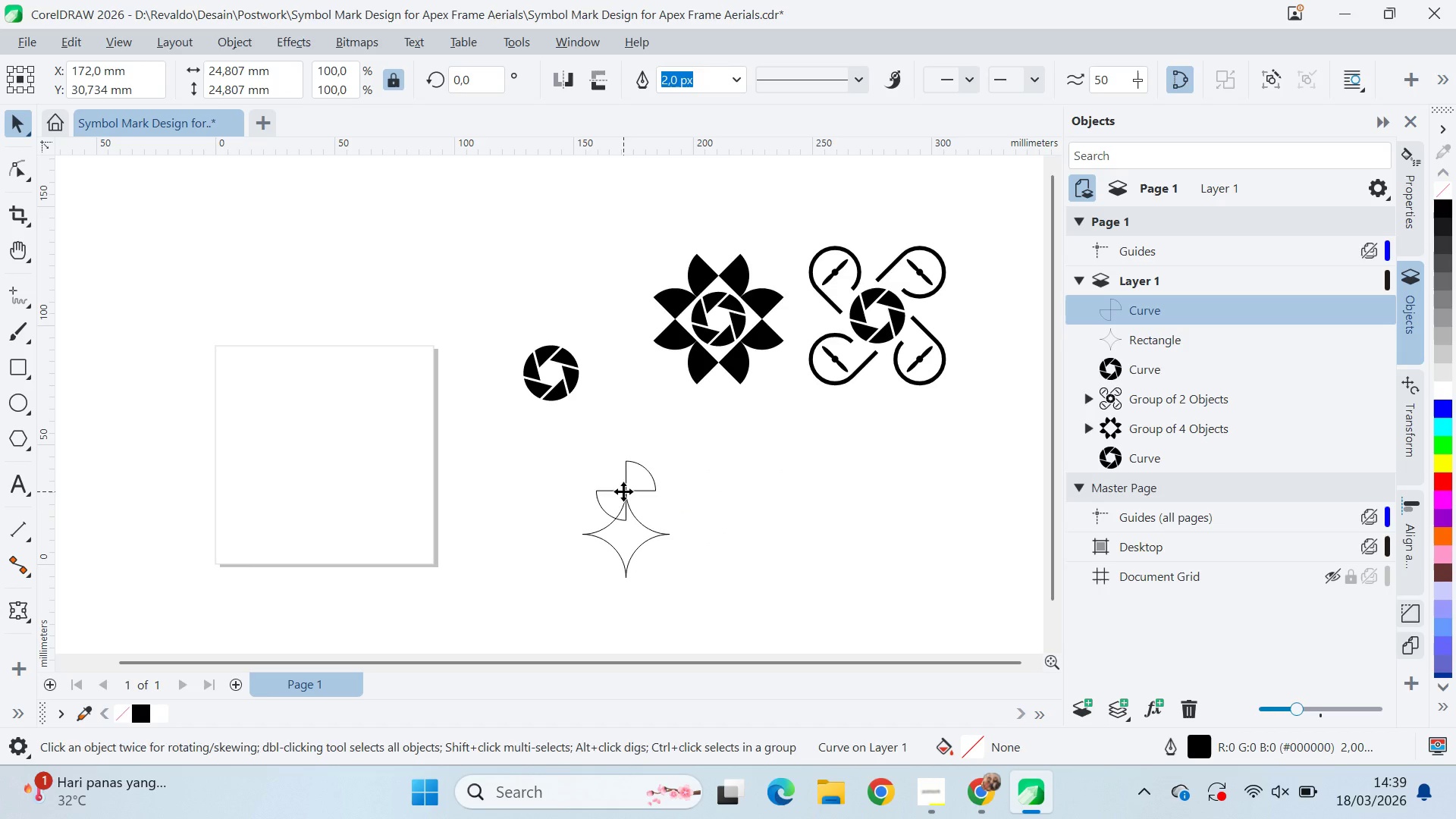 
left_click([623, 491])
 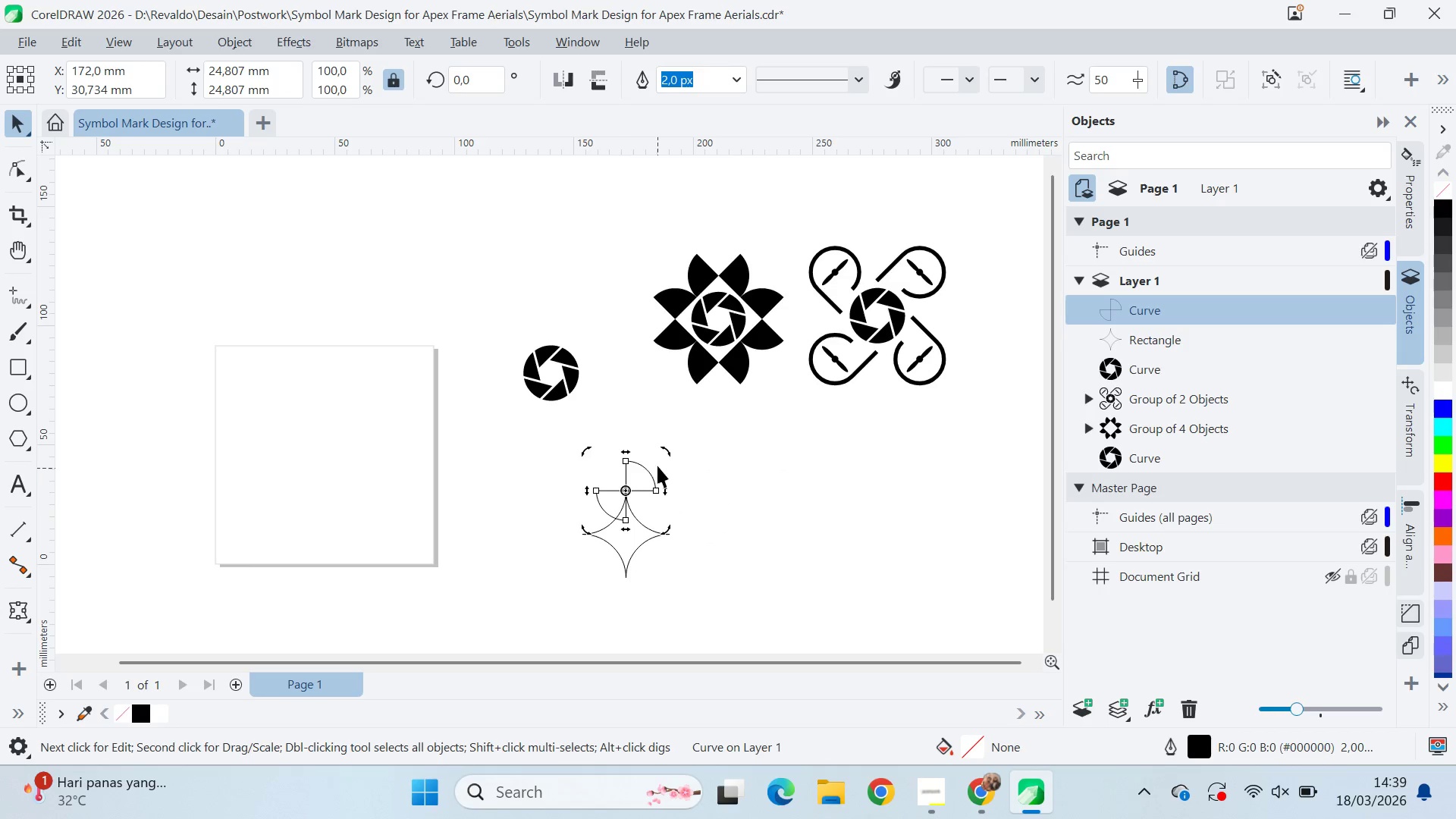 
hold_key(key=ControlLeft, duration=1.39)
left_click_drag(start_coordinate=[662, 453], to_coordinate=[695, 486])
 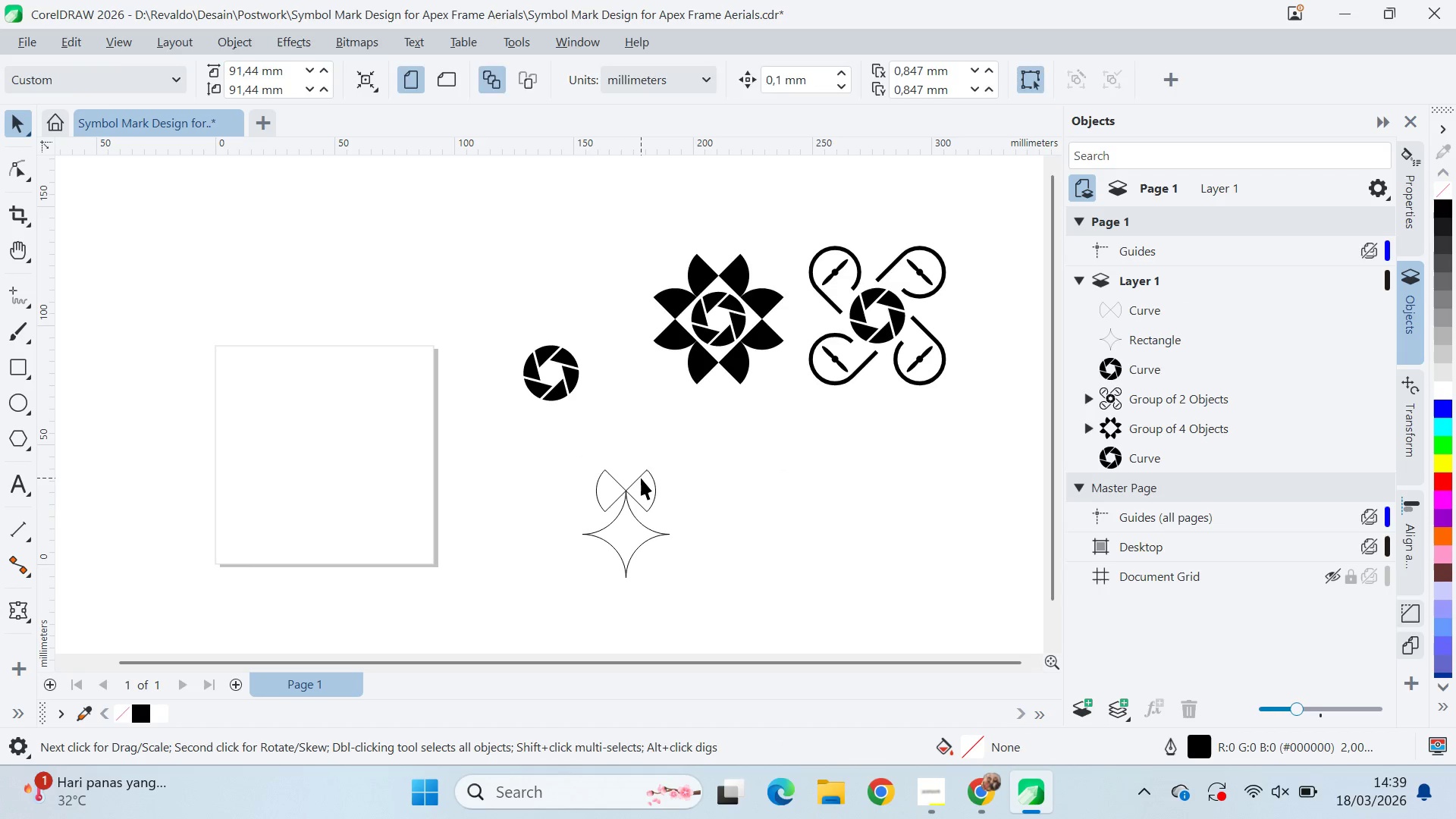 
double_click([641, 478])
 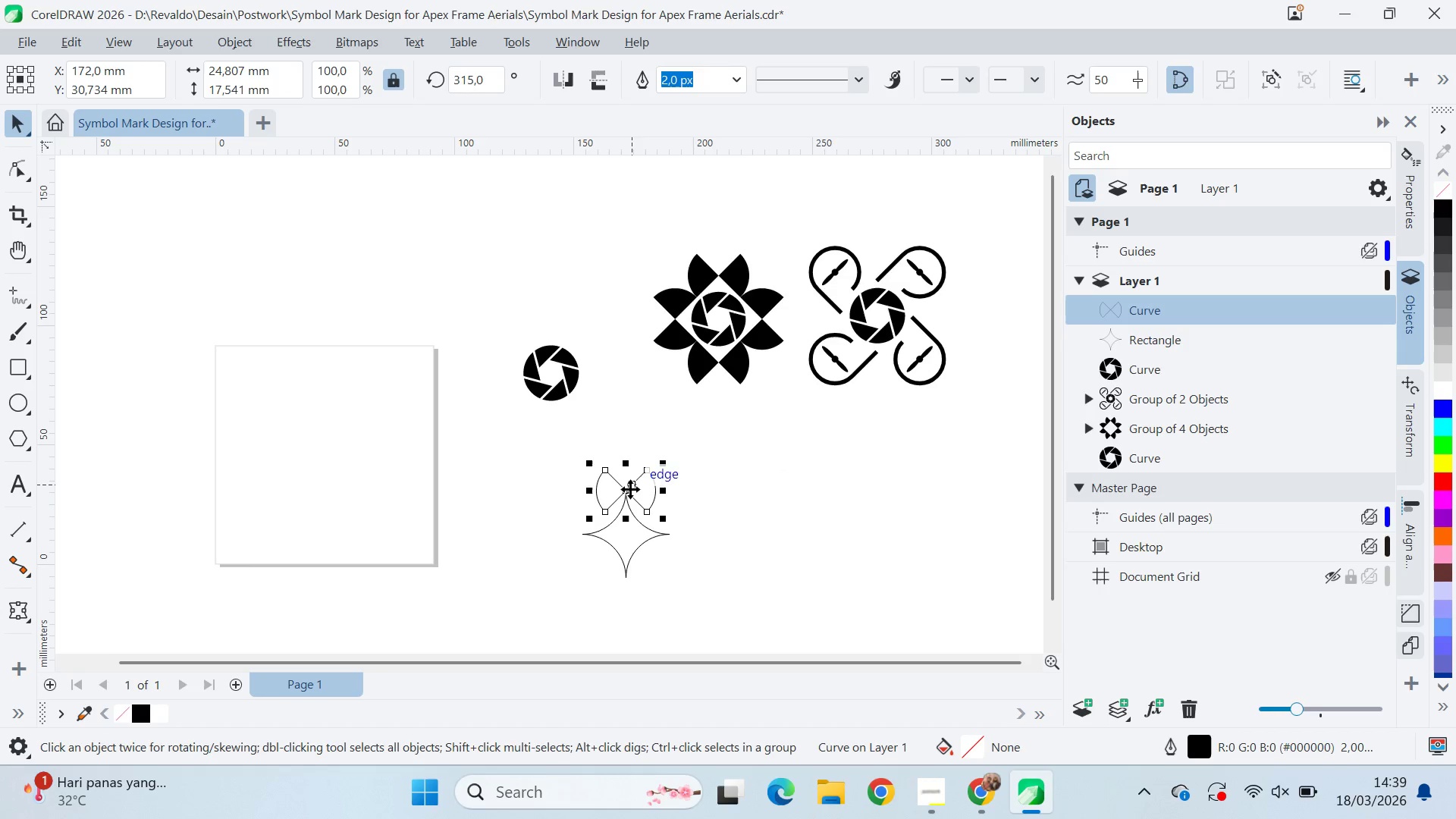 
left_click_drag(start_coordinate=[629, 489], to_coordinate=[669, 531])
 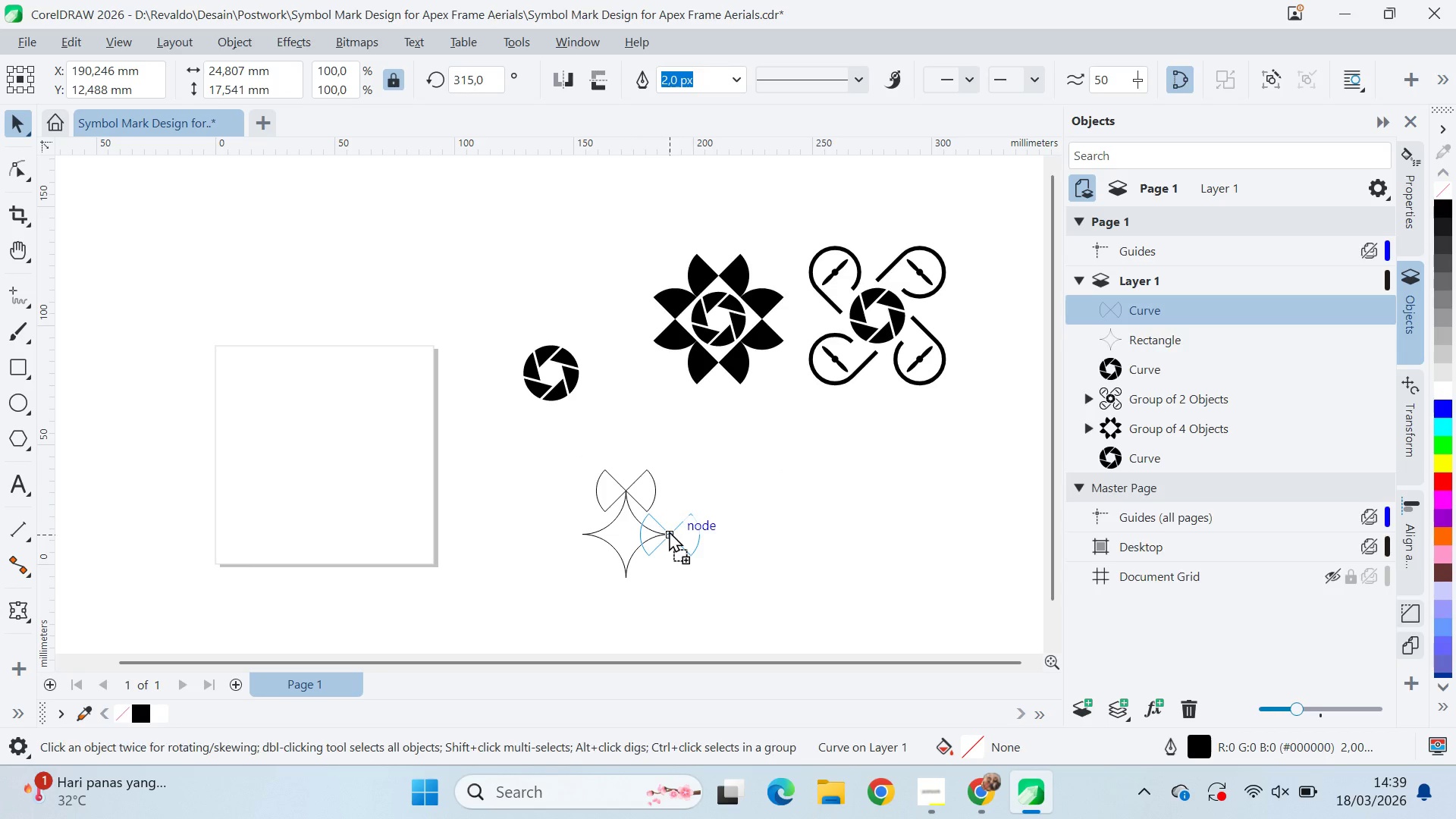 
left_click([669, 531])
 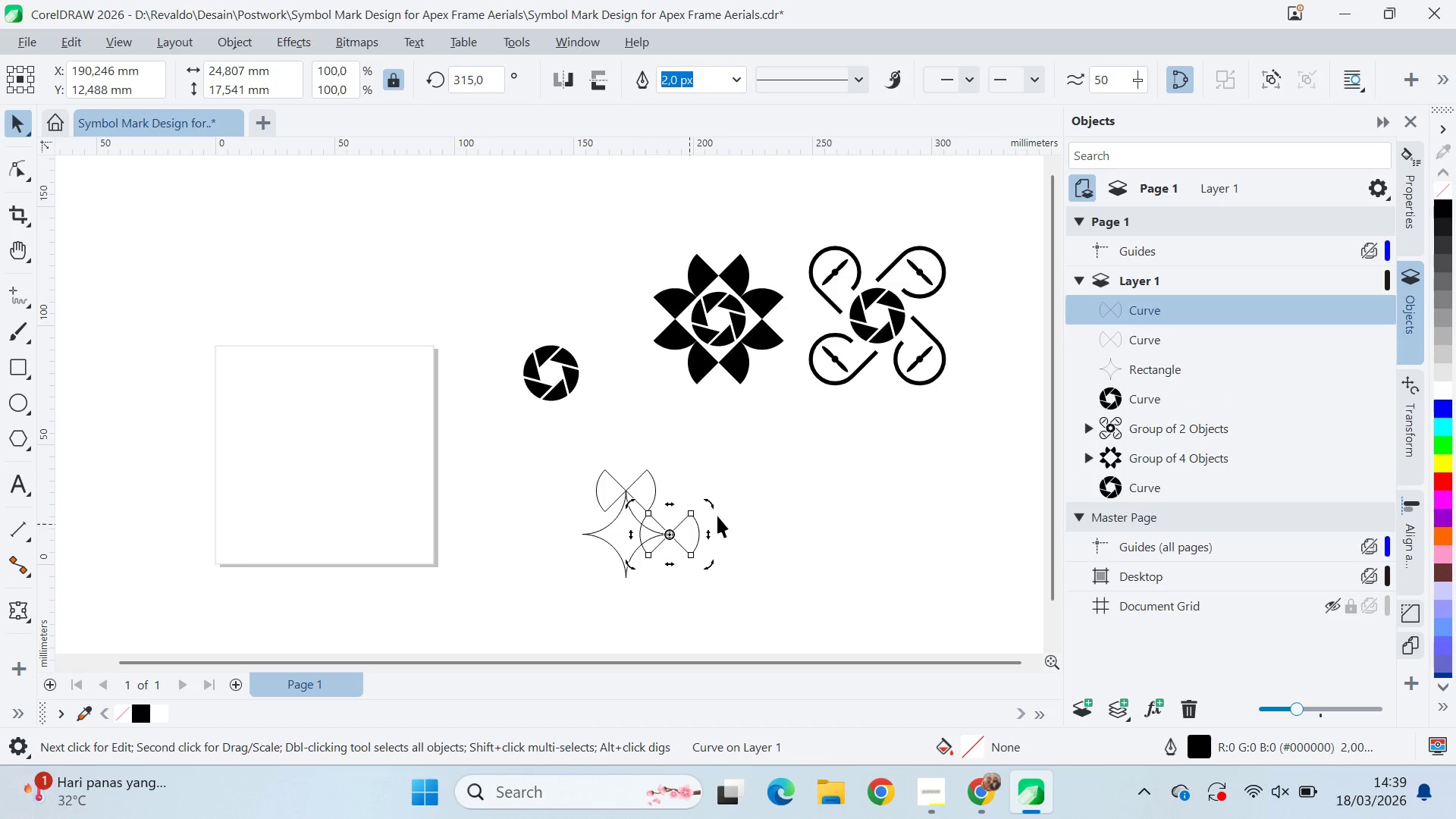 
hold_key(key=ControlLeft, duration=1.39)
left_click_drag(start_coordinate=[714, 507], to_coordinate=[708, 595])
 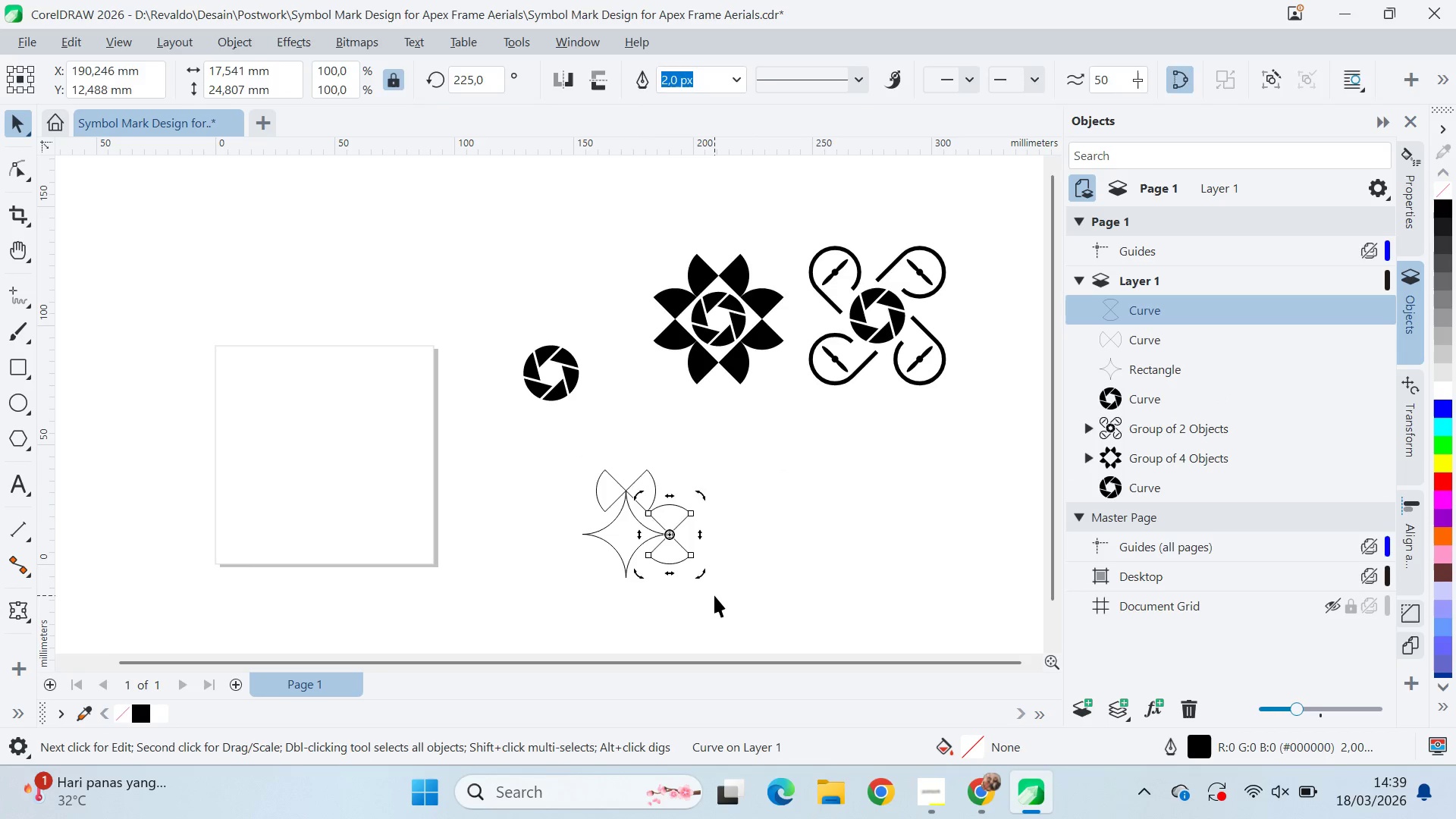 
left_click([714, 595])
 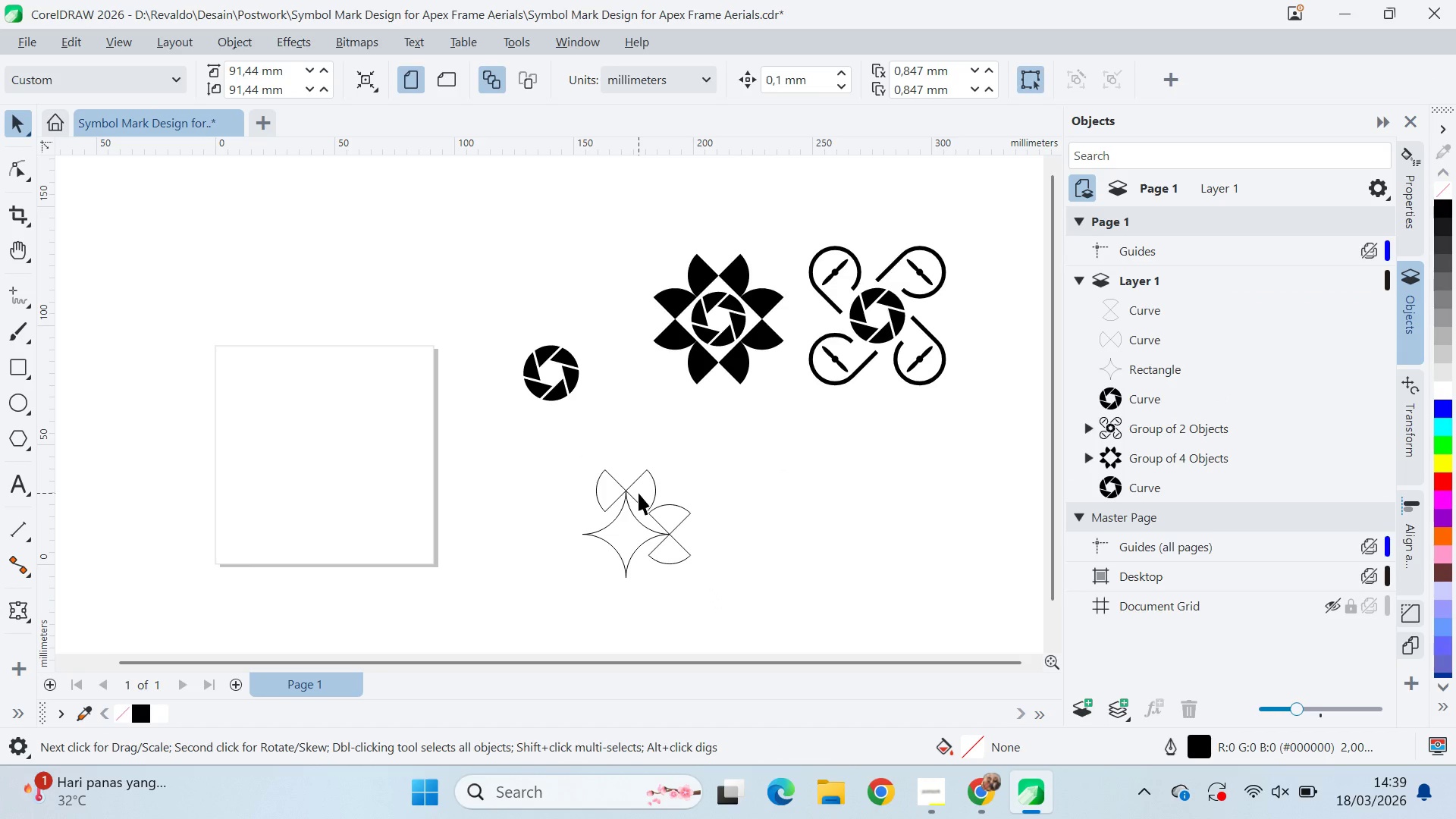 
left_click([639, 493])
 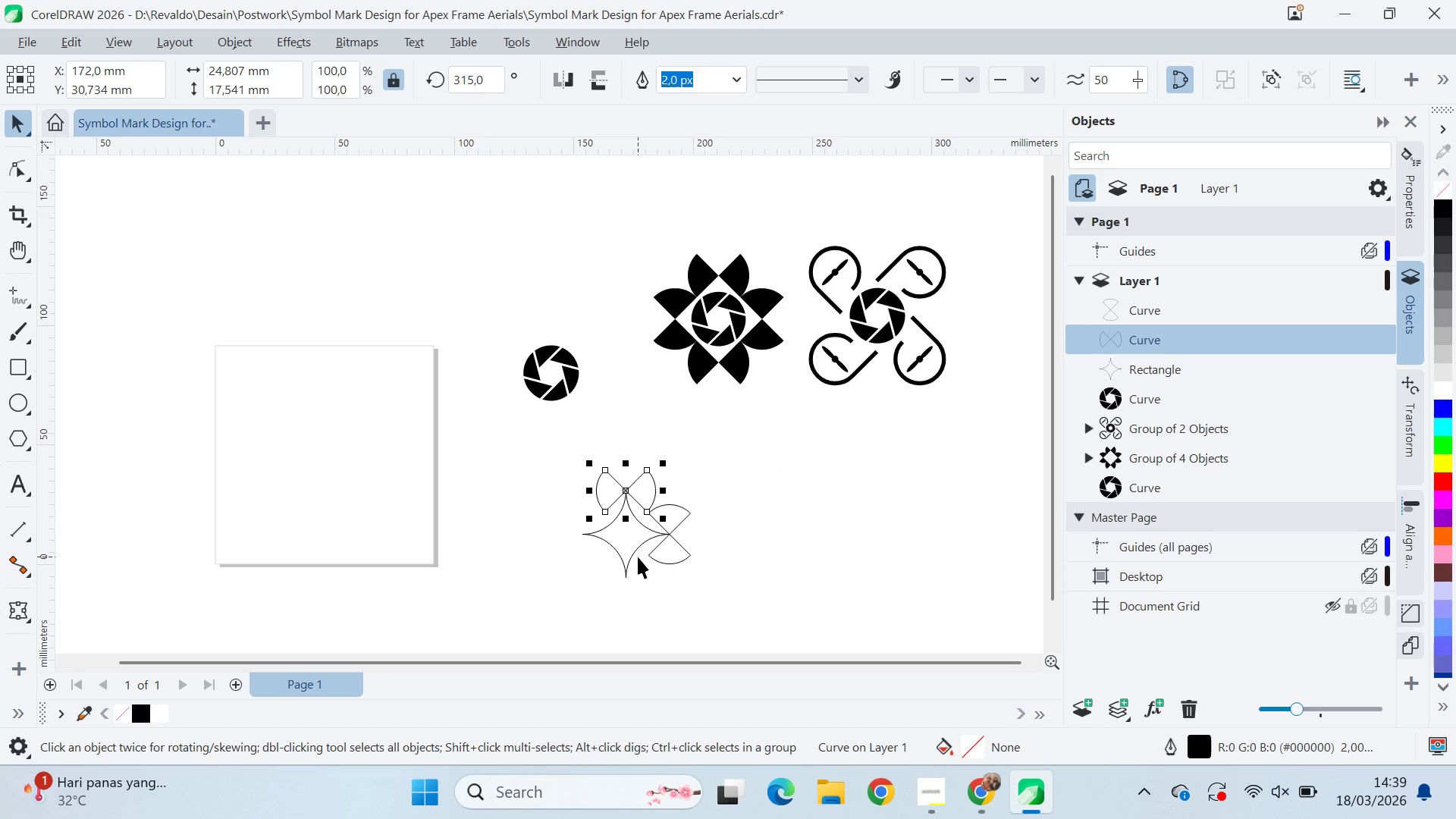 
left_click([629, 550])
 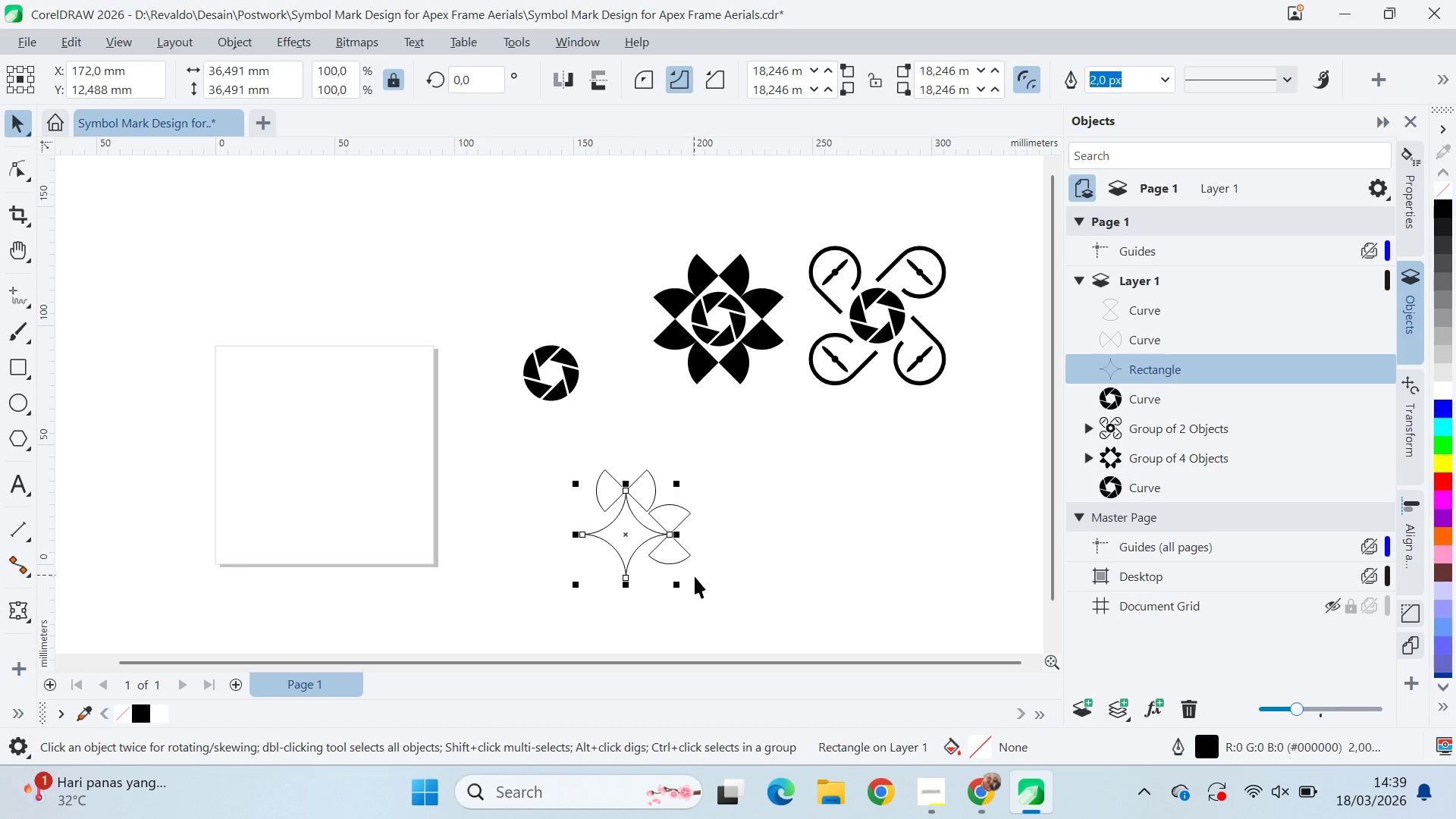 
hold_key(key=ShiftLeft, duration=1.38)
left_click_drag(start_coordinate=[677, 587], to_coordinate=[702, 609])
 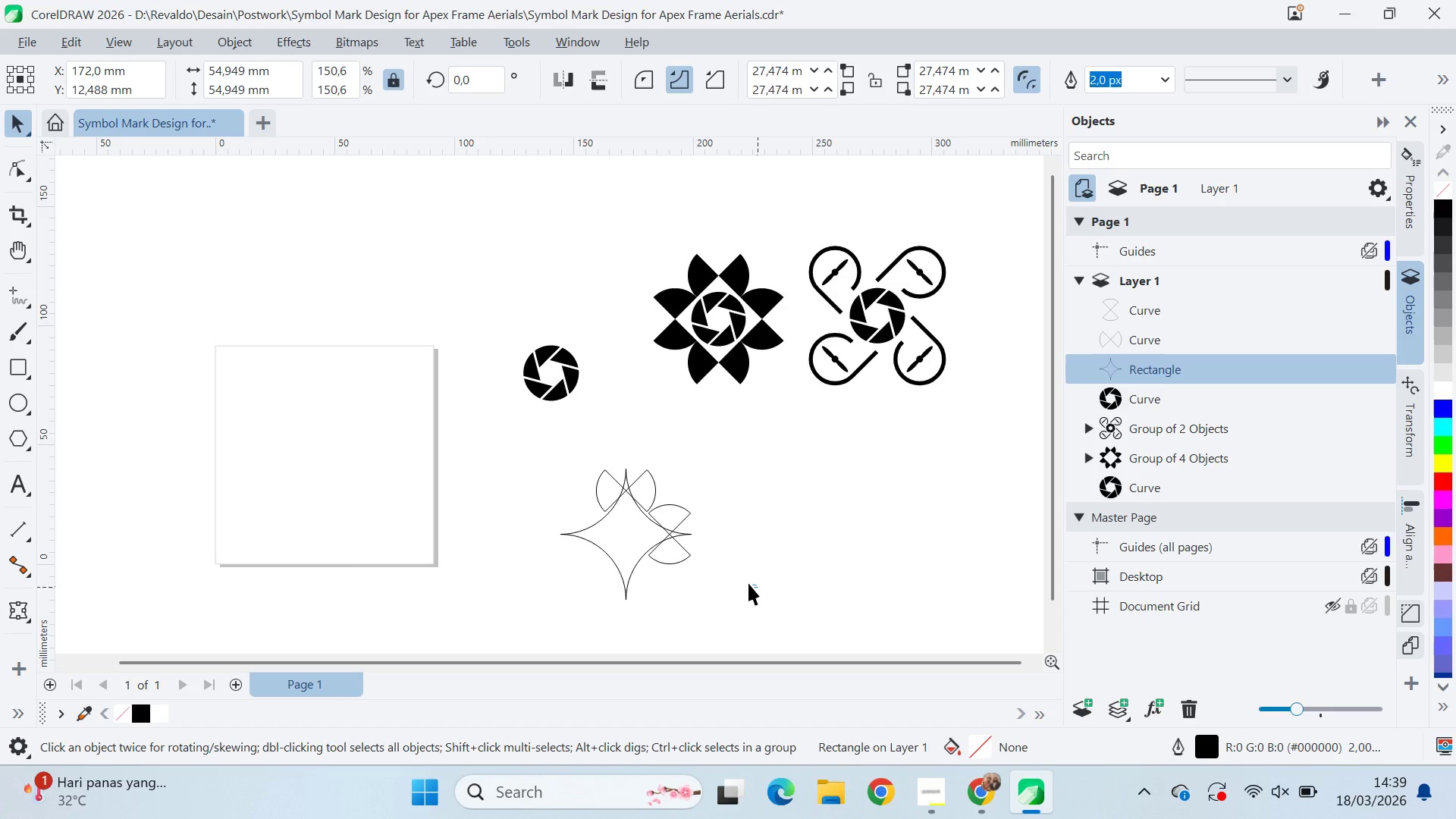 
left_click_drag(start_coordinate=[758, 587], to_coordinate=[752, 585])
 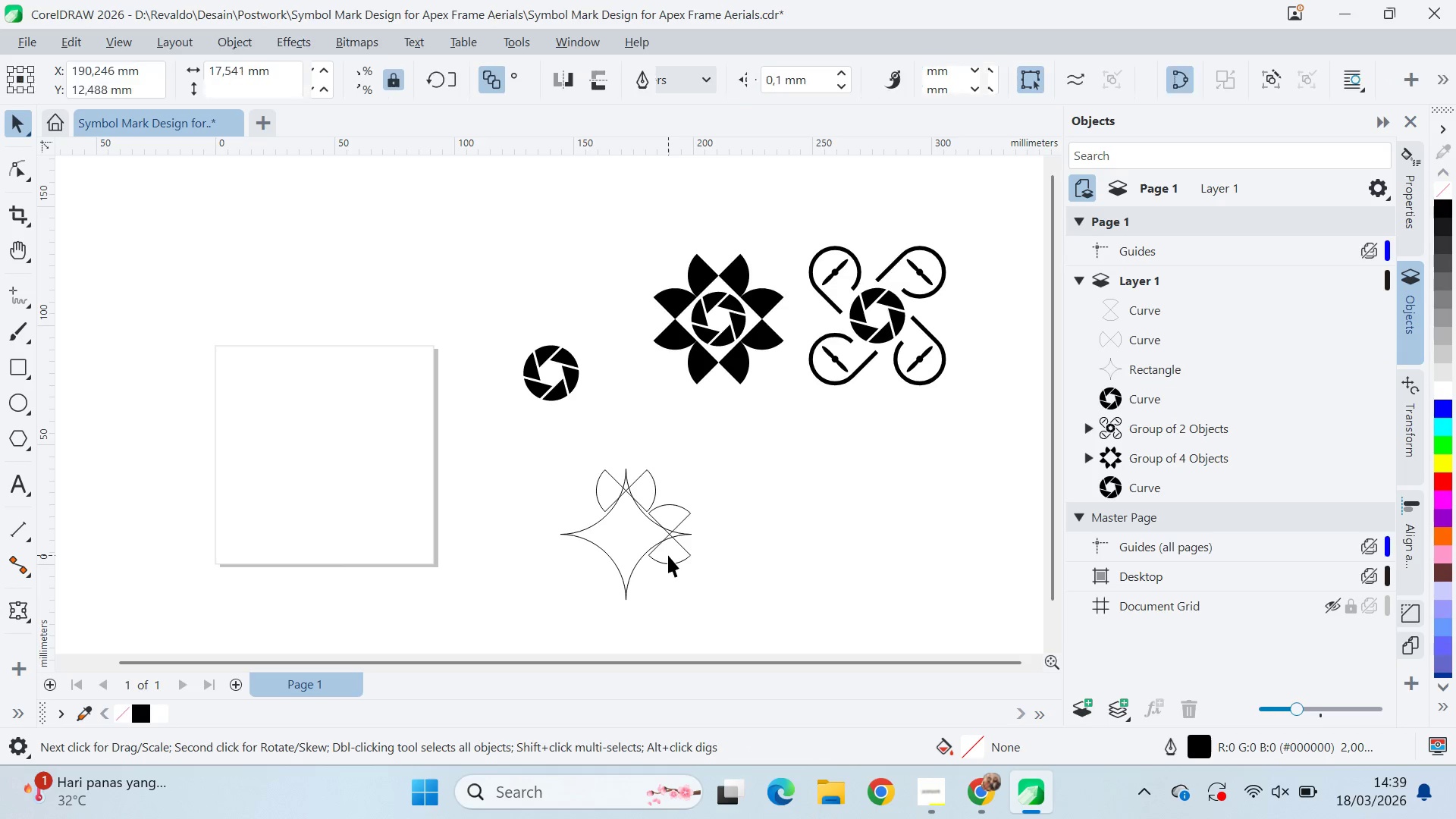 
double_click([668, 555])
 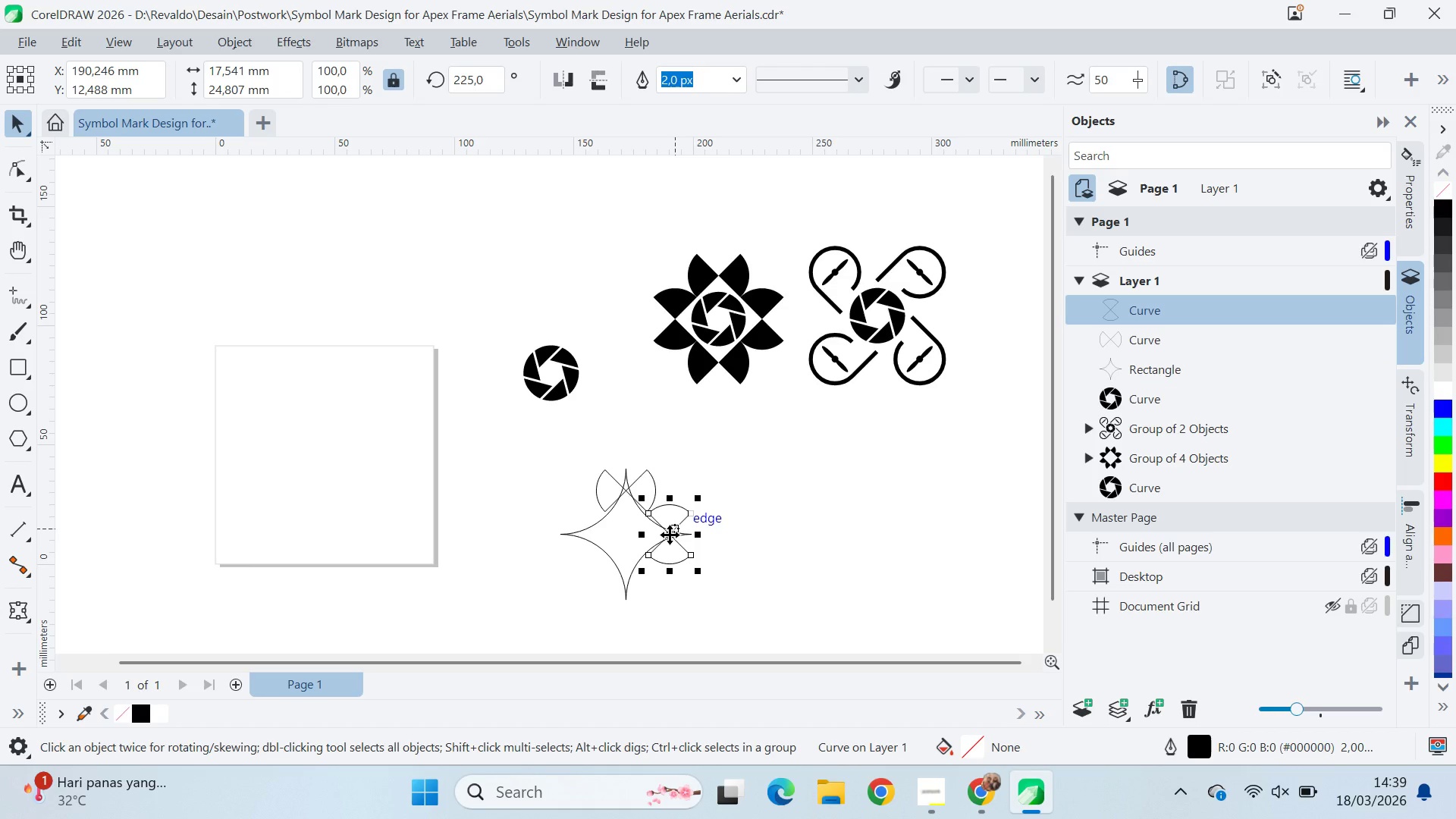 
left_click_drag(start_coordinate=[670, 535], to_coordinate=[695, 534])
 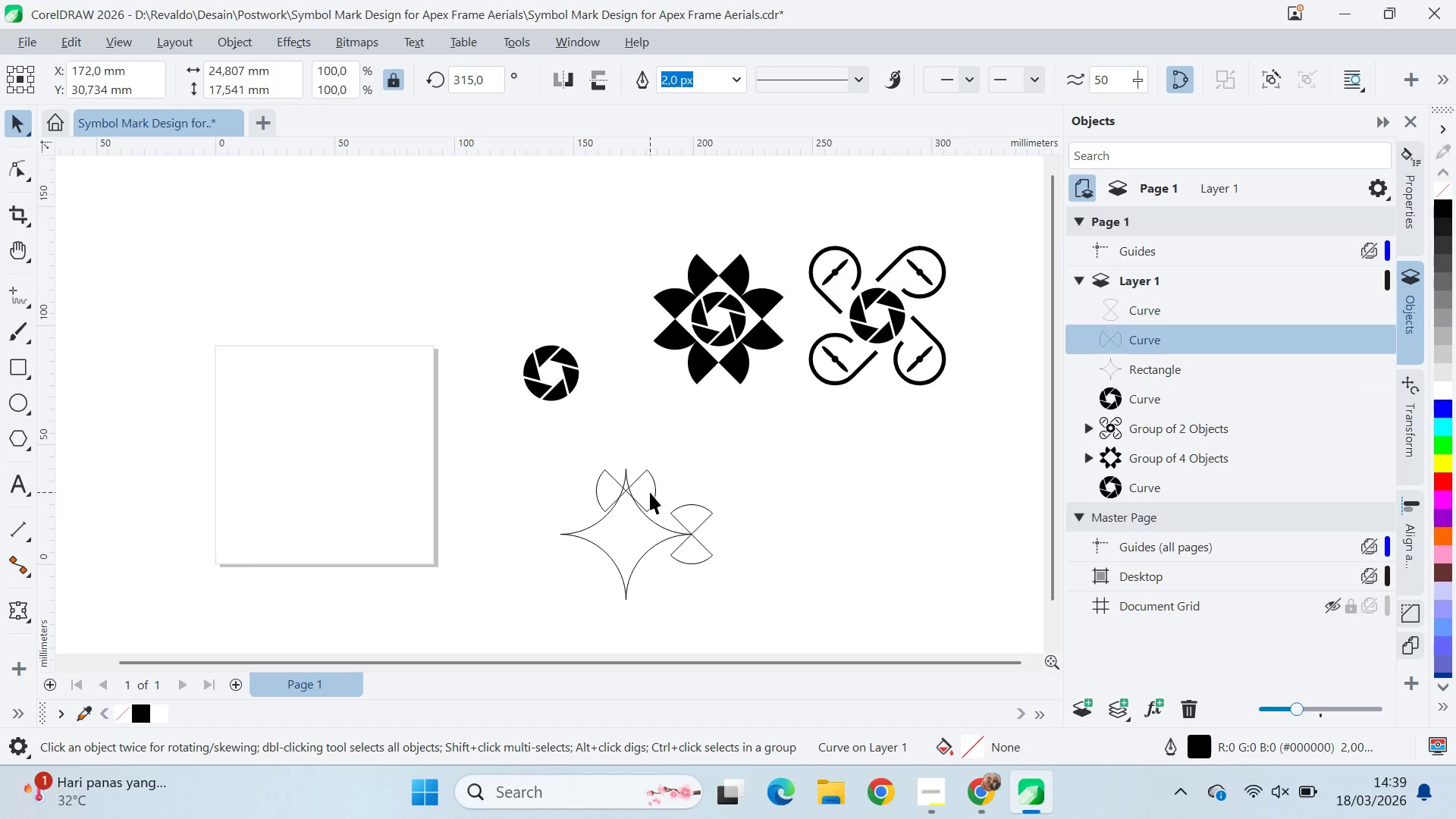 
hold_key(key=ShiftLeft, duration=0.67)
 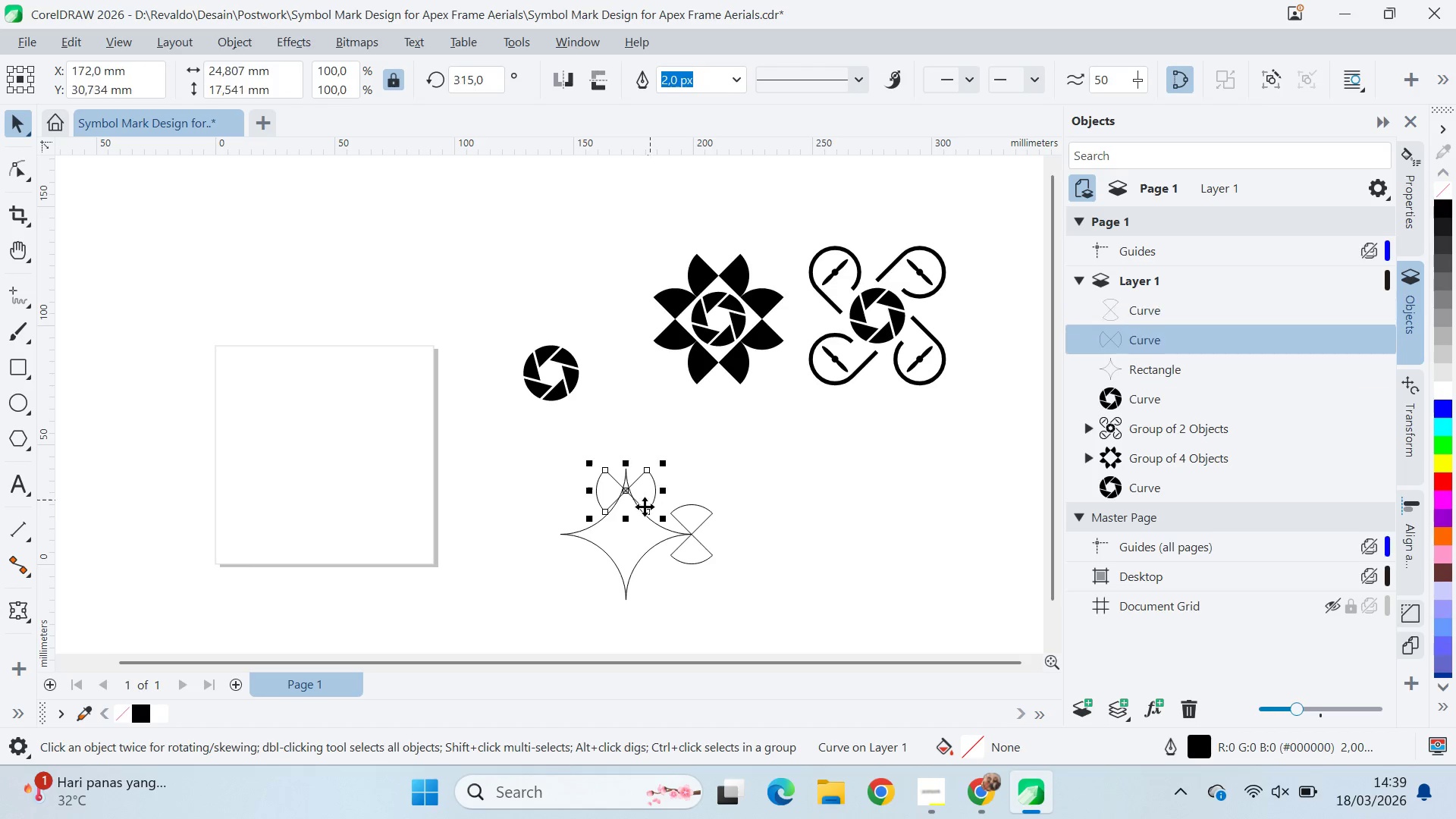 
hold_key(key=ShiftLeft, duration=0.36)
 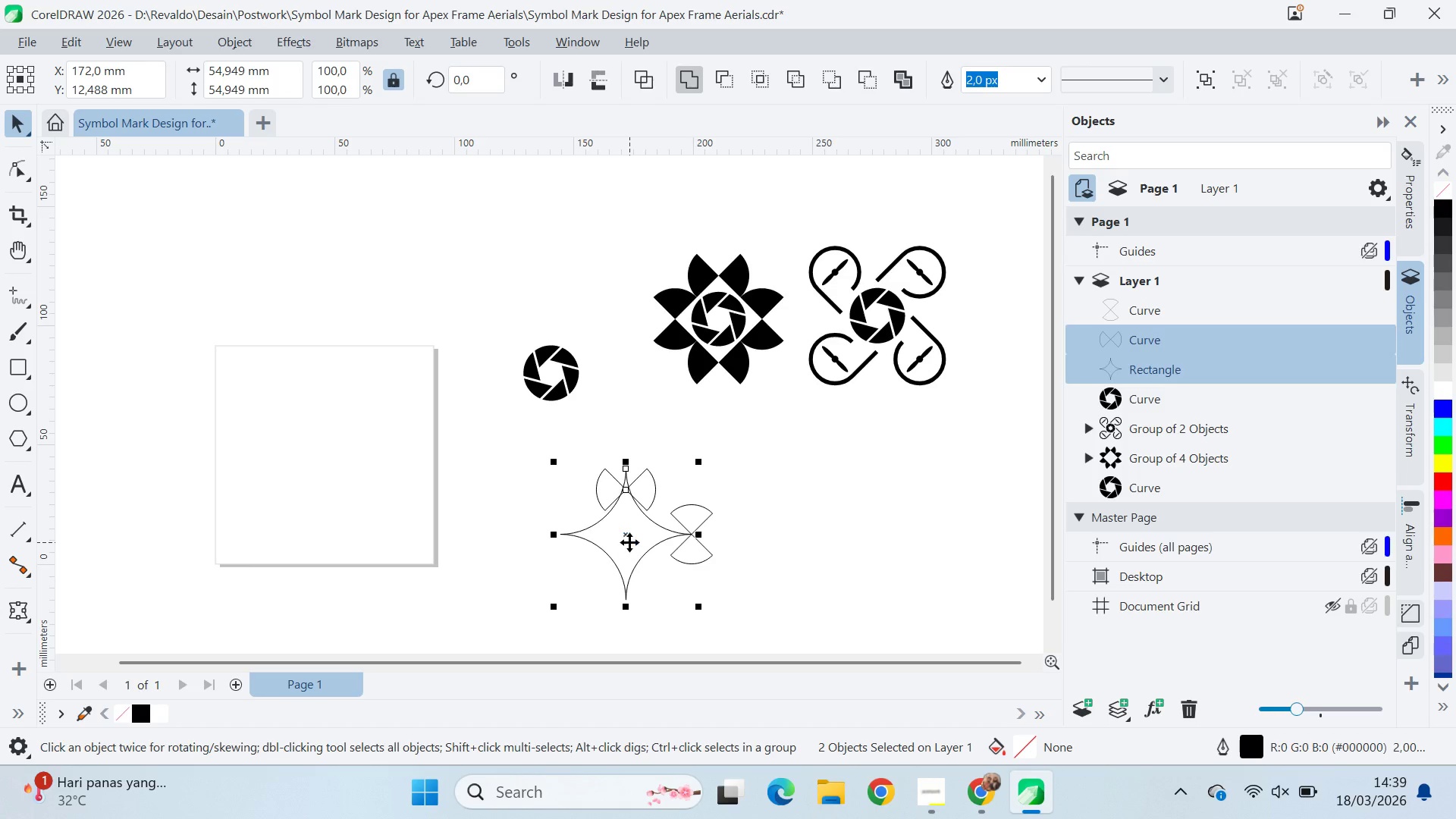 
type(tt)
 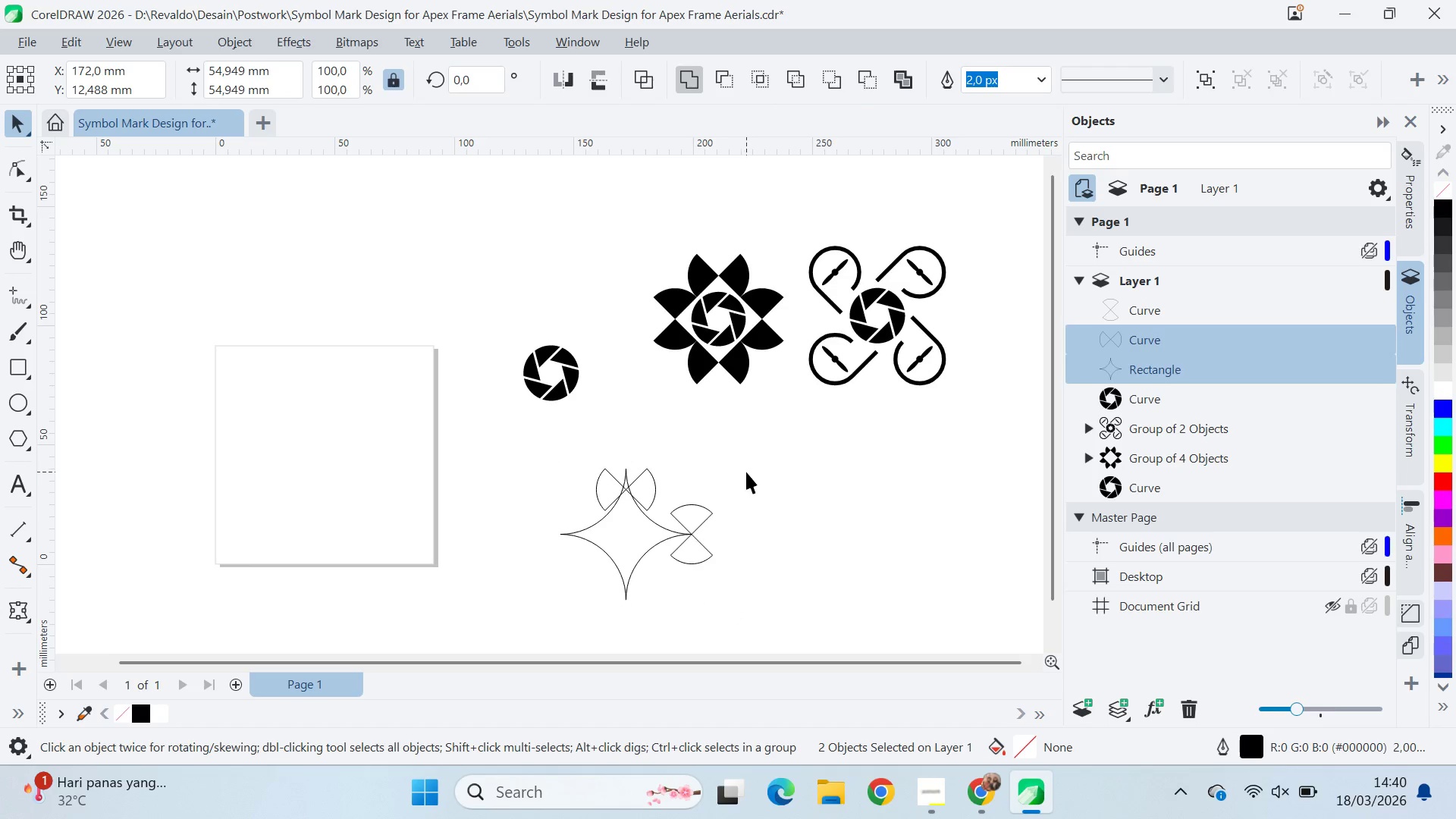 
left_click([746, 472])
 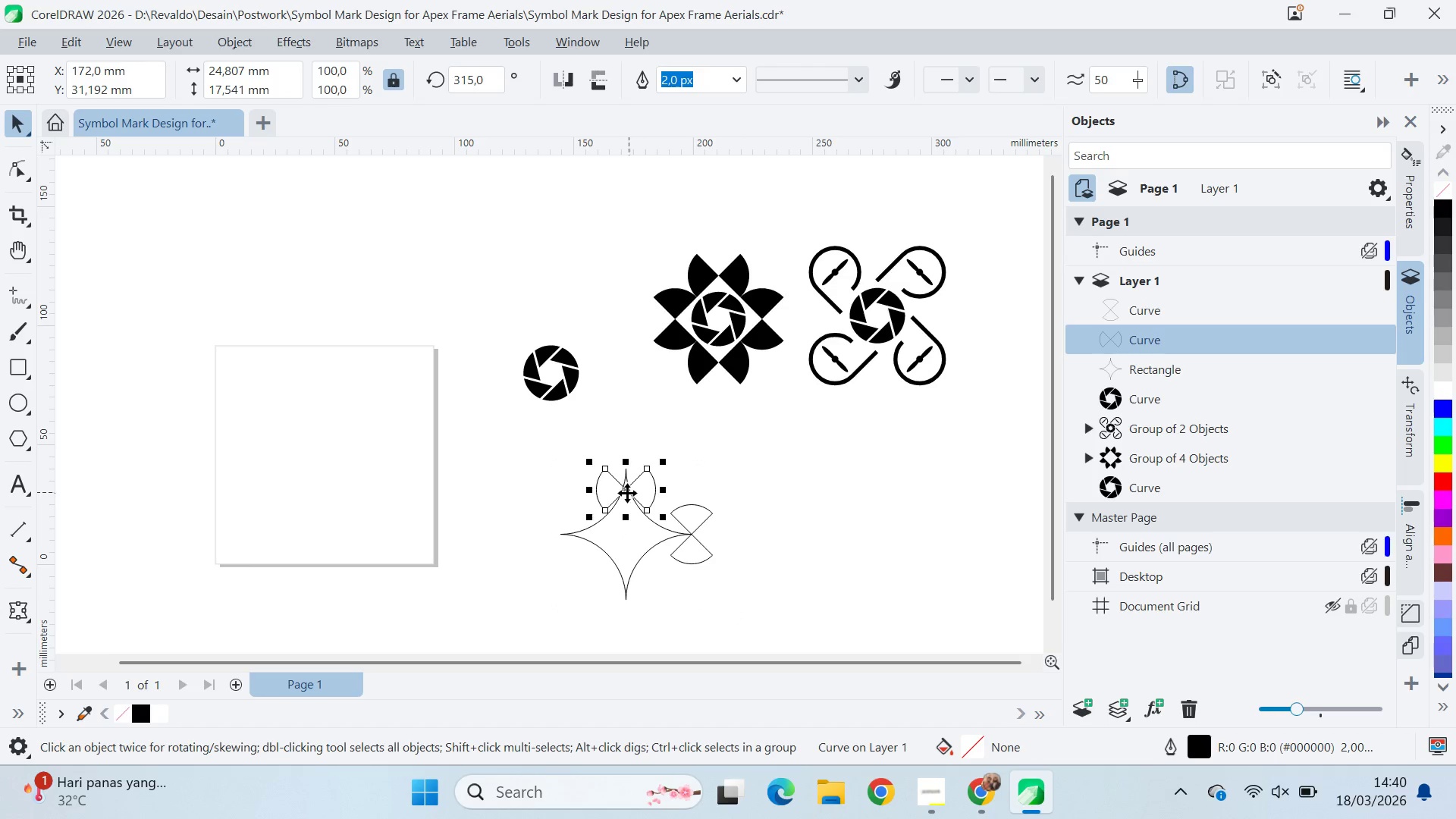 
left_click_drag(start_coordinate=[626, 493], to_coordinate=[625, 469])
 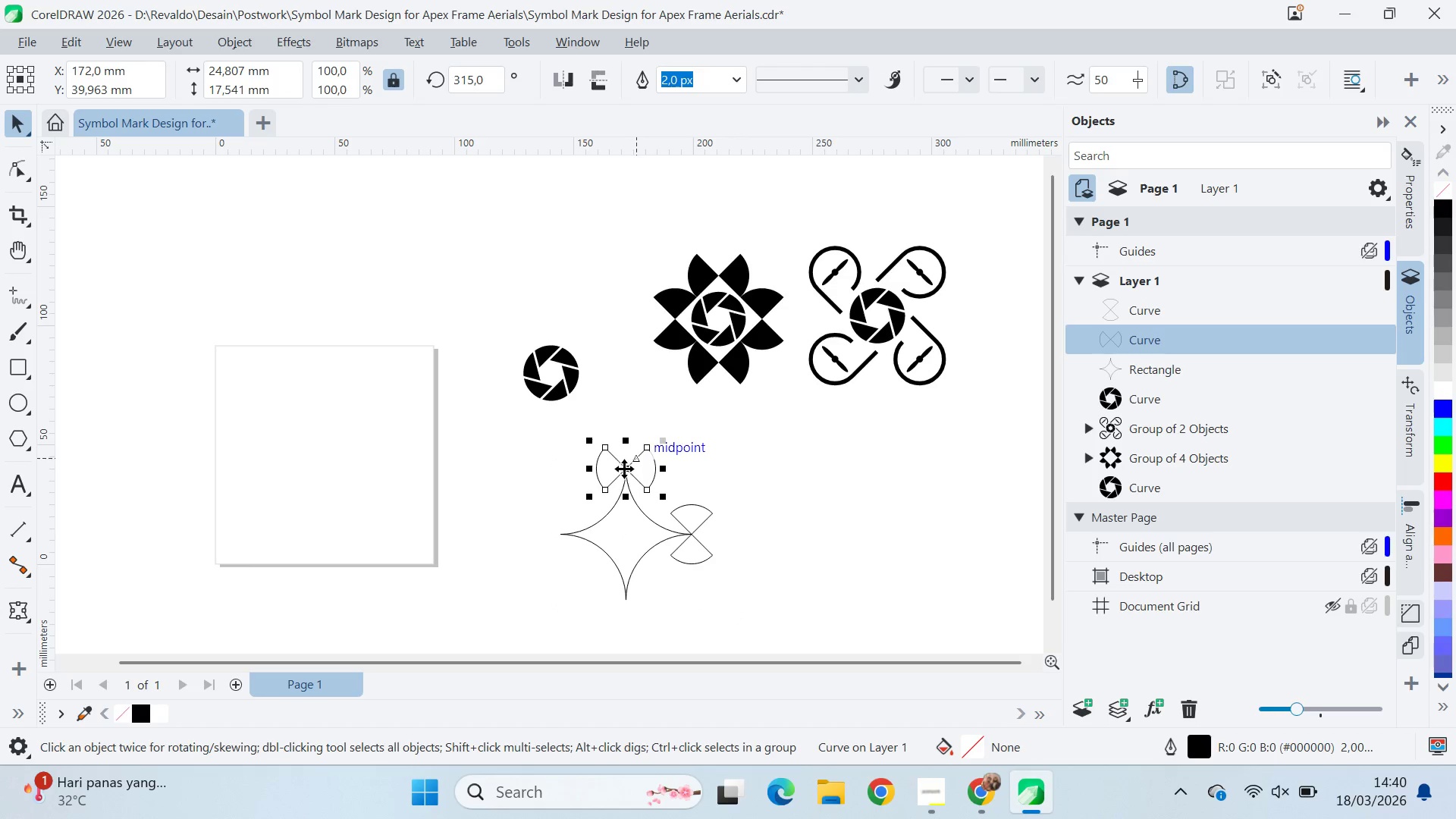 
hold_key(key=ShiftLeft, duration=0.66)
 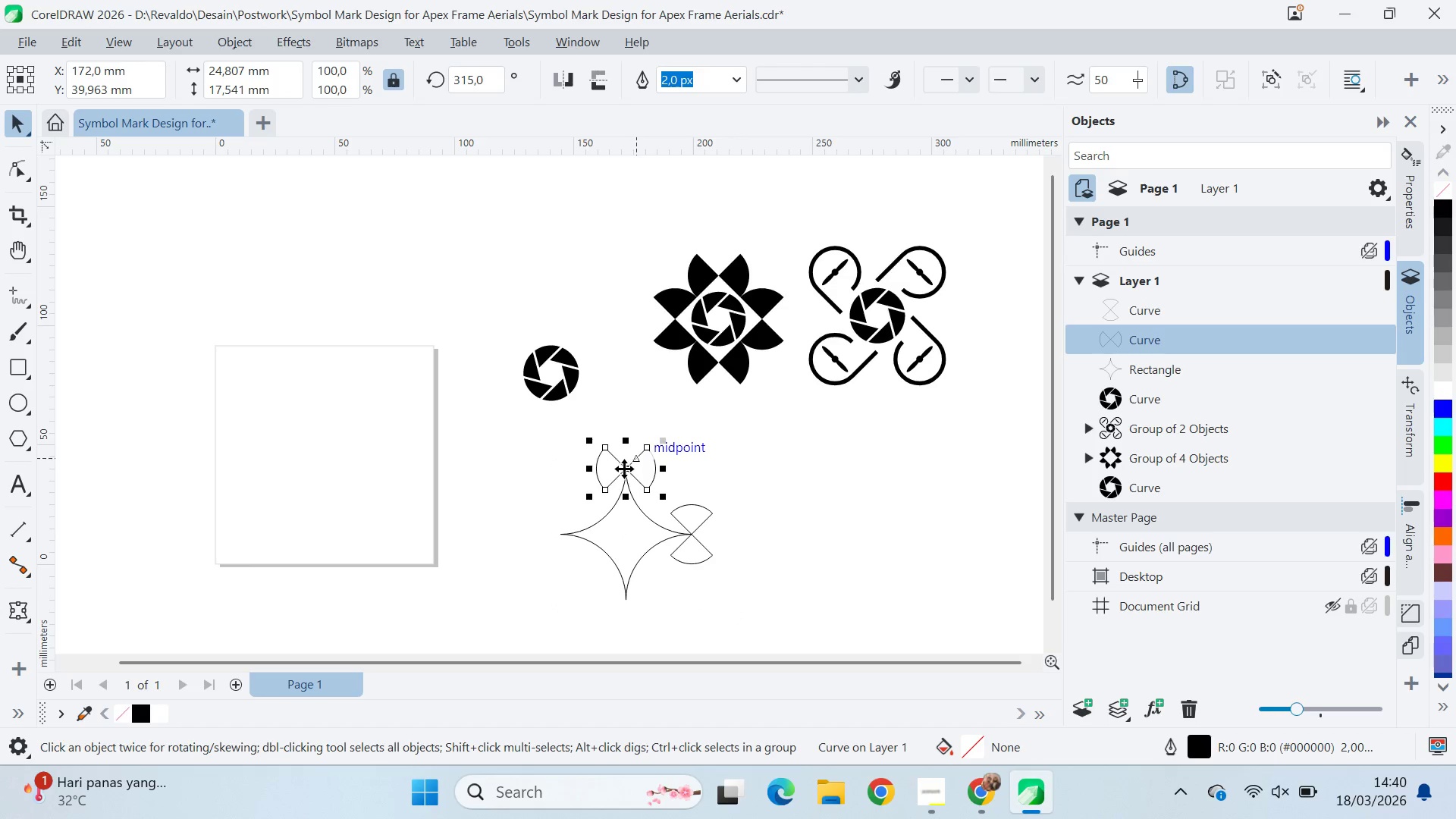 
left_click_drag(start_coordinate=[624, 469], to_coordinate=[629, 601])
 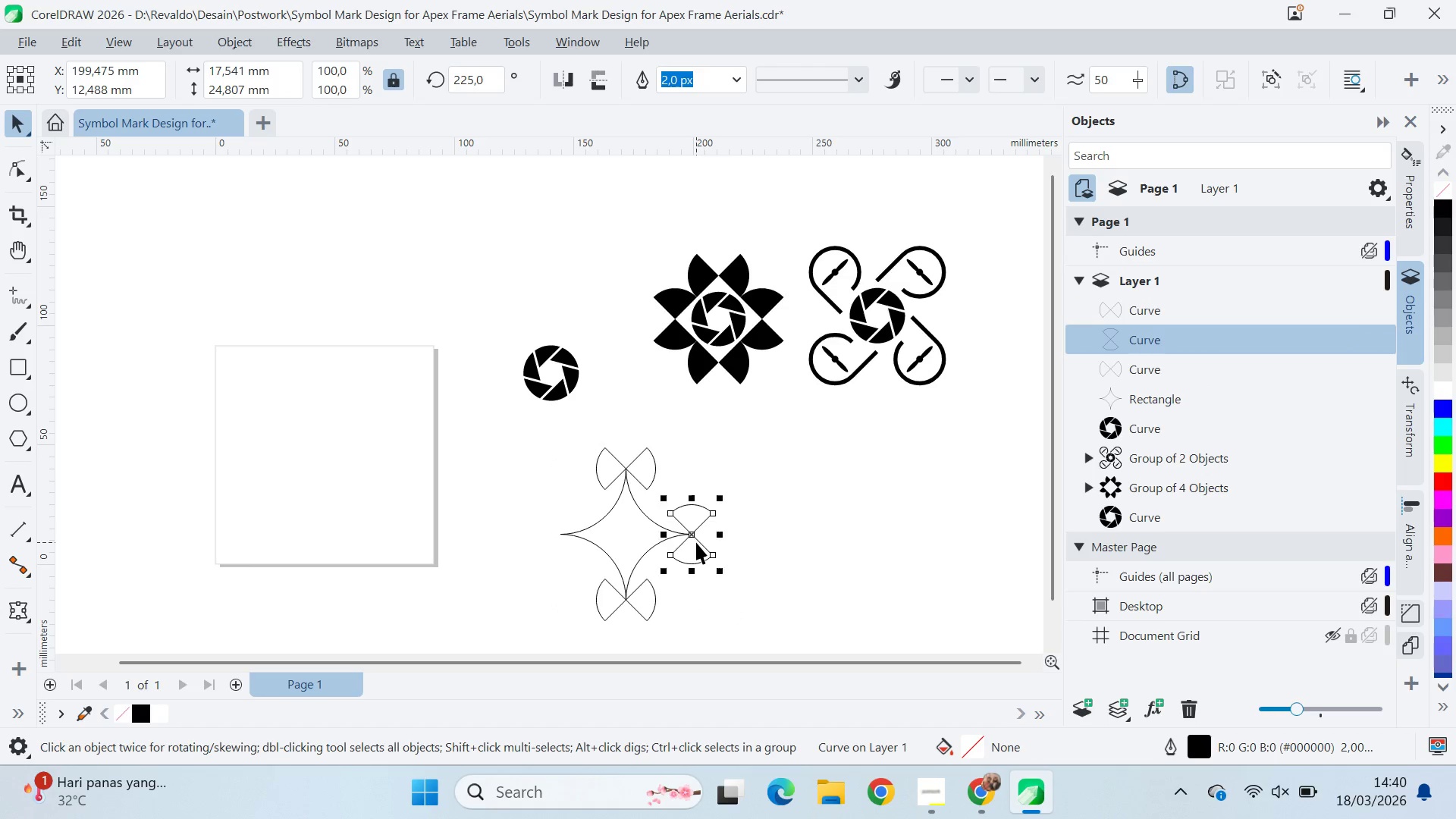 
hold_key(key=ShiftLeft, duration=1.22)
 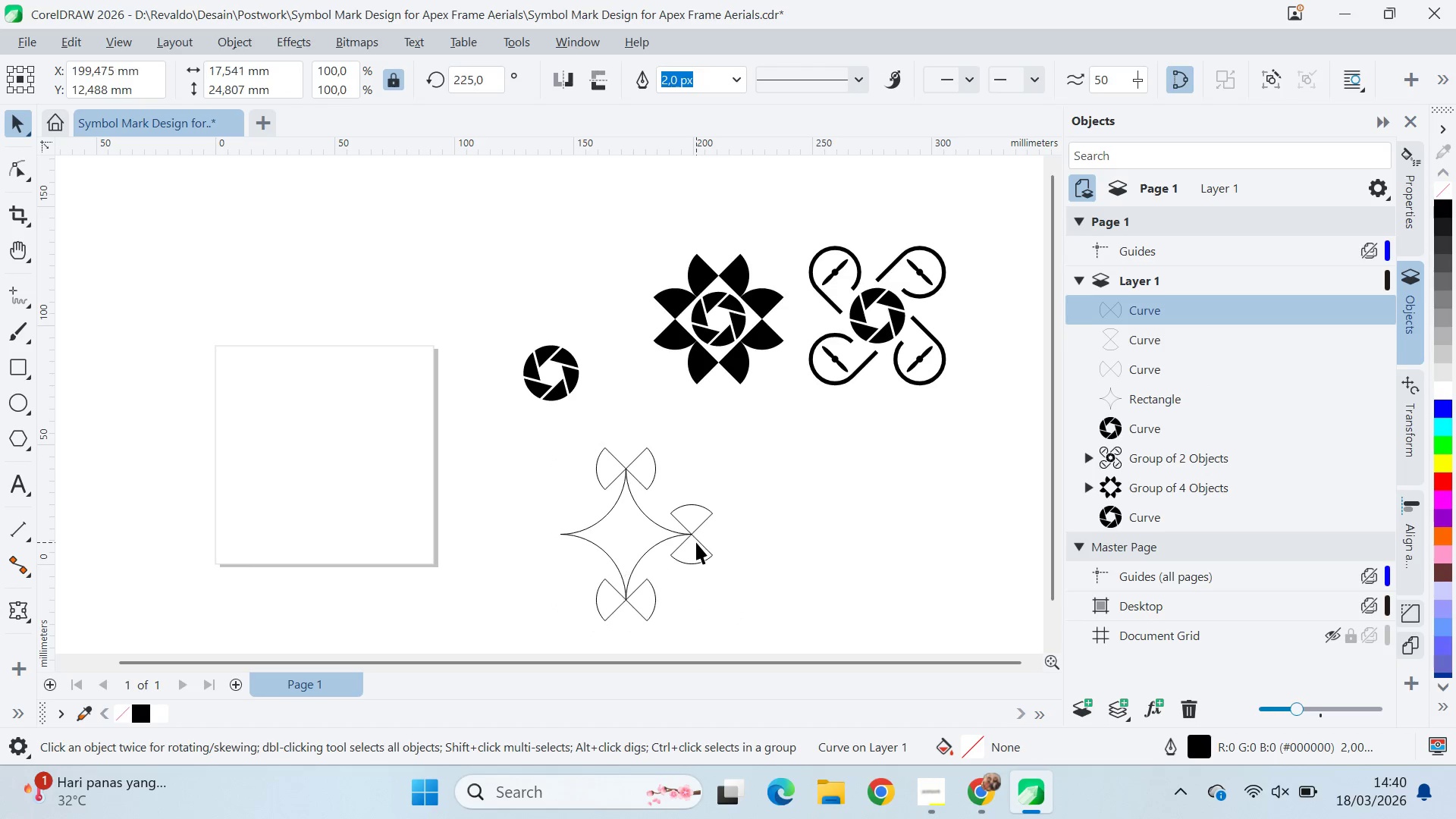 
left_click([696, 542])
 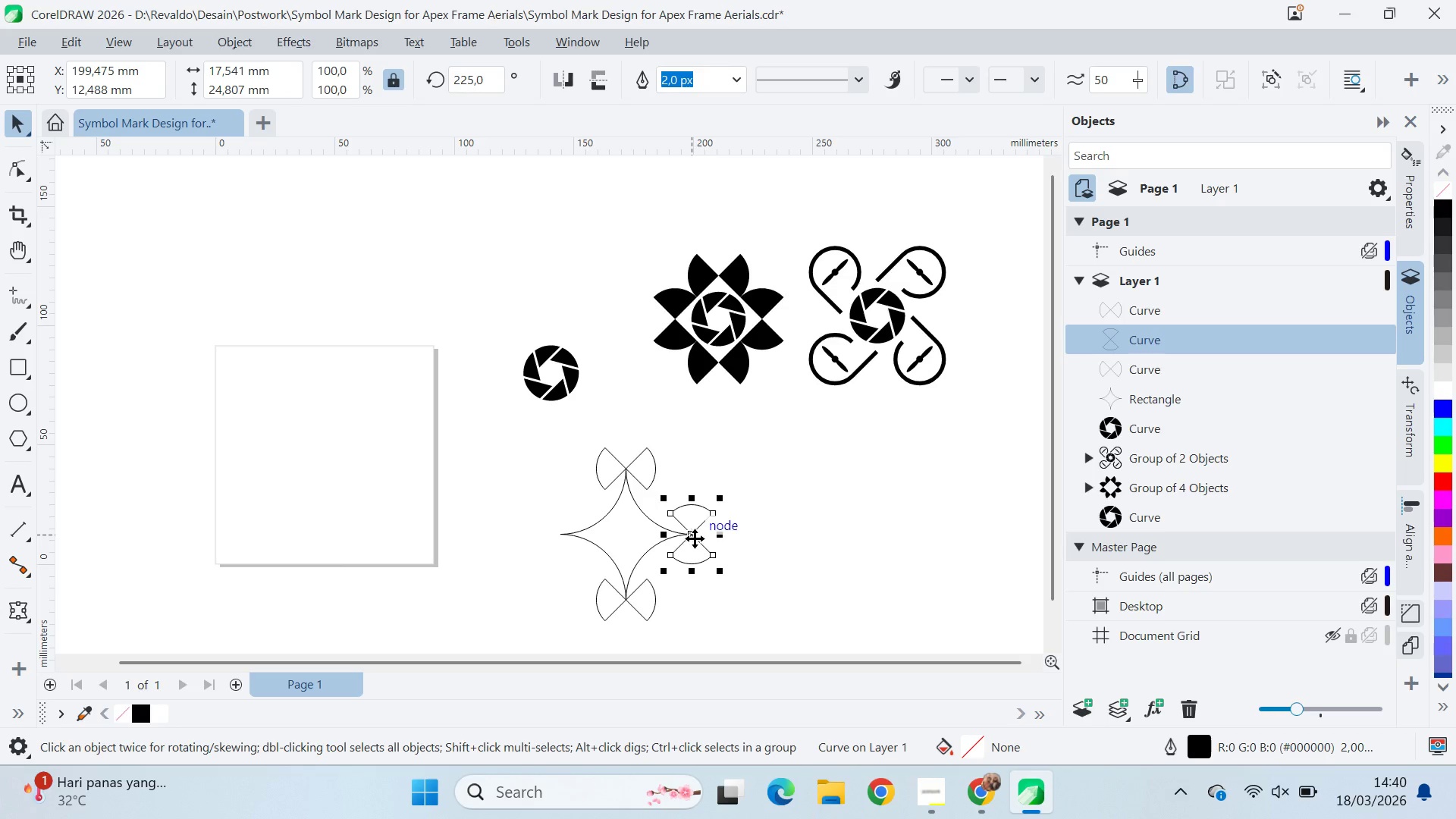 
left_click_drag(start_coordinate=[695, 538], to_coordinate=[560, 535])
 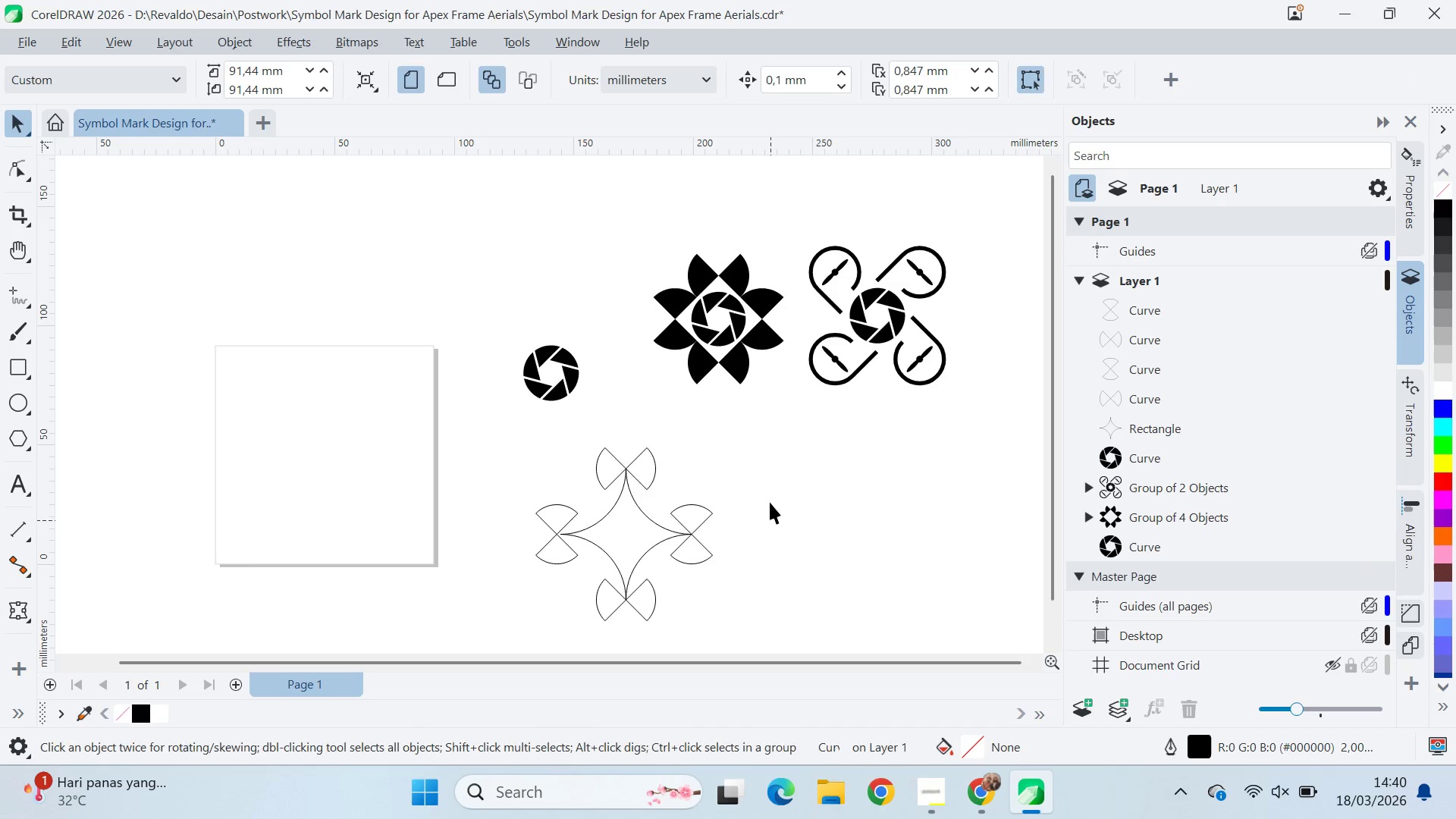 
hold_key(key=ShiftLeft, duration=1.53)
 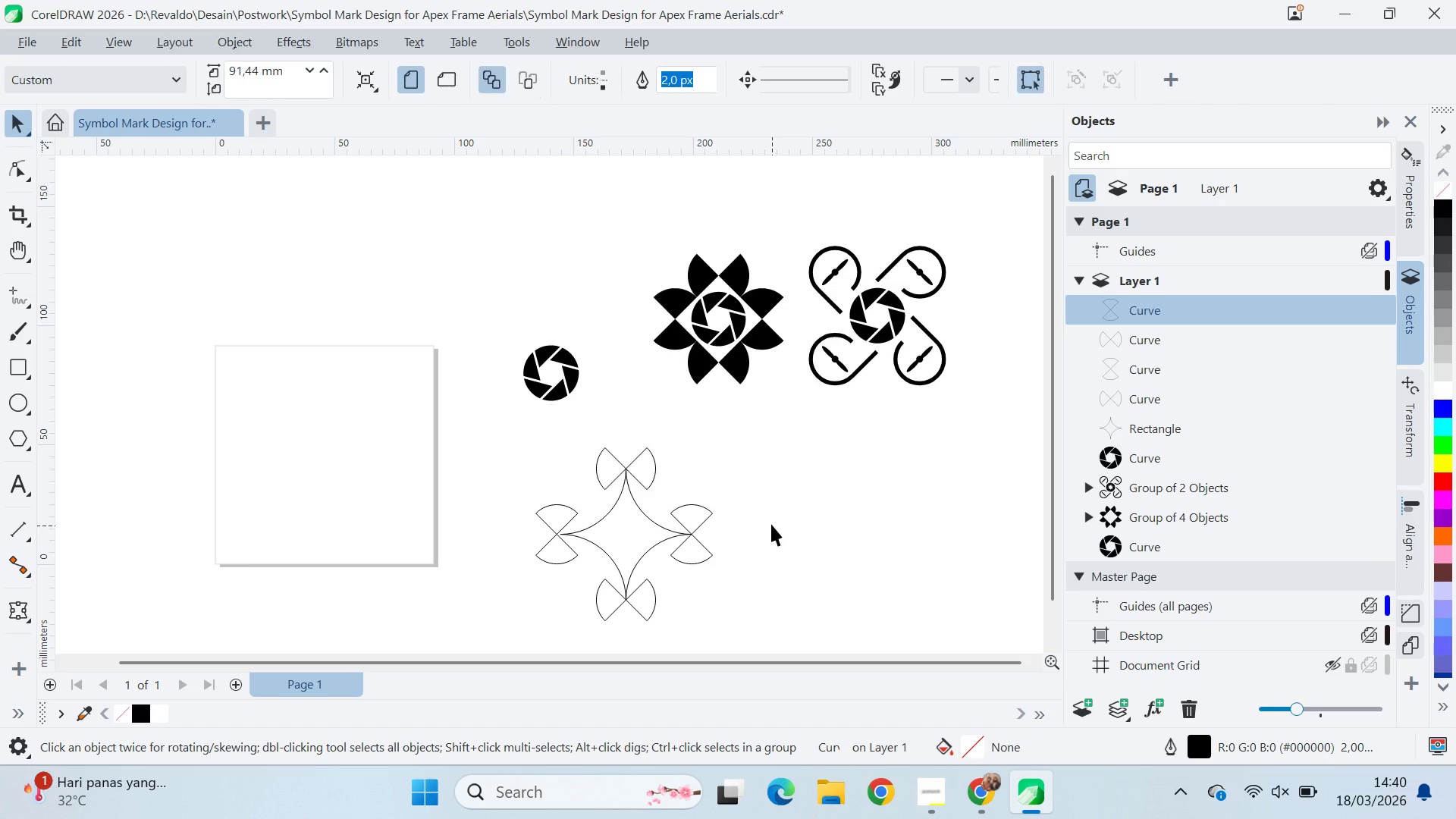 
key(Shift+ShiftLeft)
 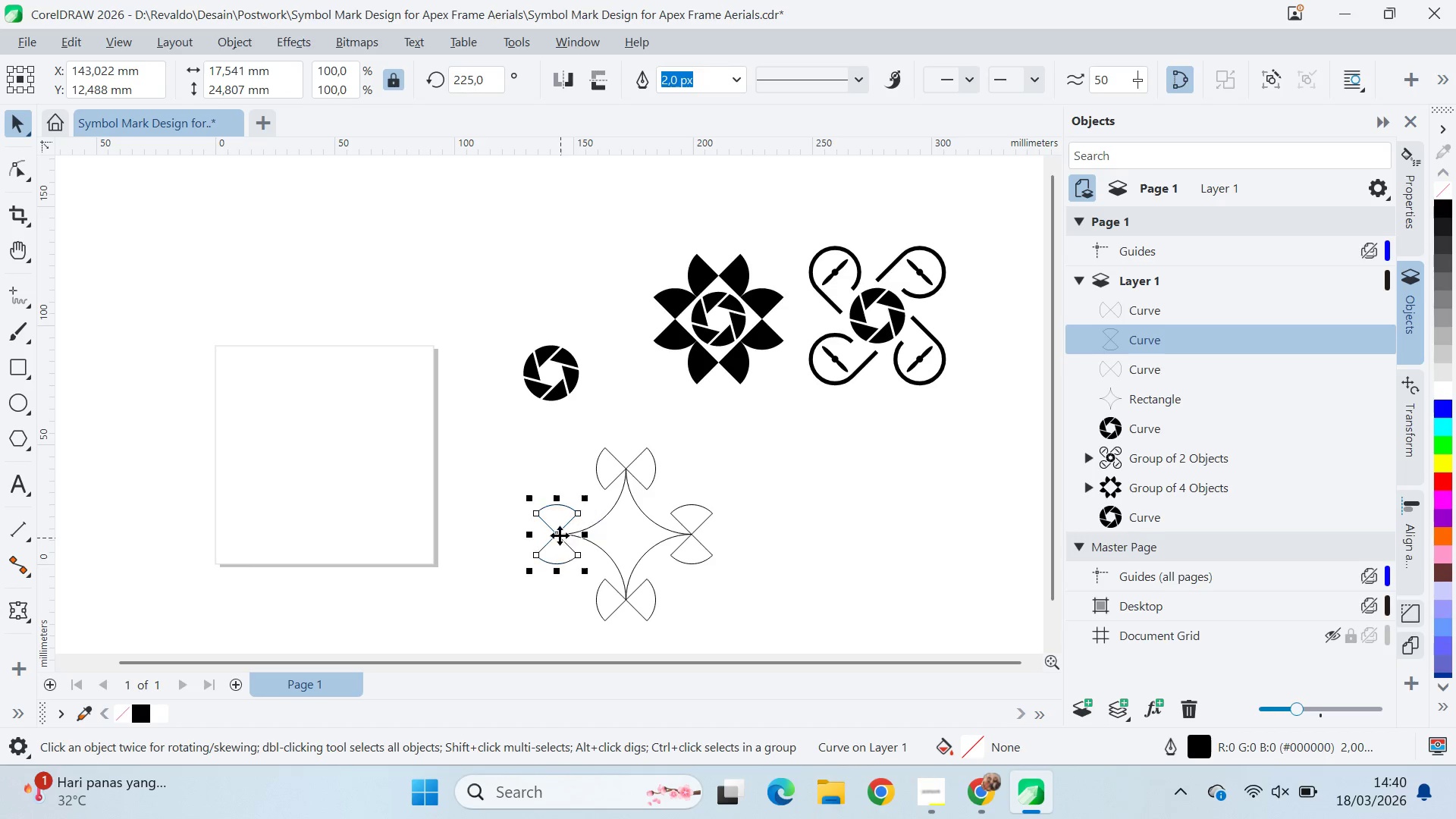 
key(Shift+ShiftLeft)
 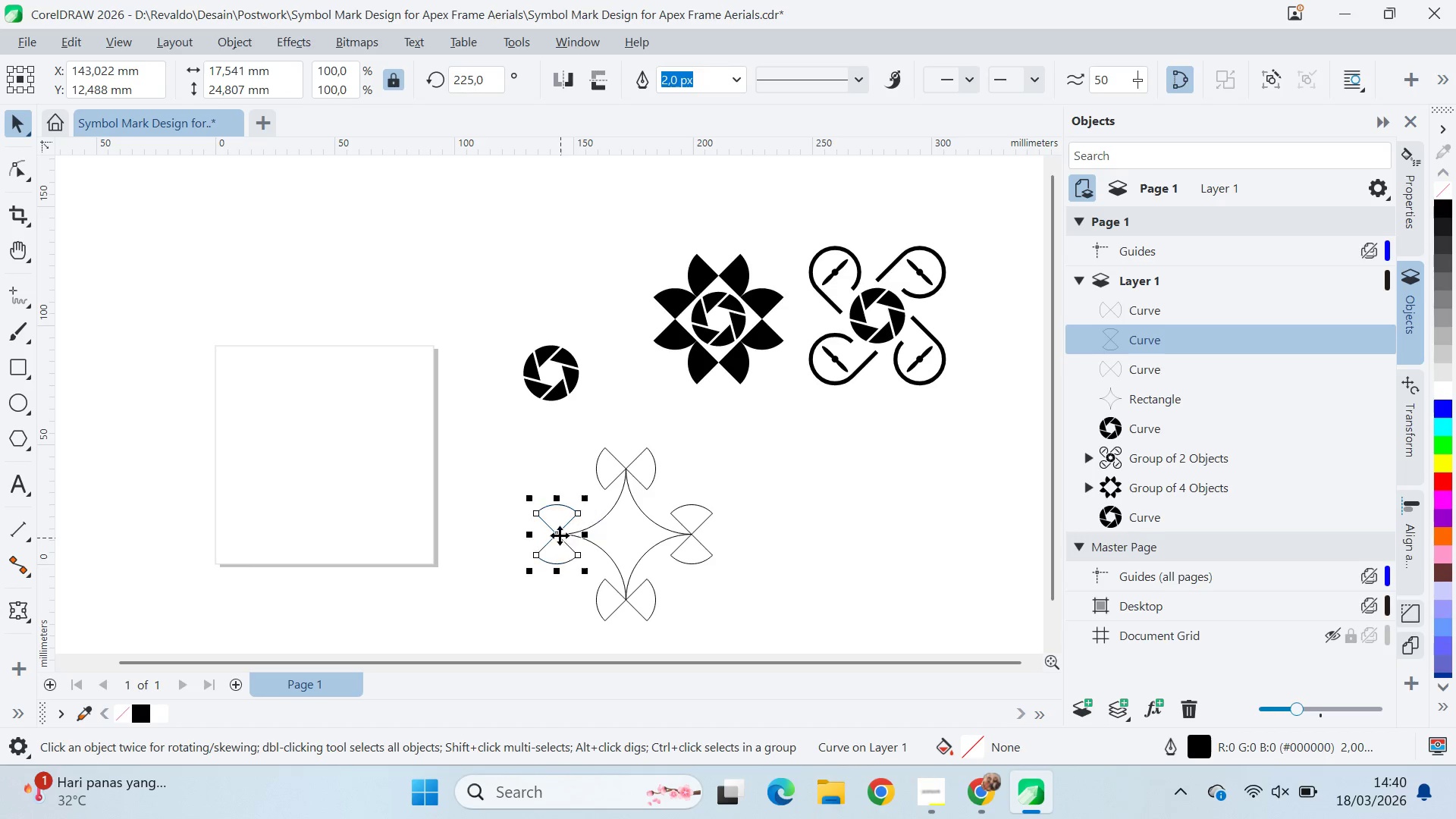 
key(Shift+ShiftLeft)
 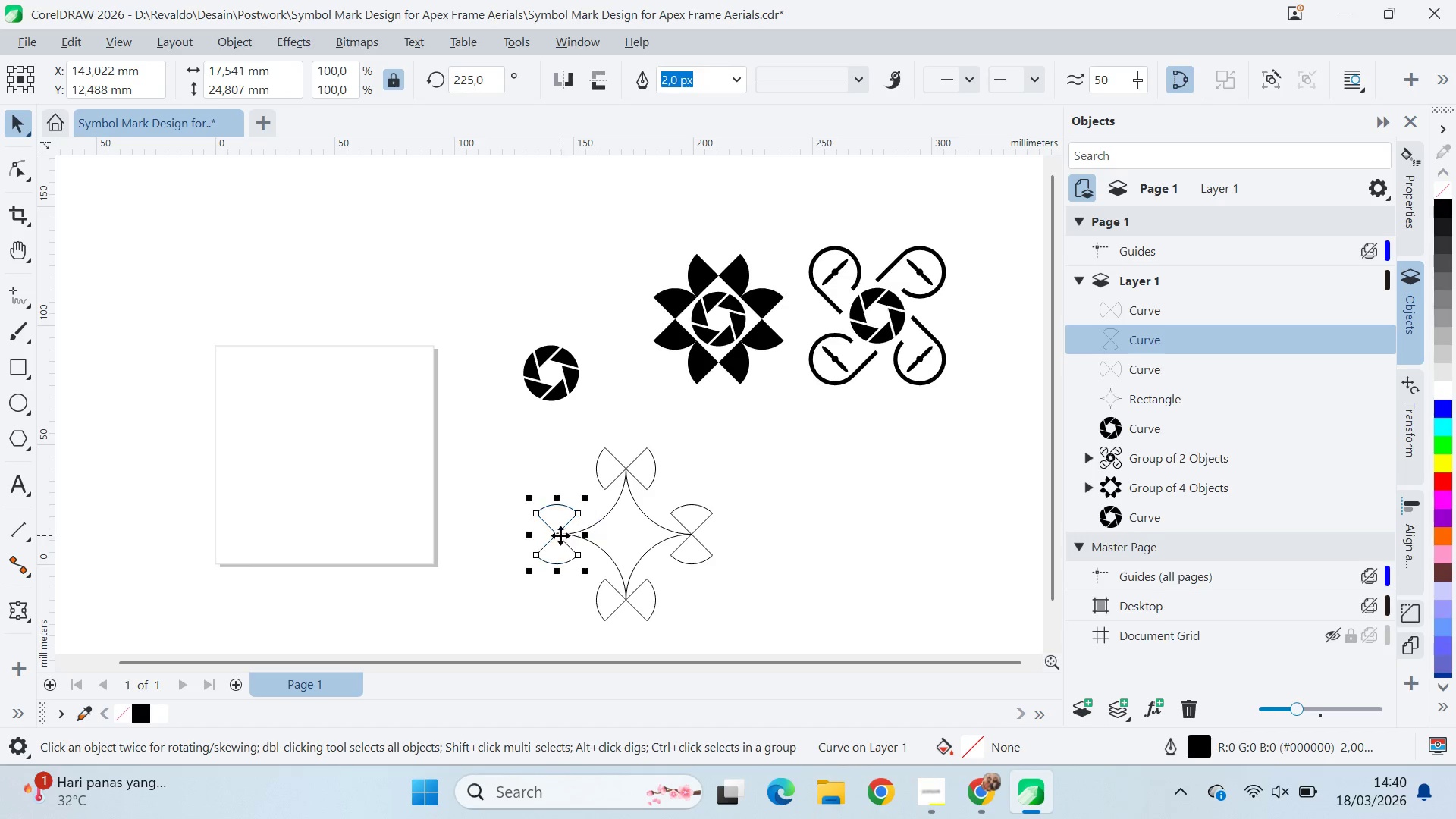 
key(Shift+ShiftLeft)
 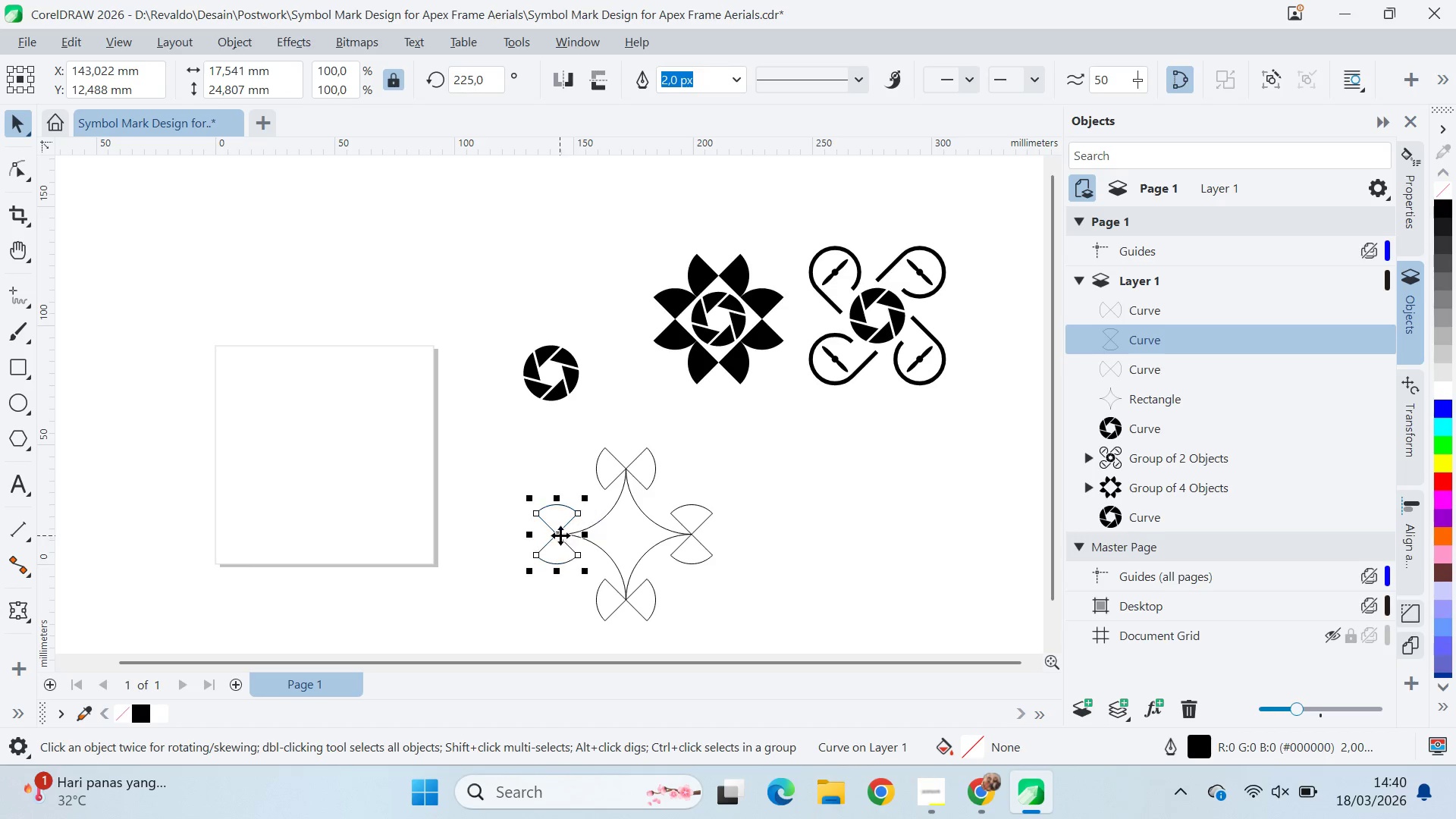 
key(Shift+ShiftLeft)
 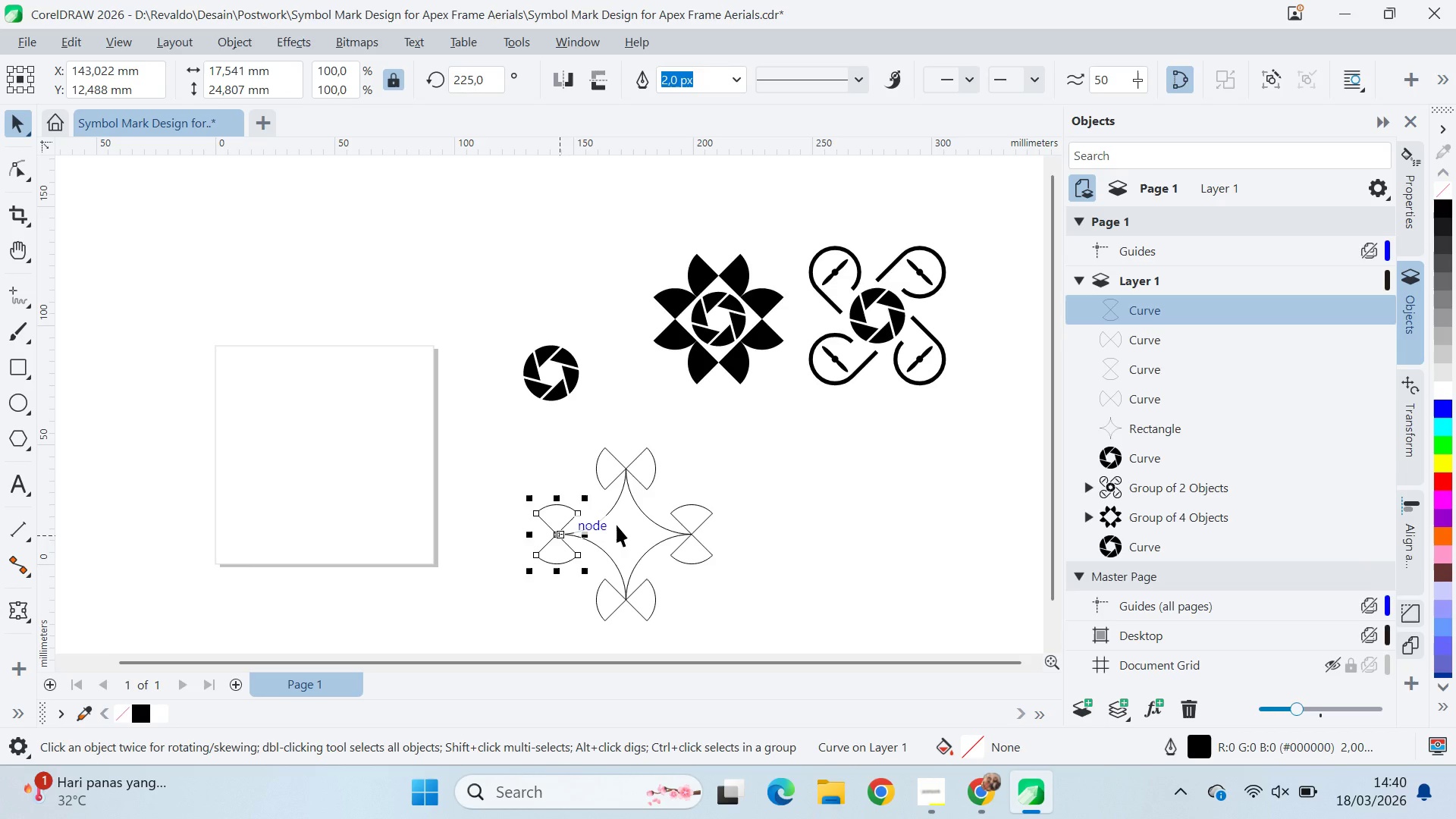 
key(Shift+ShiftLeft)
 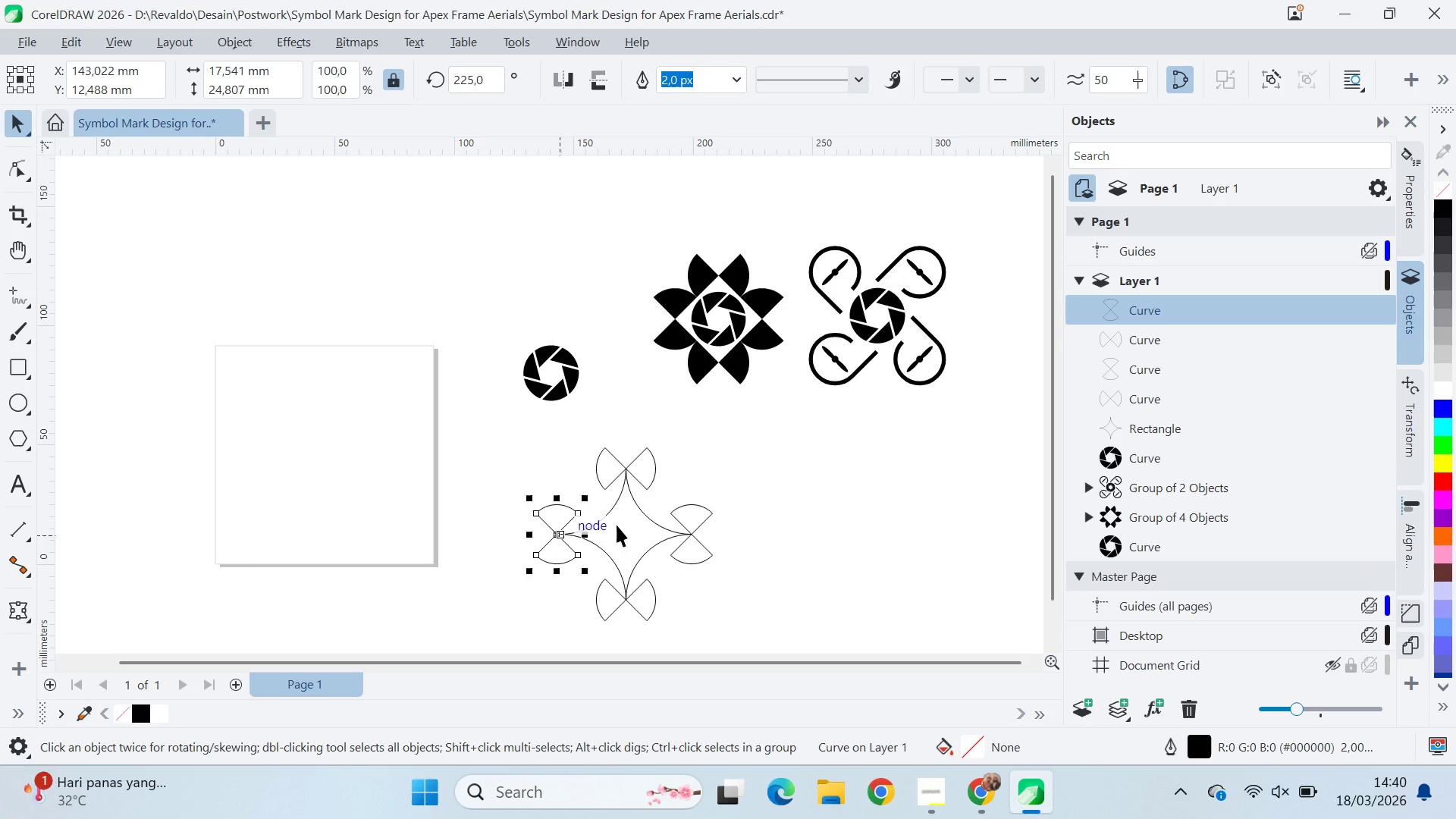 
key(Shift+ShiftLeft)
 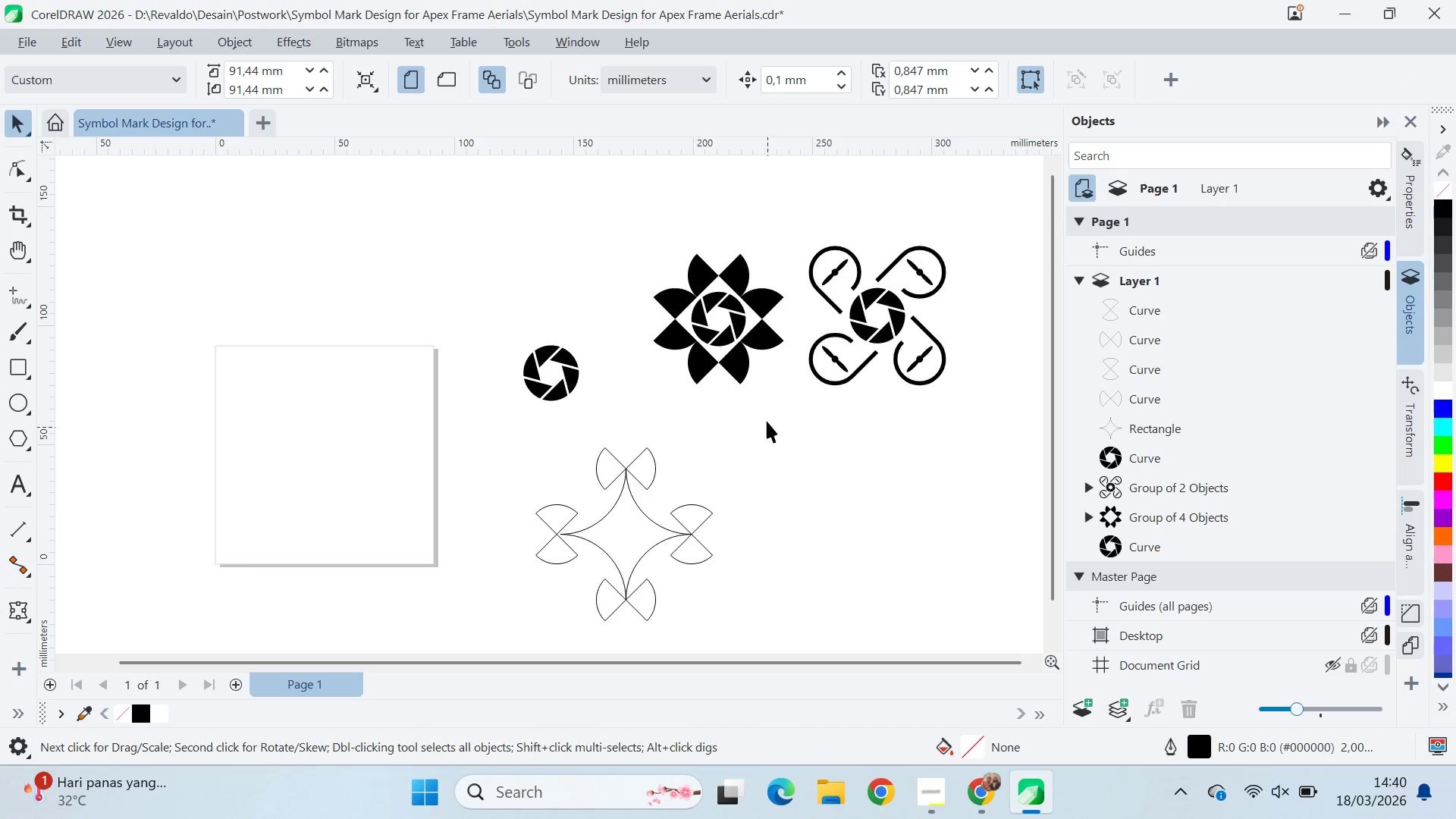 
left_click_drag(start_coordinate=[757, 408], to_coordinate=[488, 661])
 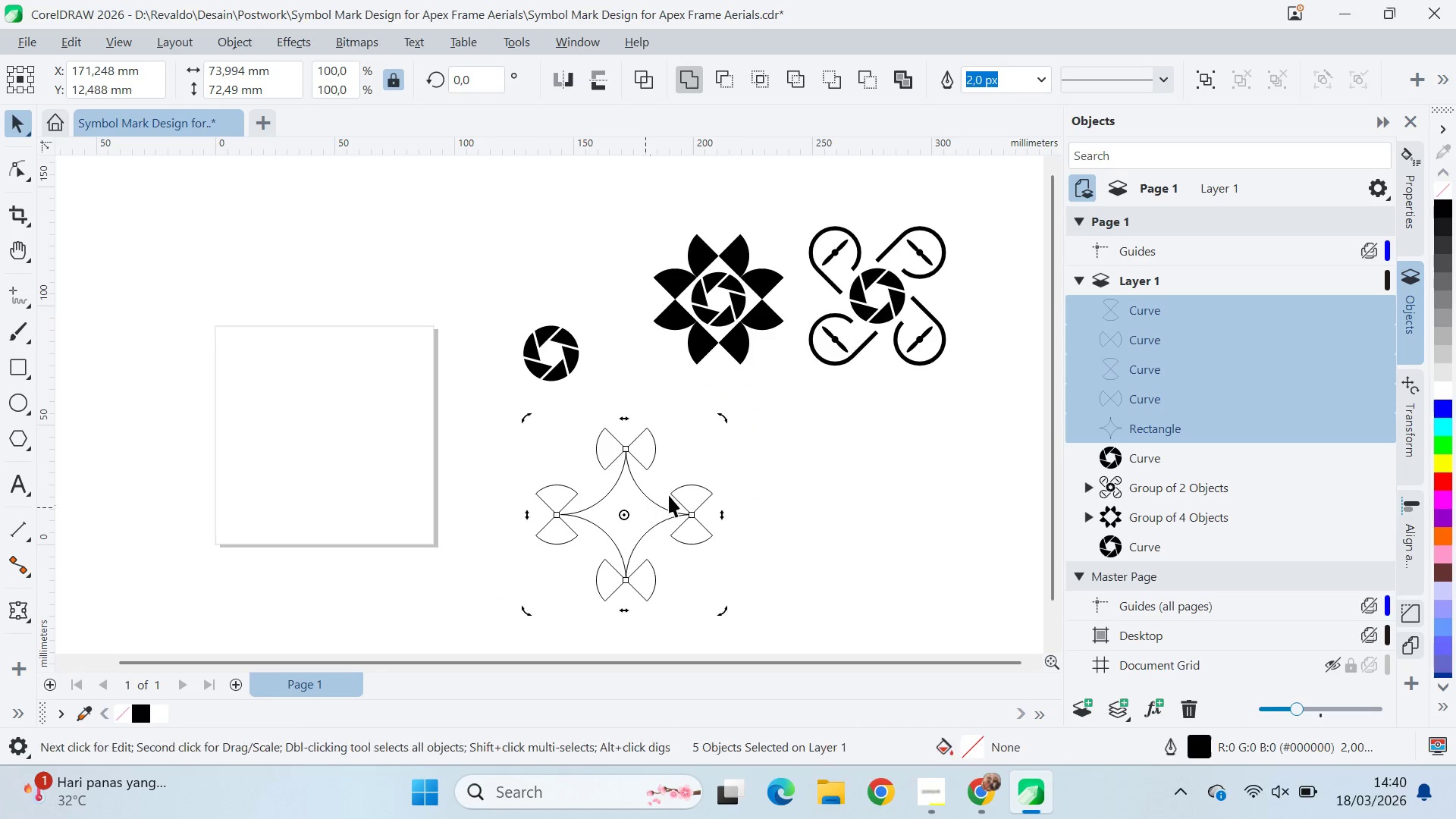 
hold_key(key=ControlLeft, duration=1.39)
left_click_drag(start_coordinate=[723, 420], to_coordinate=[779, 518])
 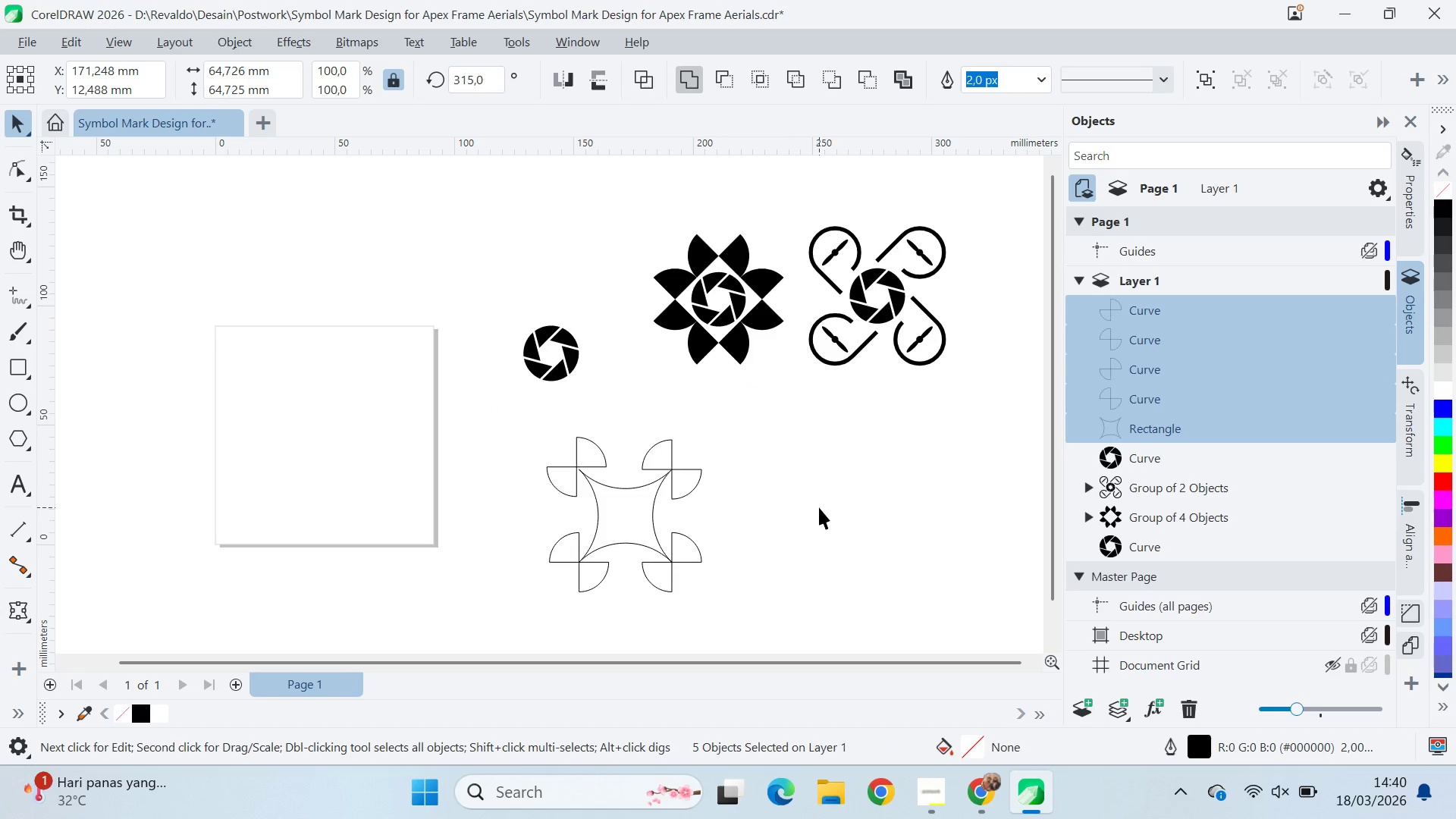 
left_click([819, 507])
 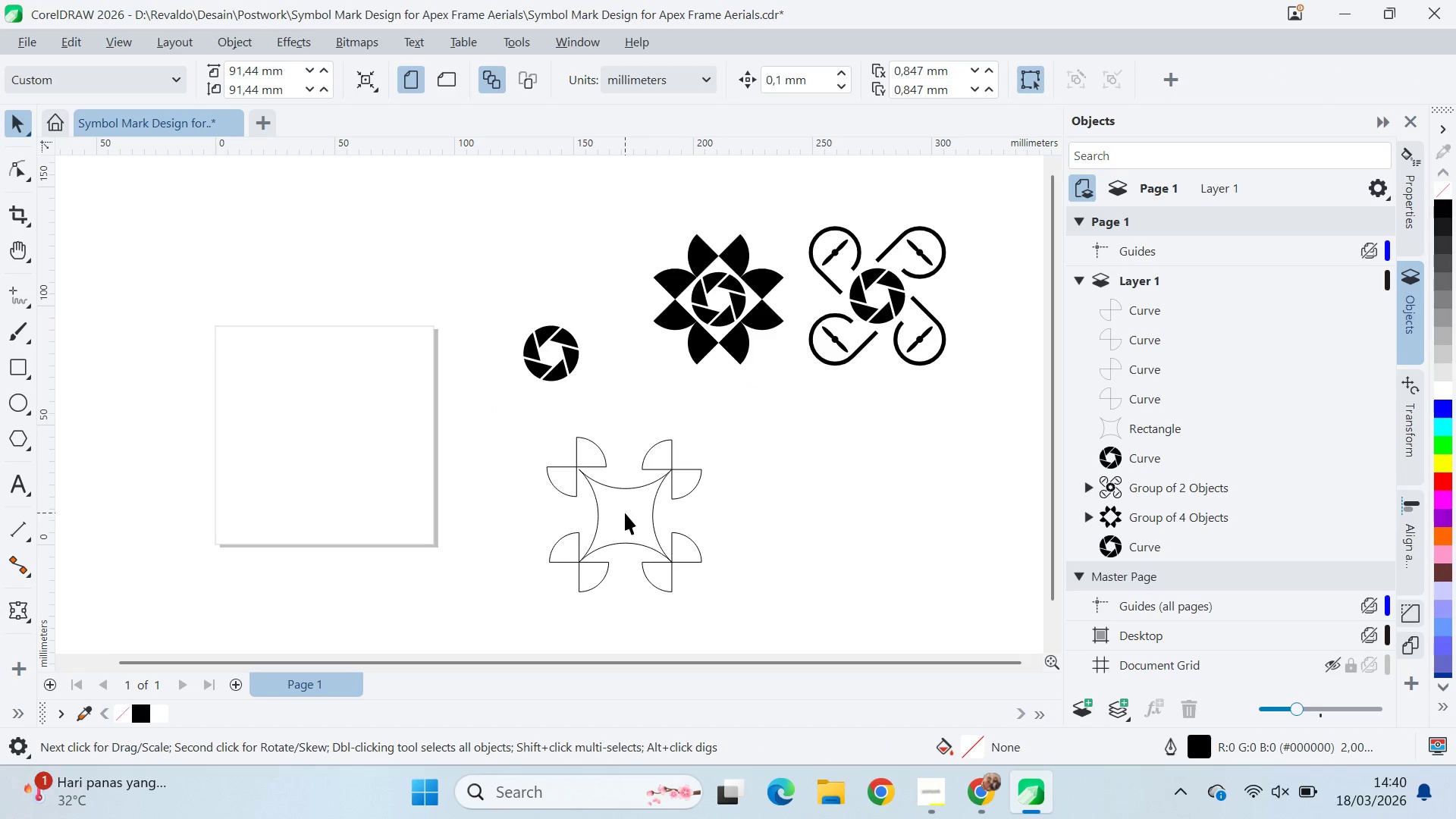 
key(Q)
 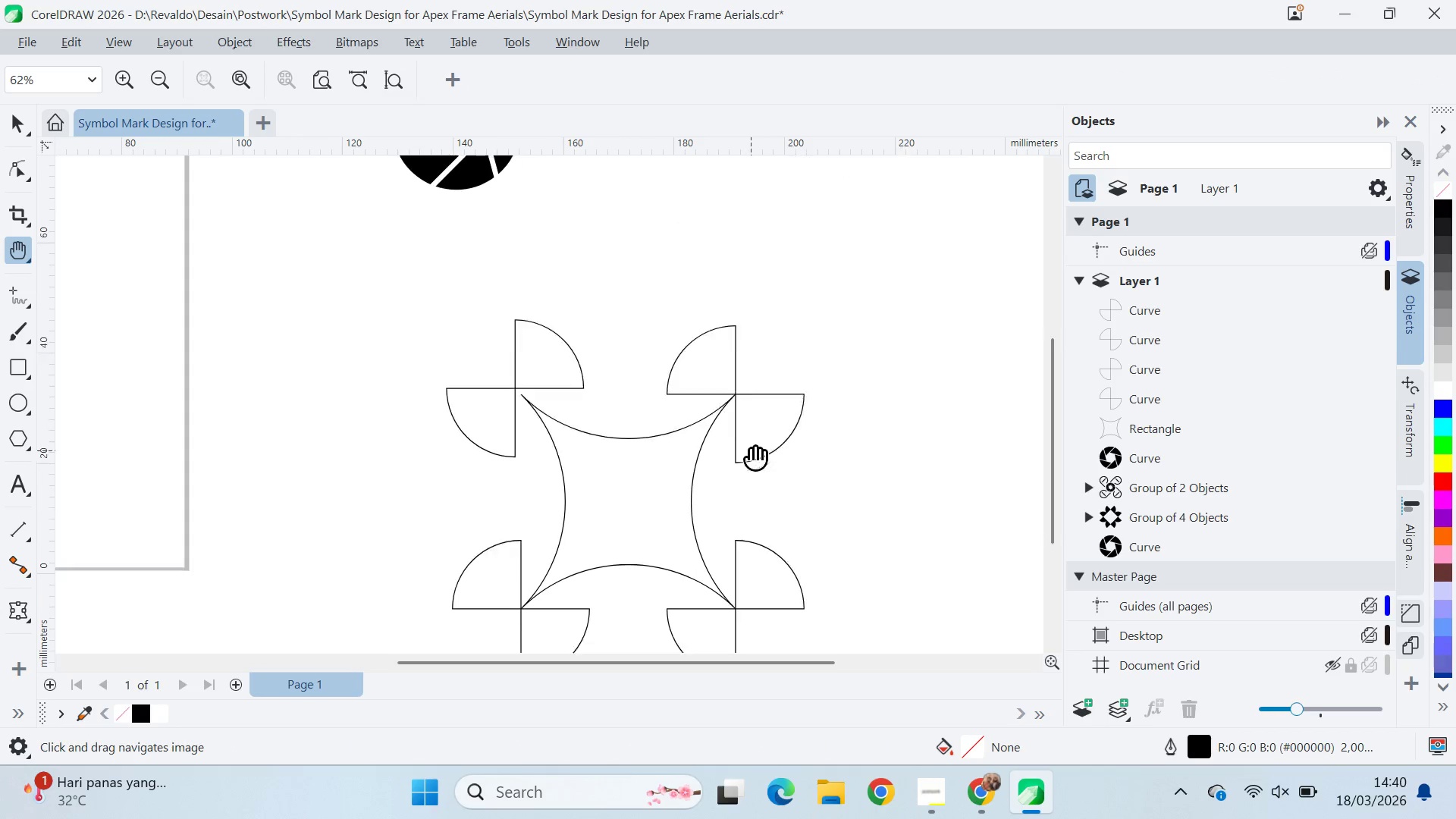 
scroll: coordinate [623, 511], scroll_direction: up, amount: 6.0
 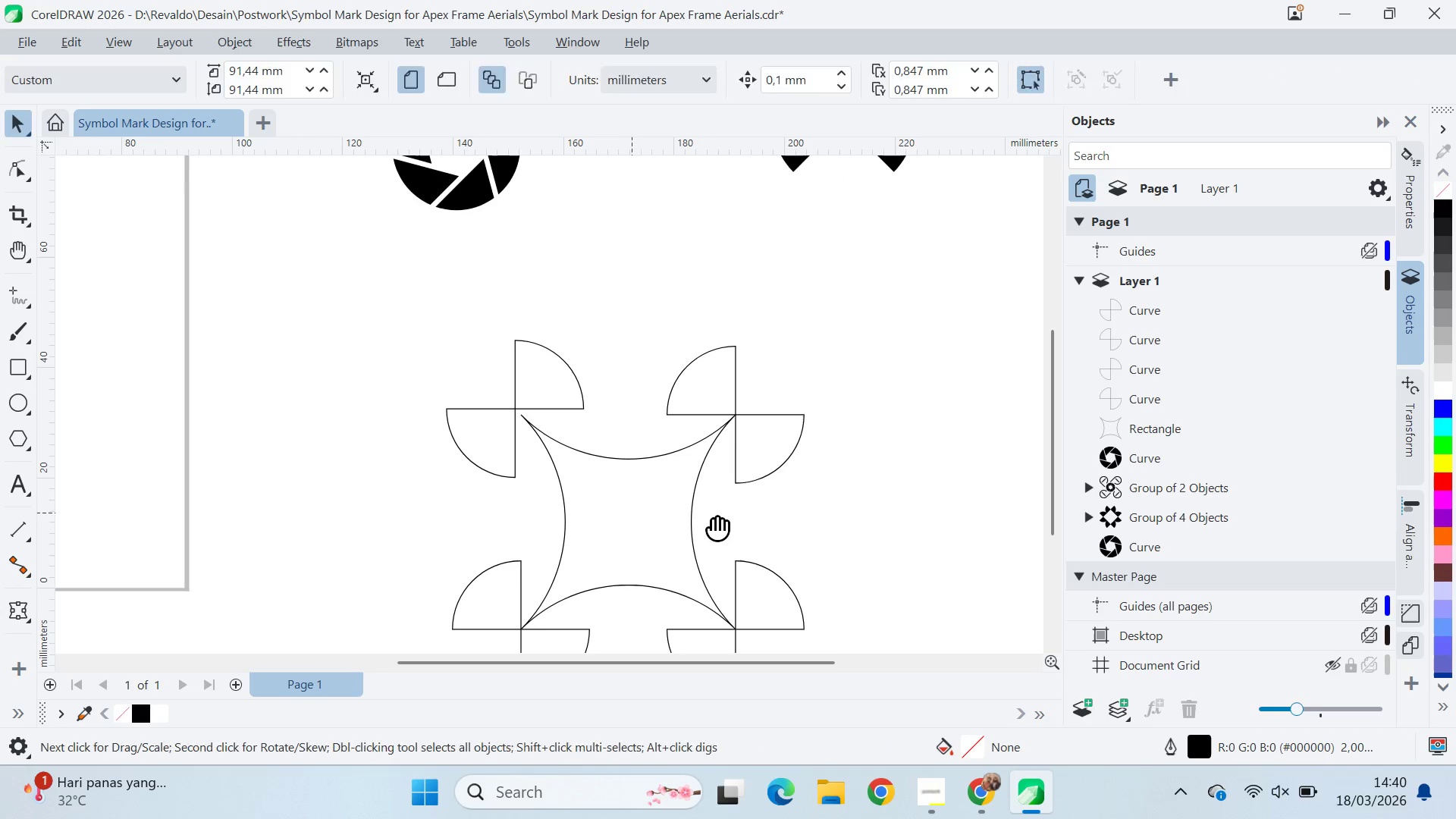 
left_click_drag(start_coordinate=[751, 471], to_coordinate=[759, 388])
 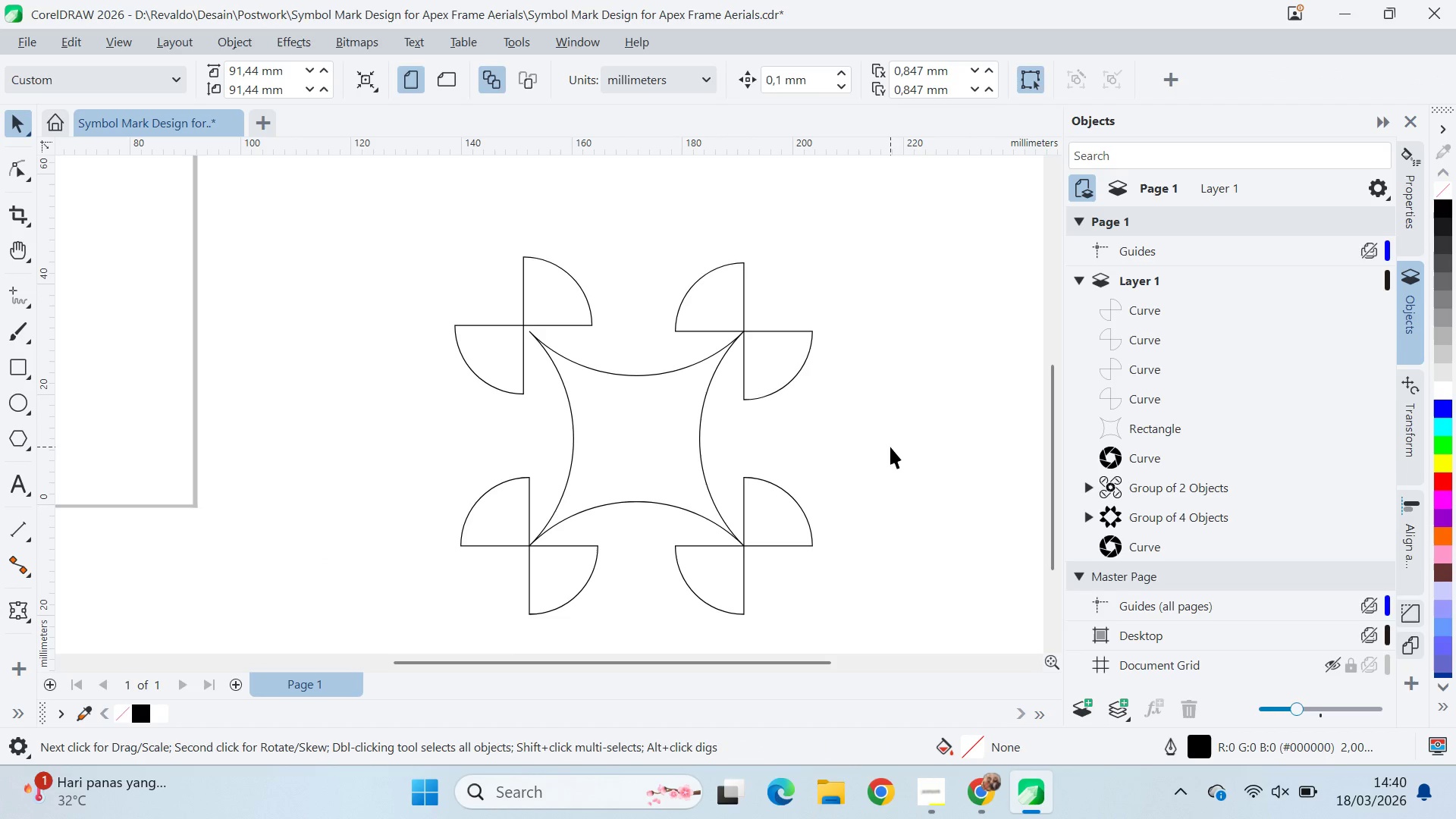 
key(V)
 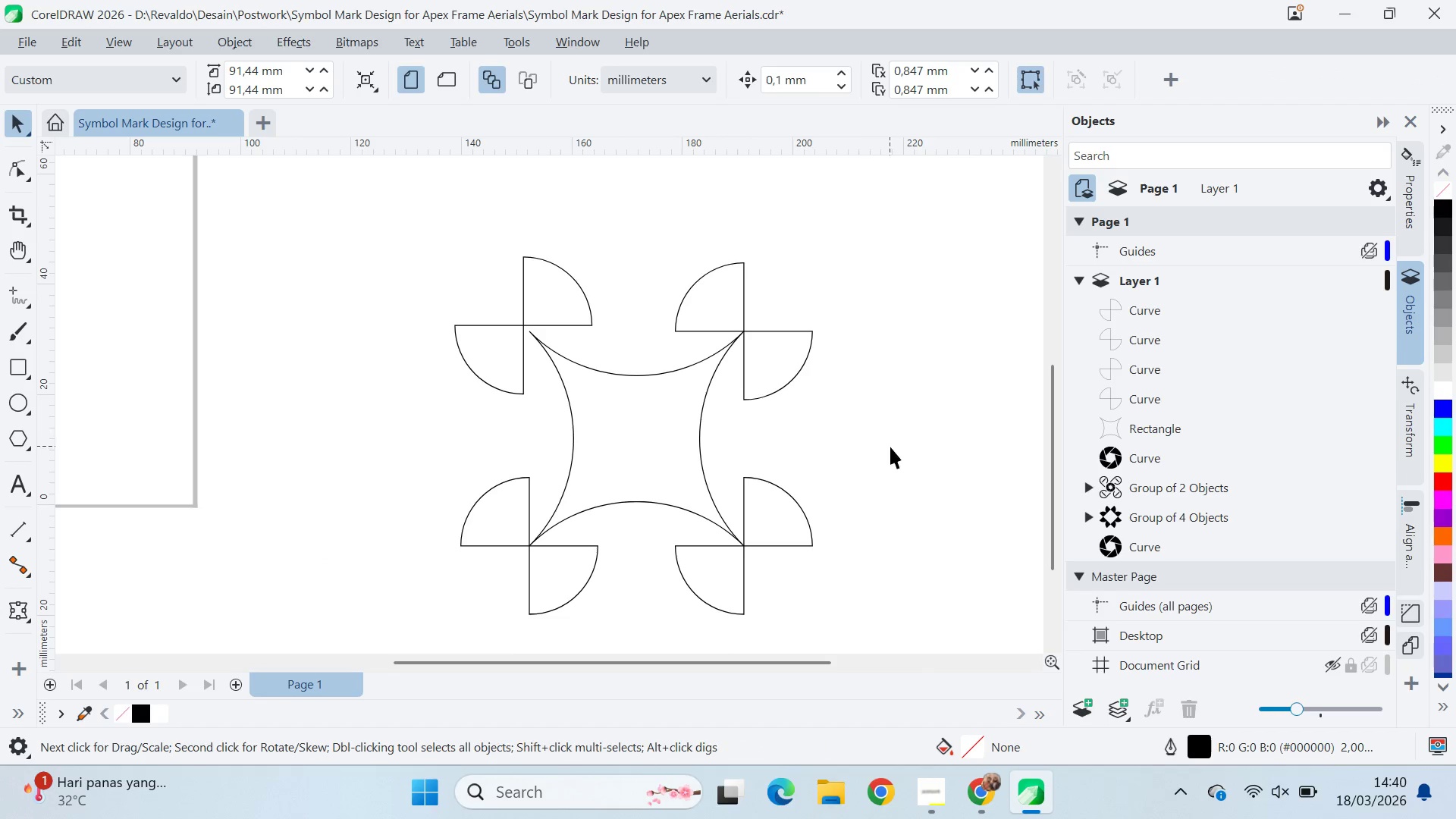 
left_click([890, 447])
 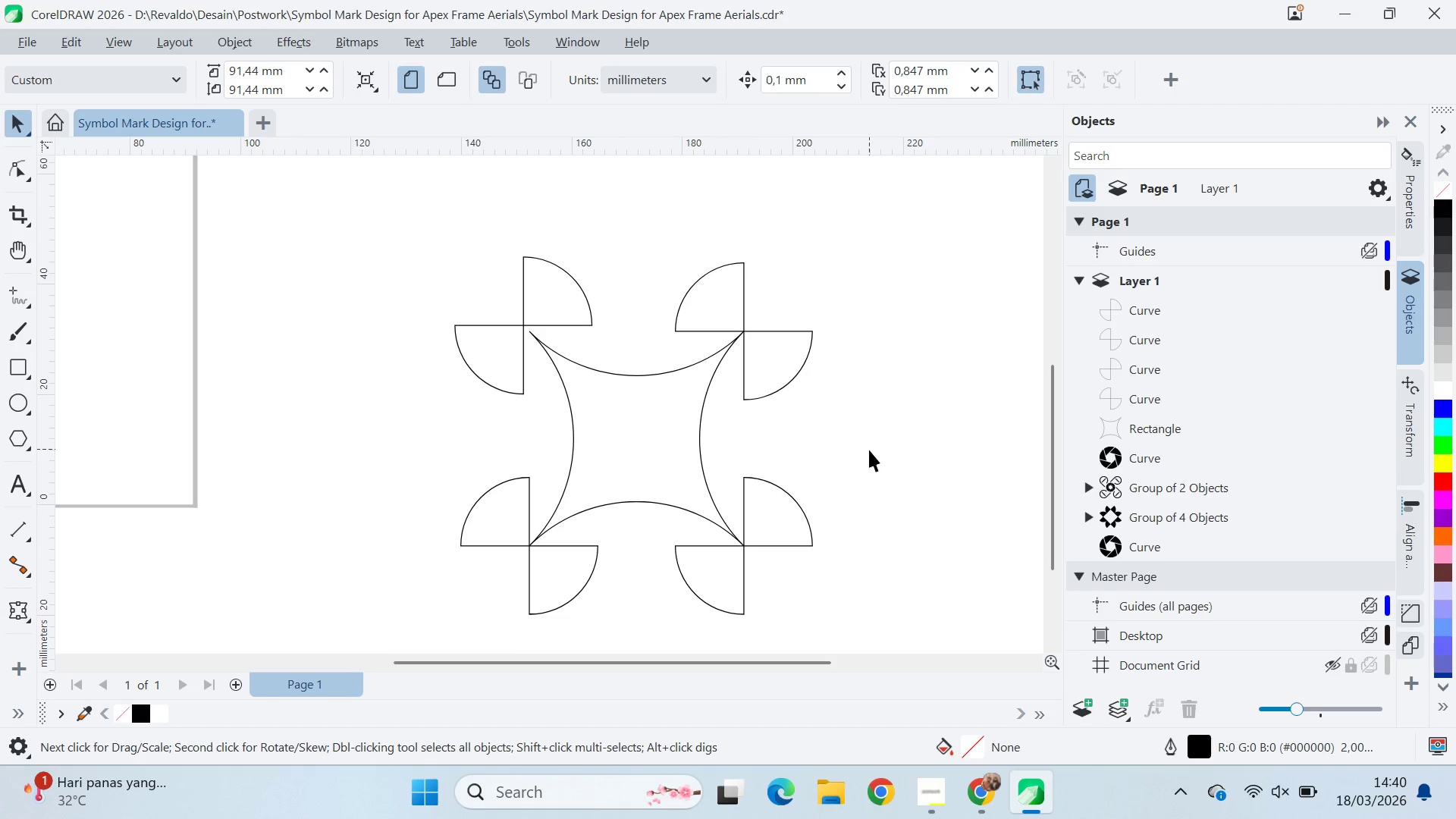 
left_click_drag(start_coordinate=[930, 331], to_coordinate=[582, 595])
 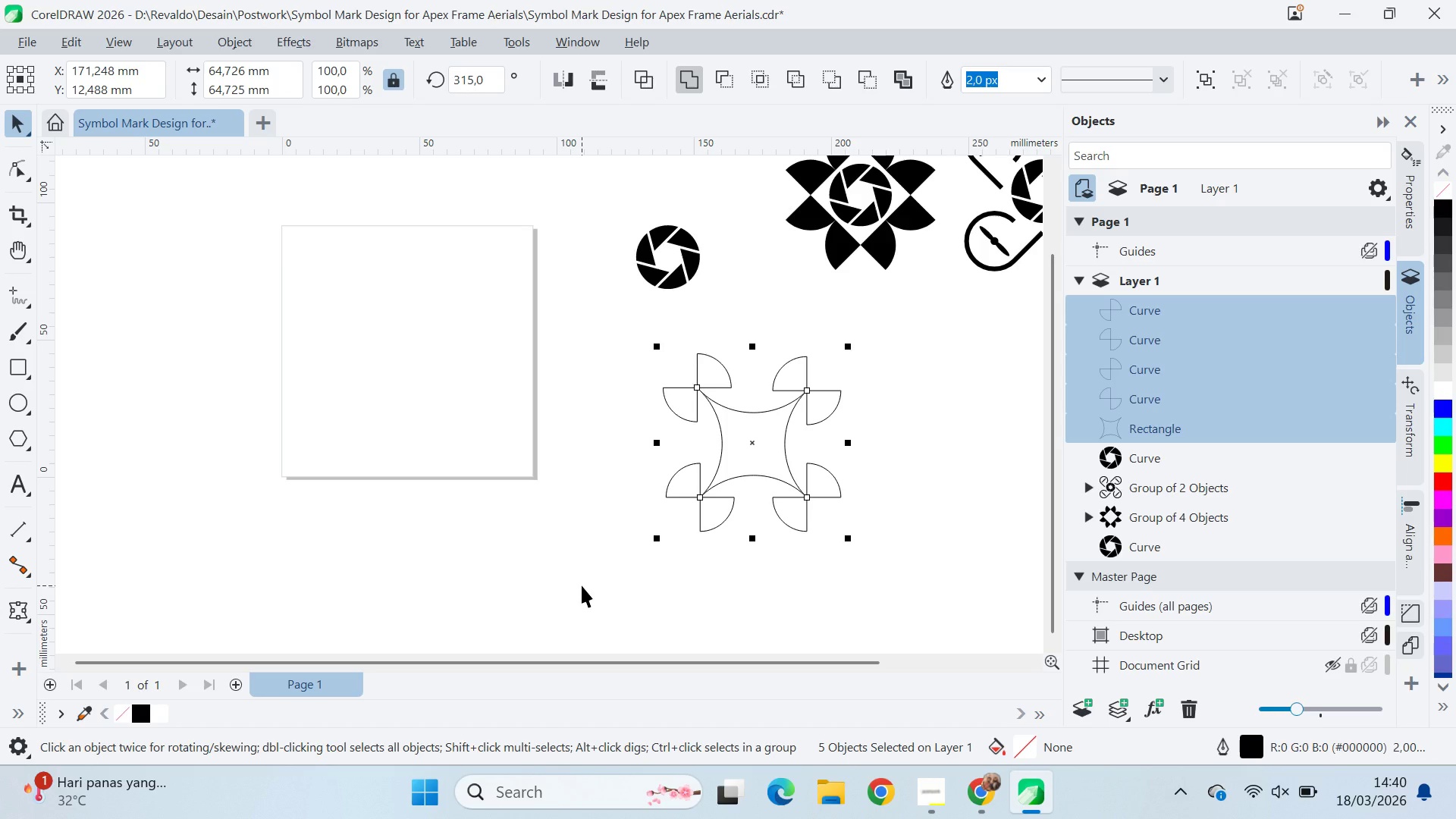 
scroll: coordinate [869, 449], scroll_direction: down, amount: 5.0
 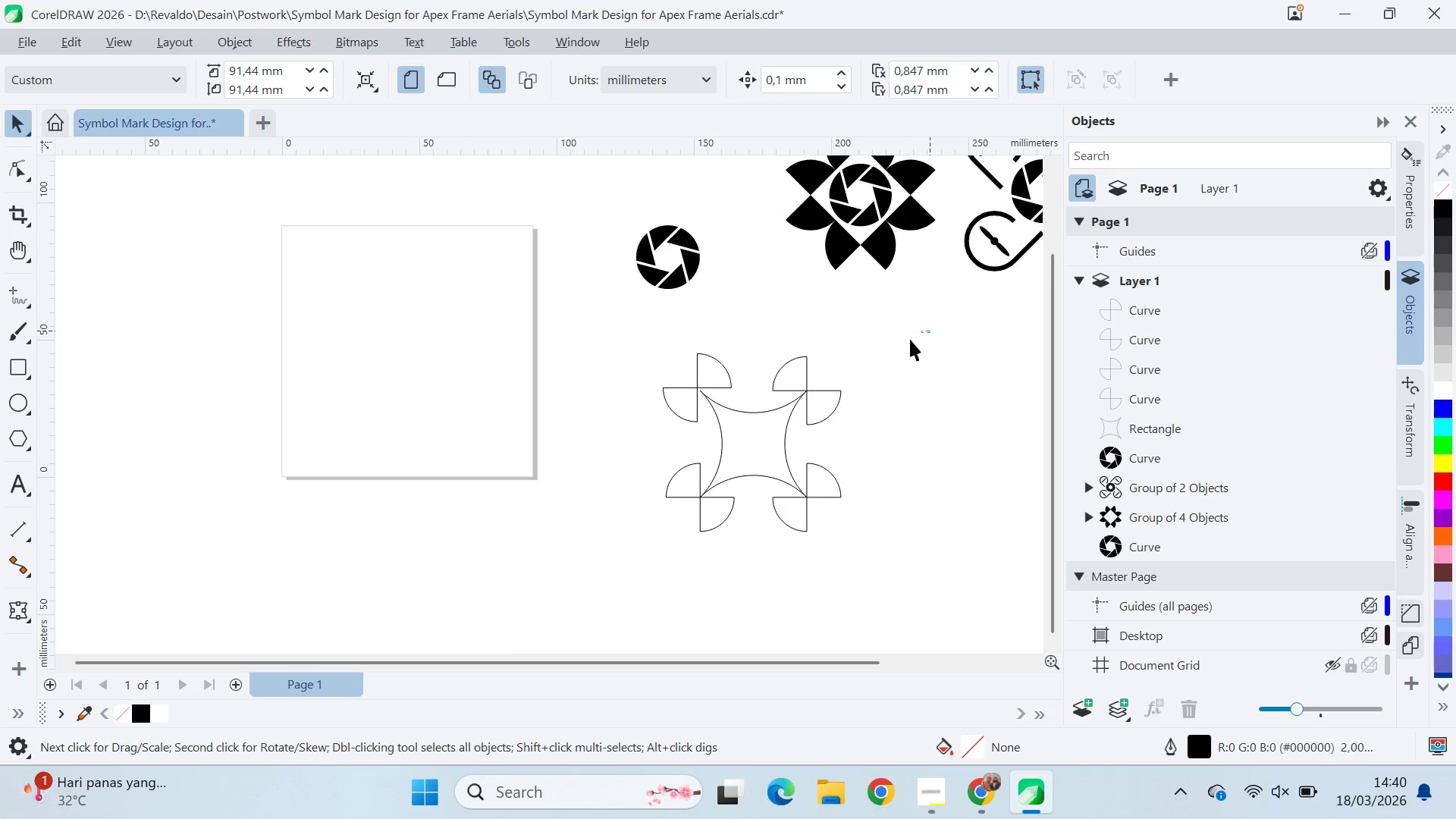 
key(Control+G)
 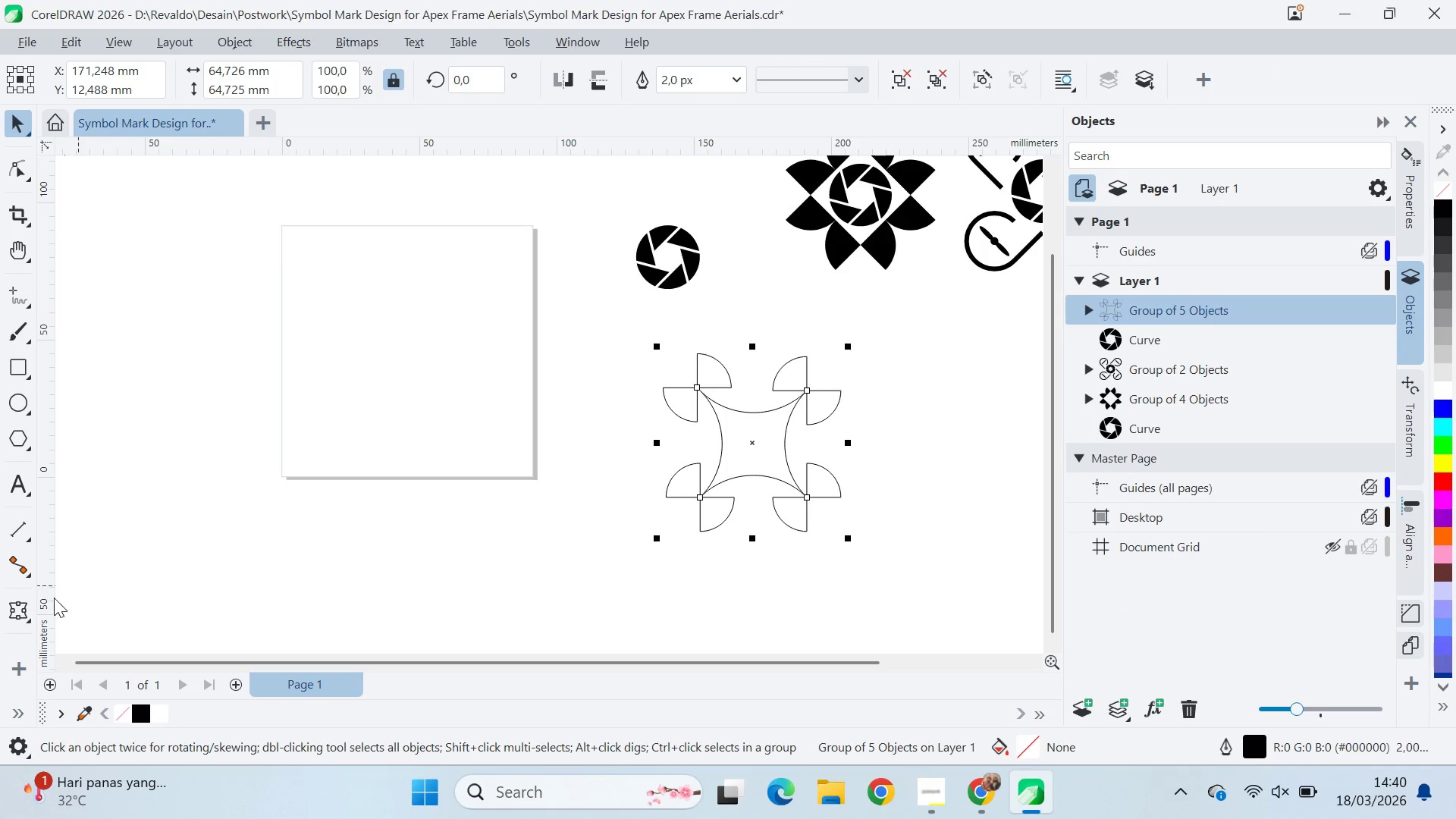 
left_click([27, 613])
 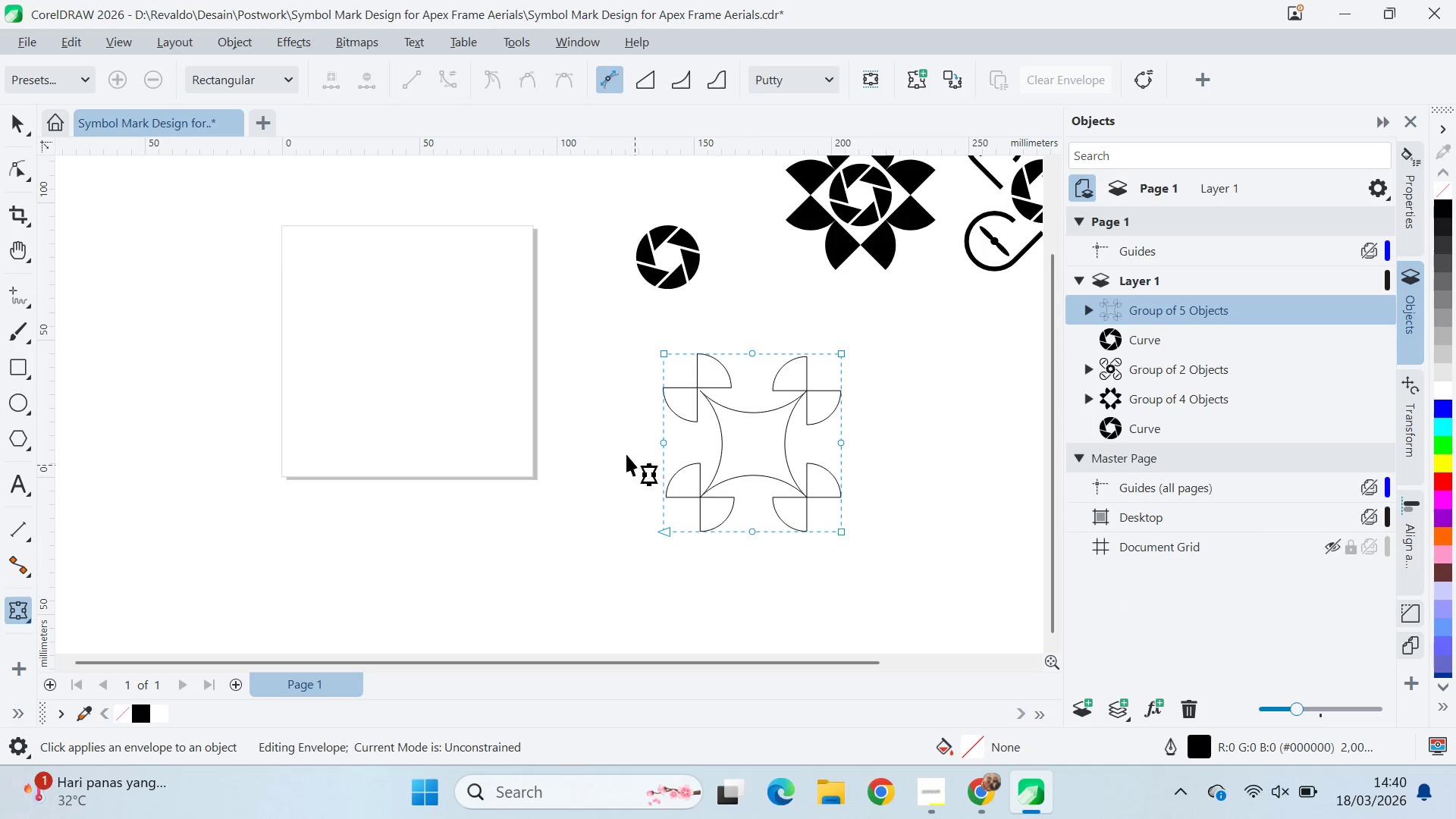 
left_click_drag(start_coordinate=[609, 434], to_coordinate=[961, 497])
 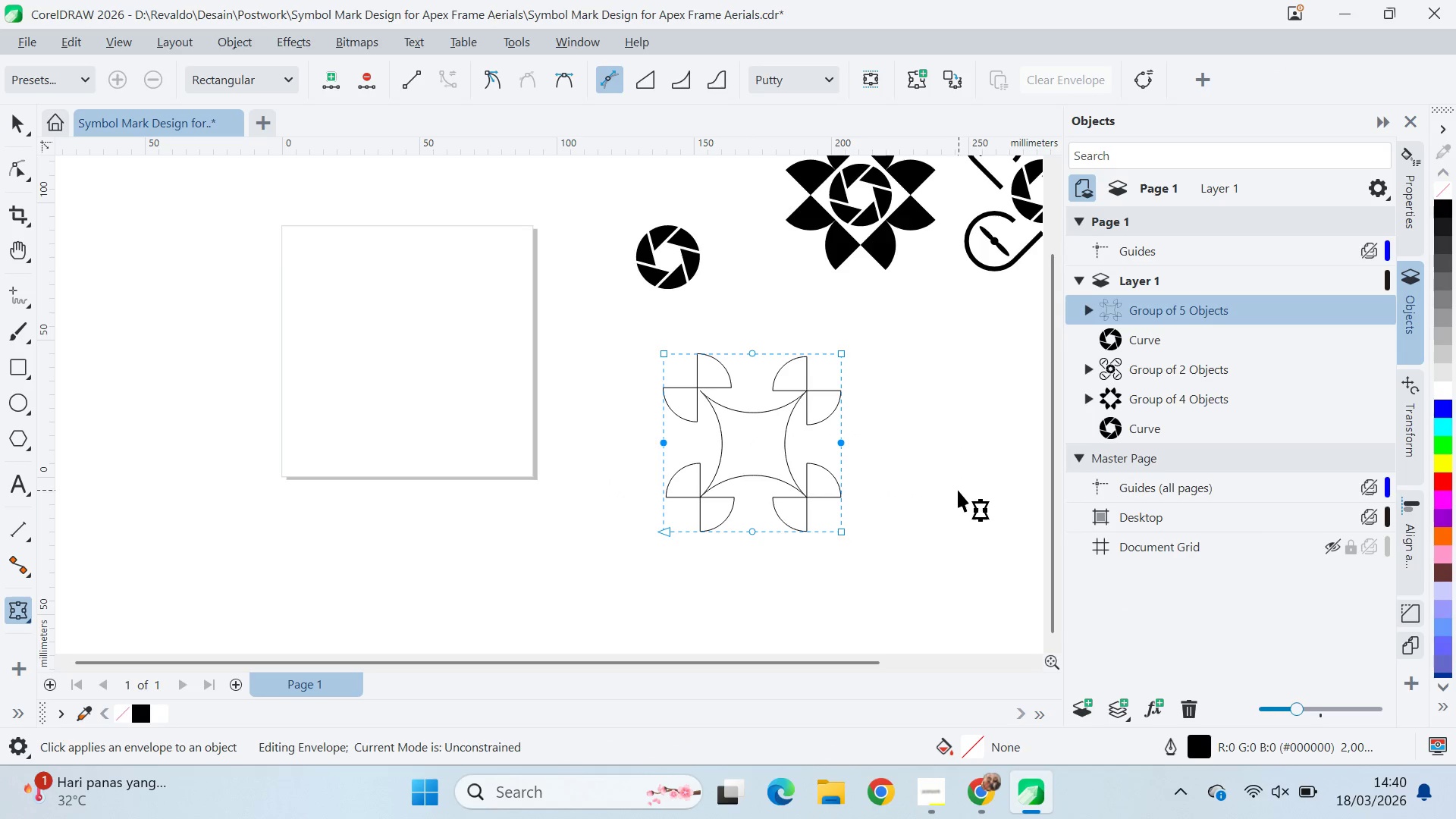 
key(Delete)
 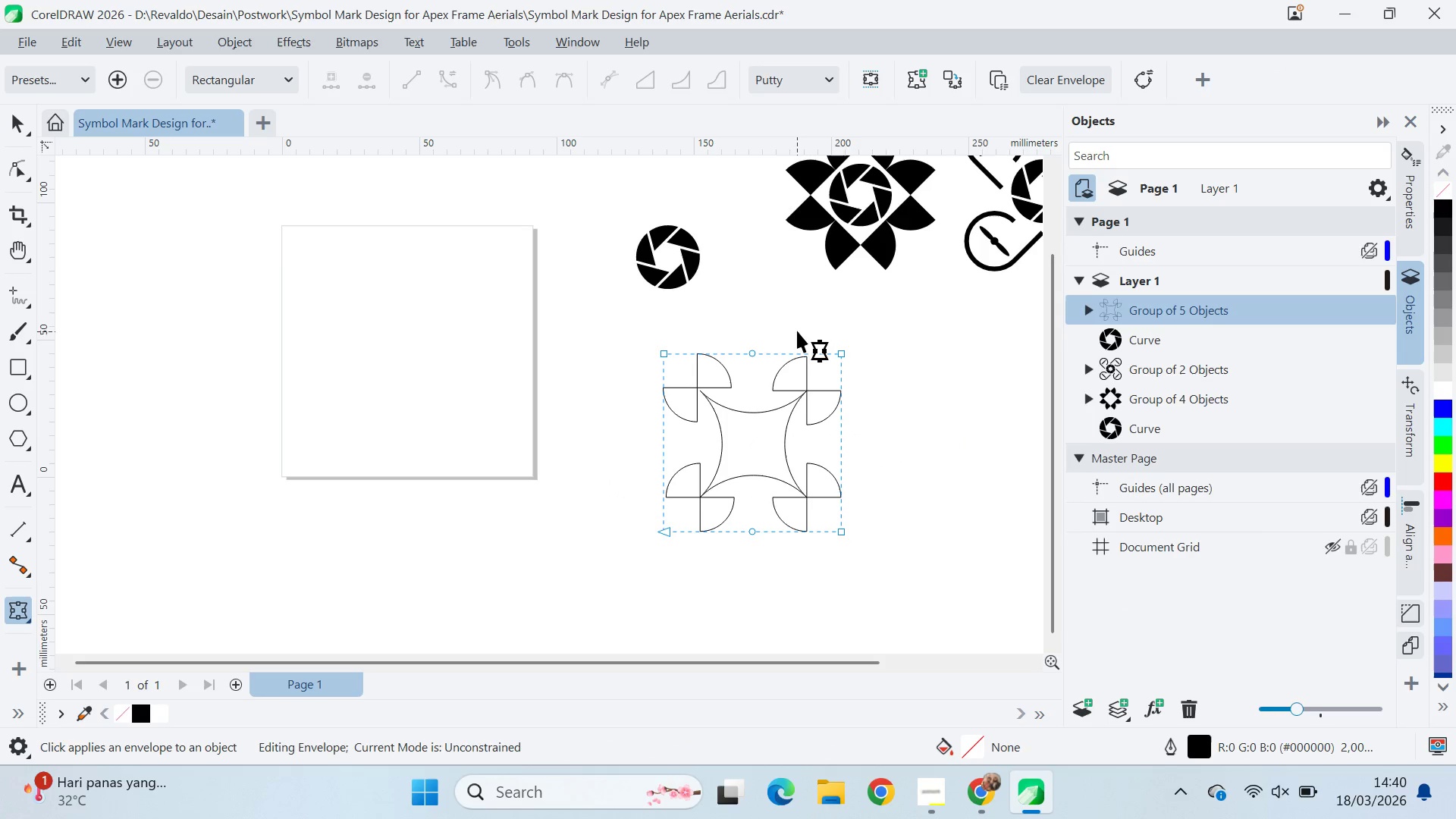 
left_click_drag(start_coordinate=[797, 330], to_coordinate=[701, 613])
 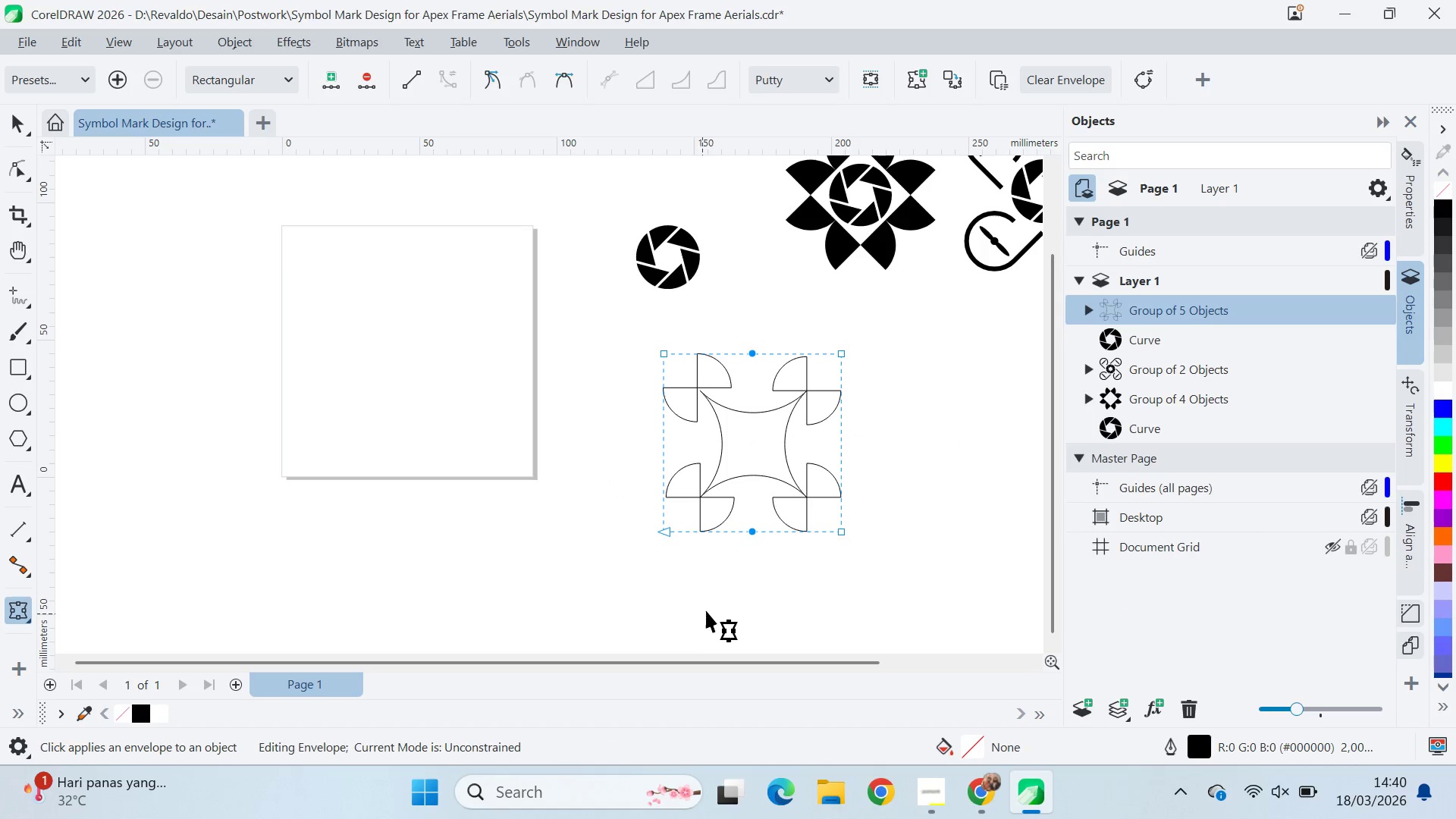 
key(Delete)
 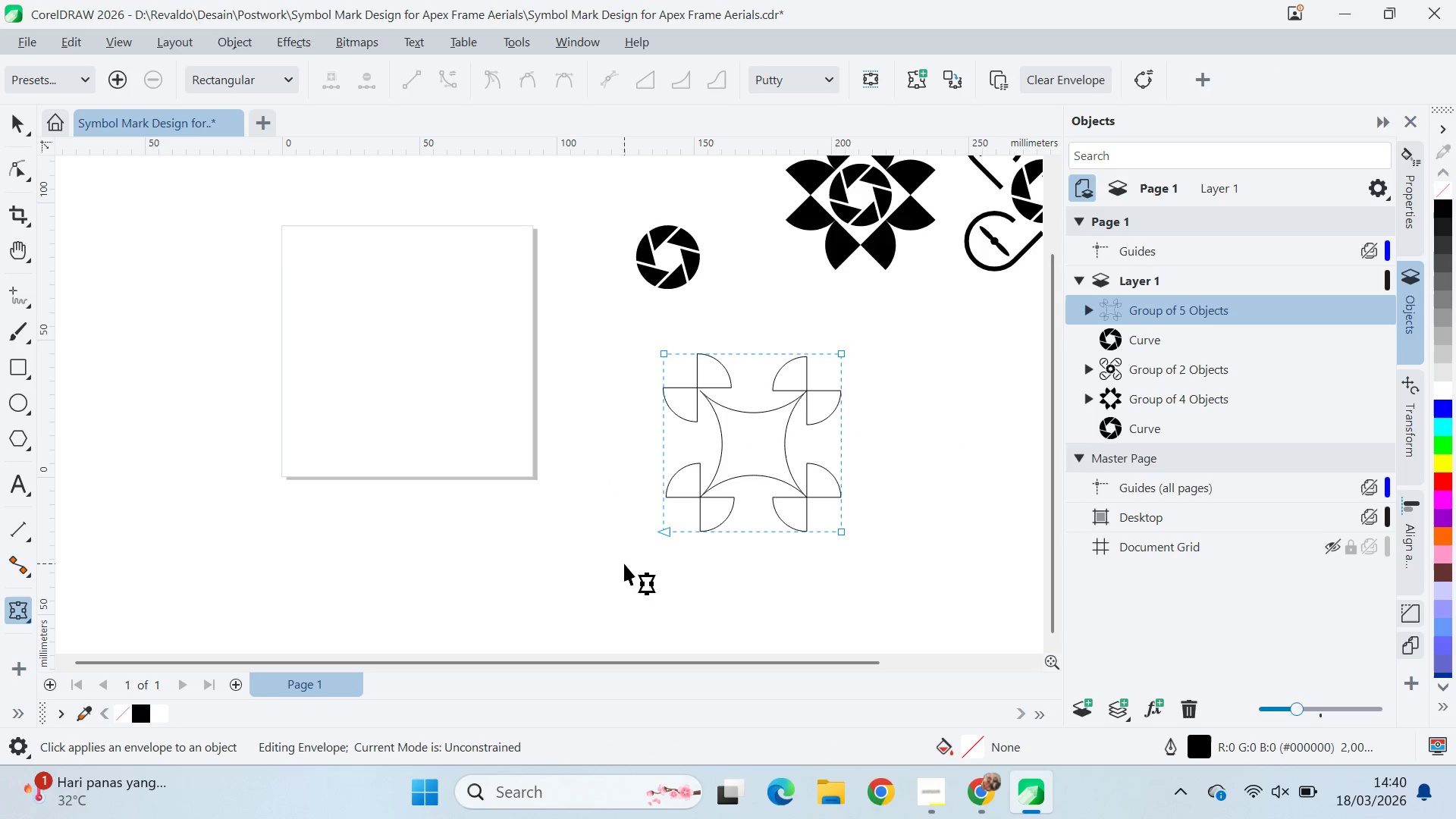 
key(Control+A)
 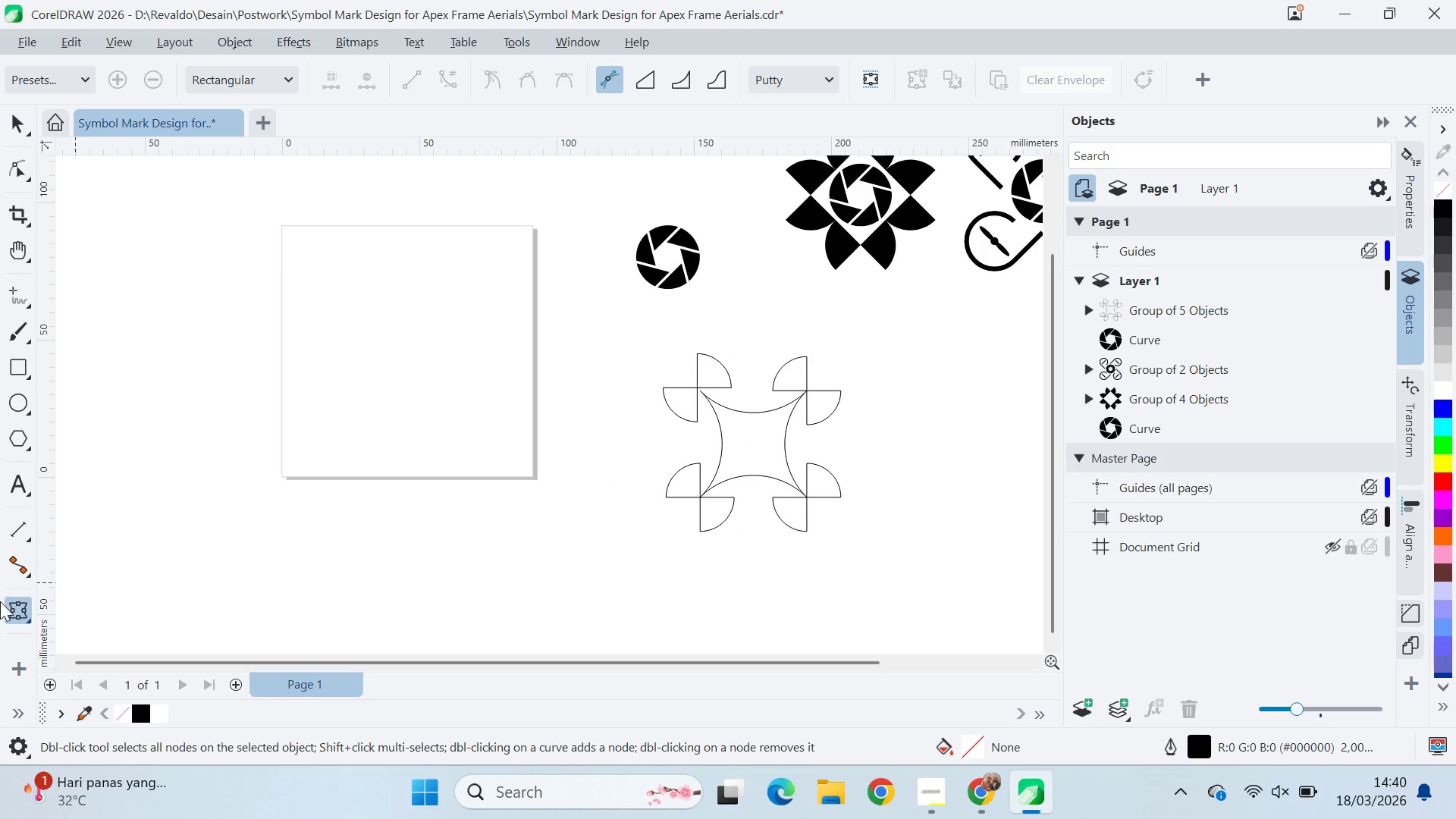 
left_click([696, 466])
 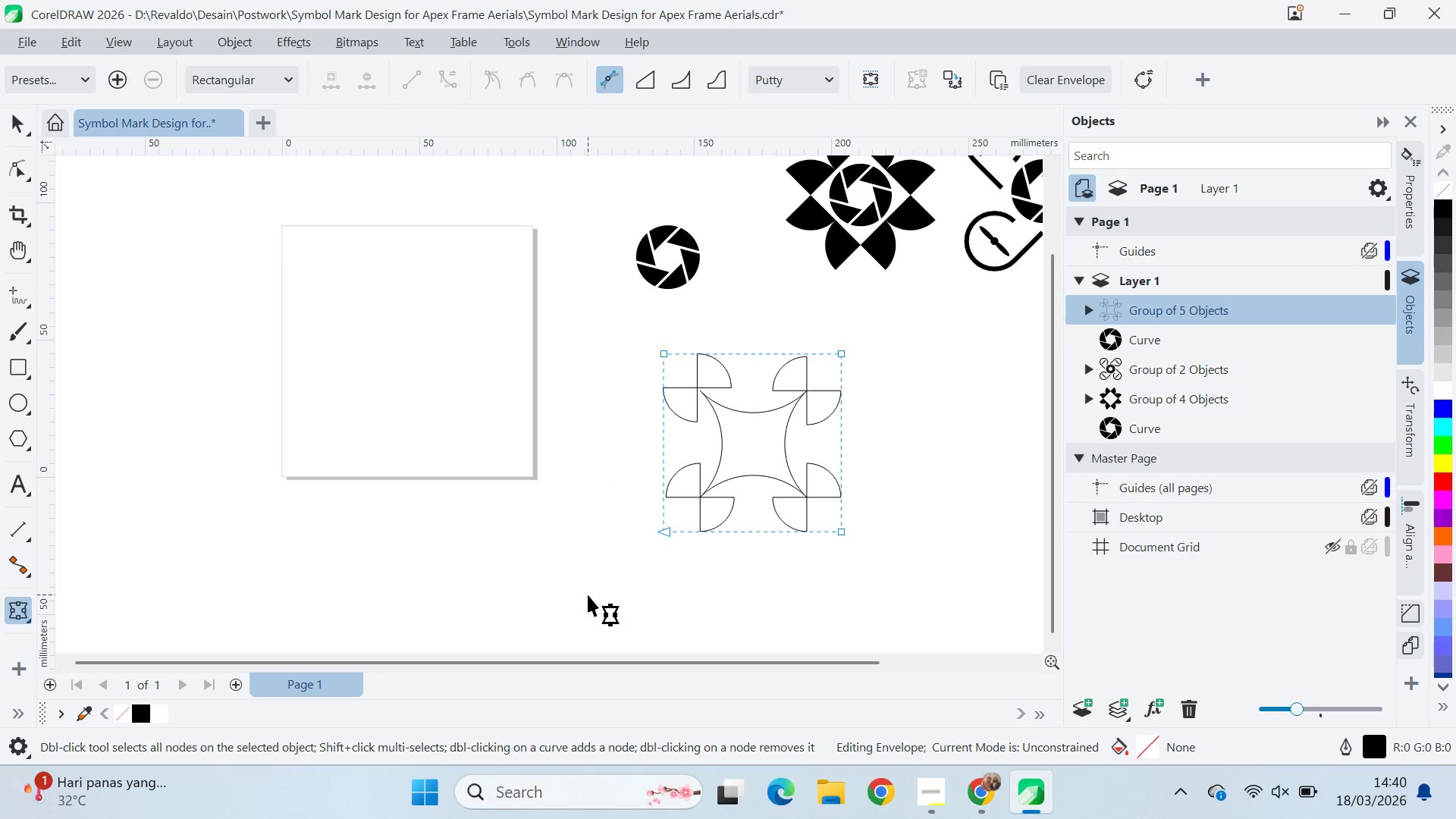 
left_click_drag(start_coordinate=[588, 595], to_coordinate=[945, 281])
 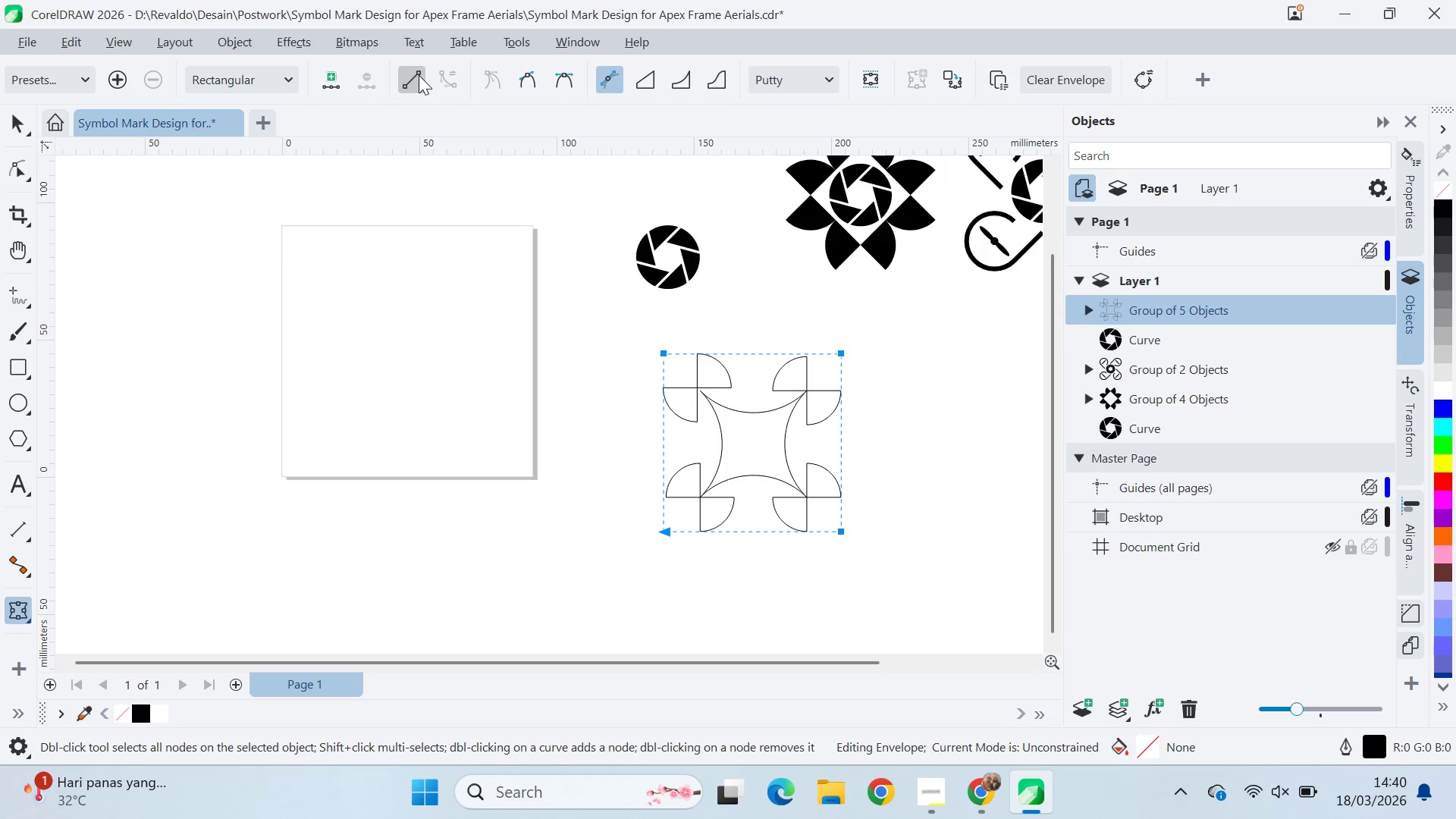 
double_click([927, 482])
 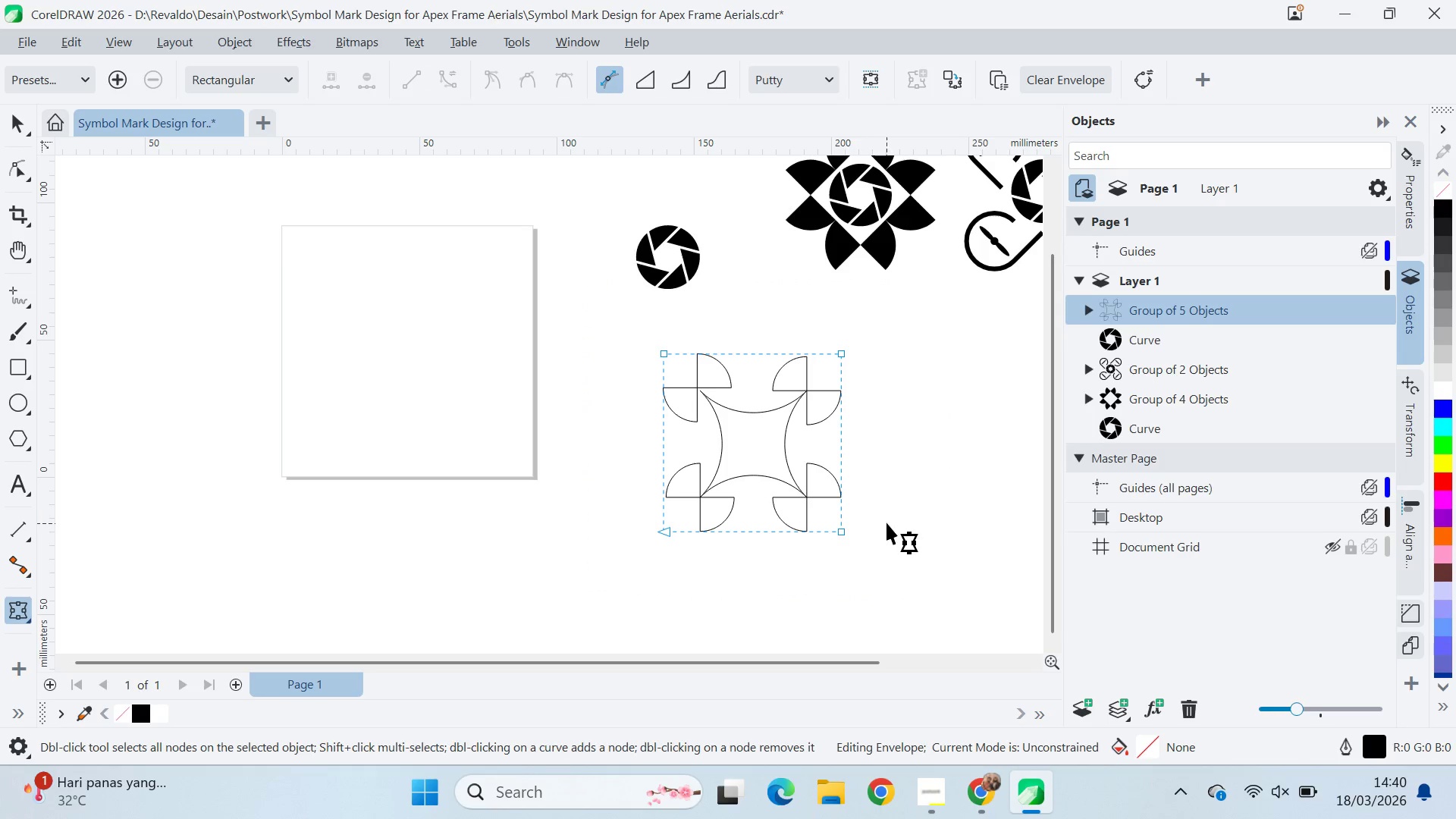 
left_click_drag(start_coordinate=[843, 532], to_coordinate=[920, 531])
 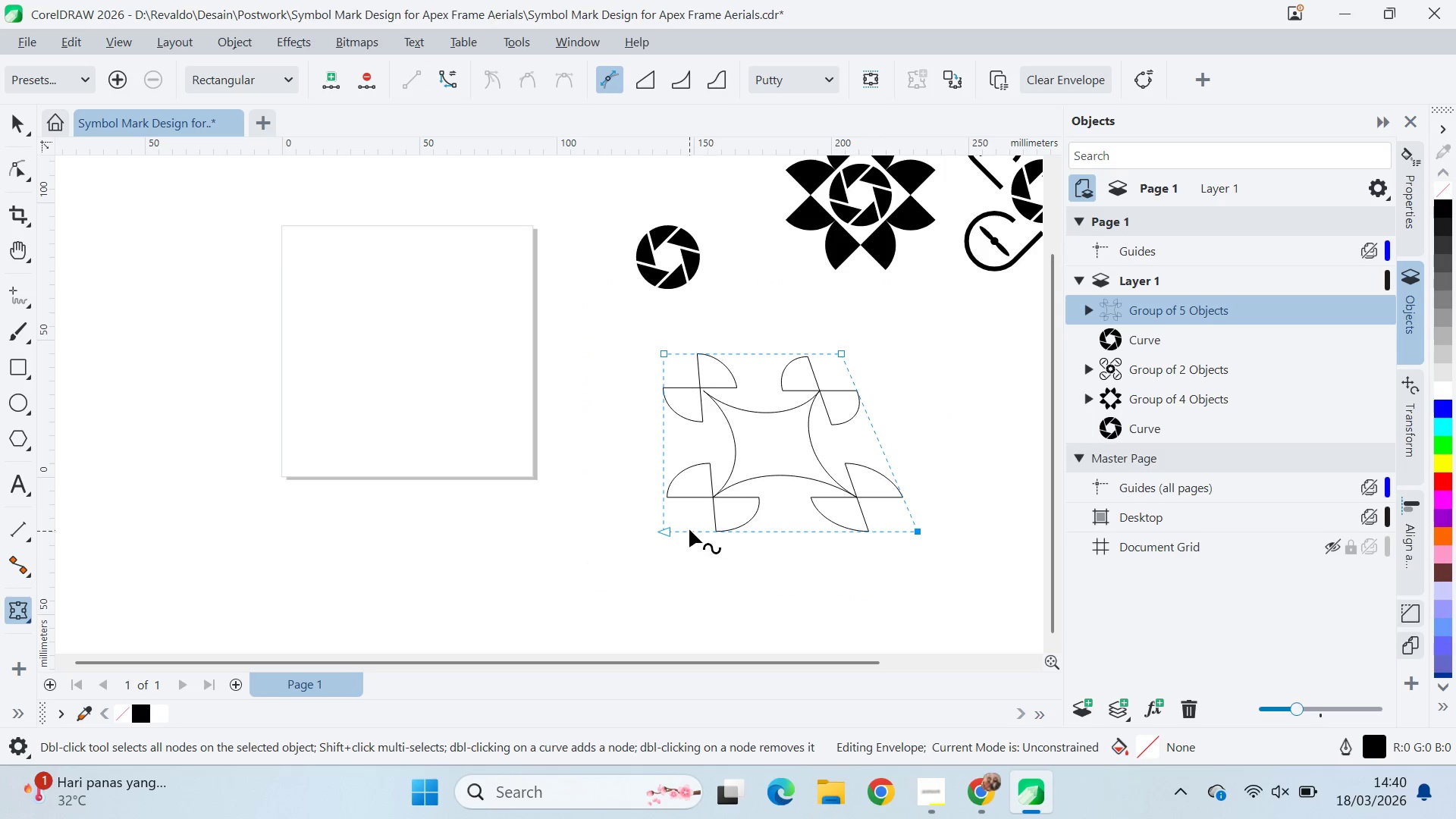 
hold_key(key=ShiftLeft, duration=0.41)
 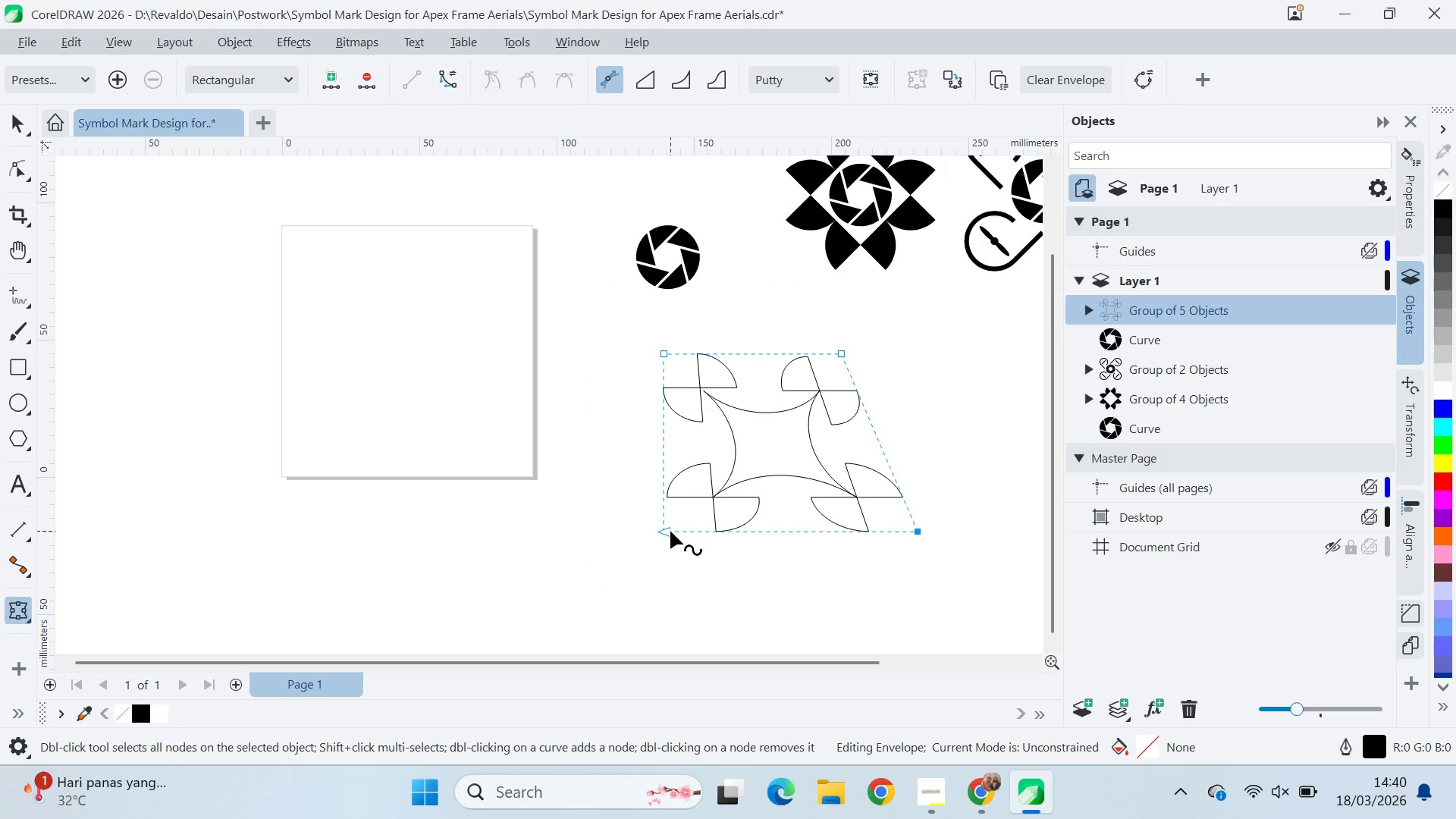 
left_click_drag(start_coordinate=[668, 532], to_coordinate=[610, 530])
 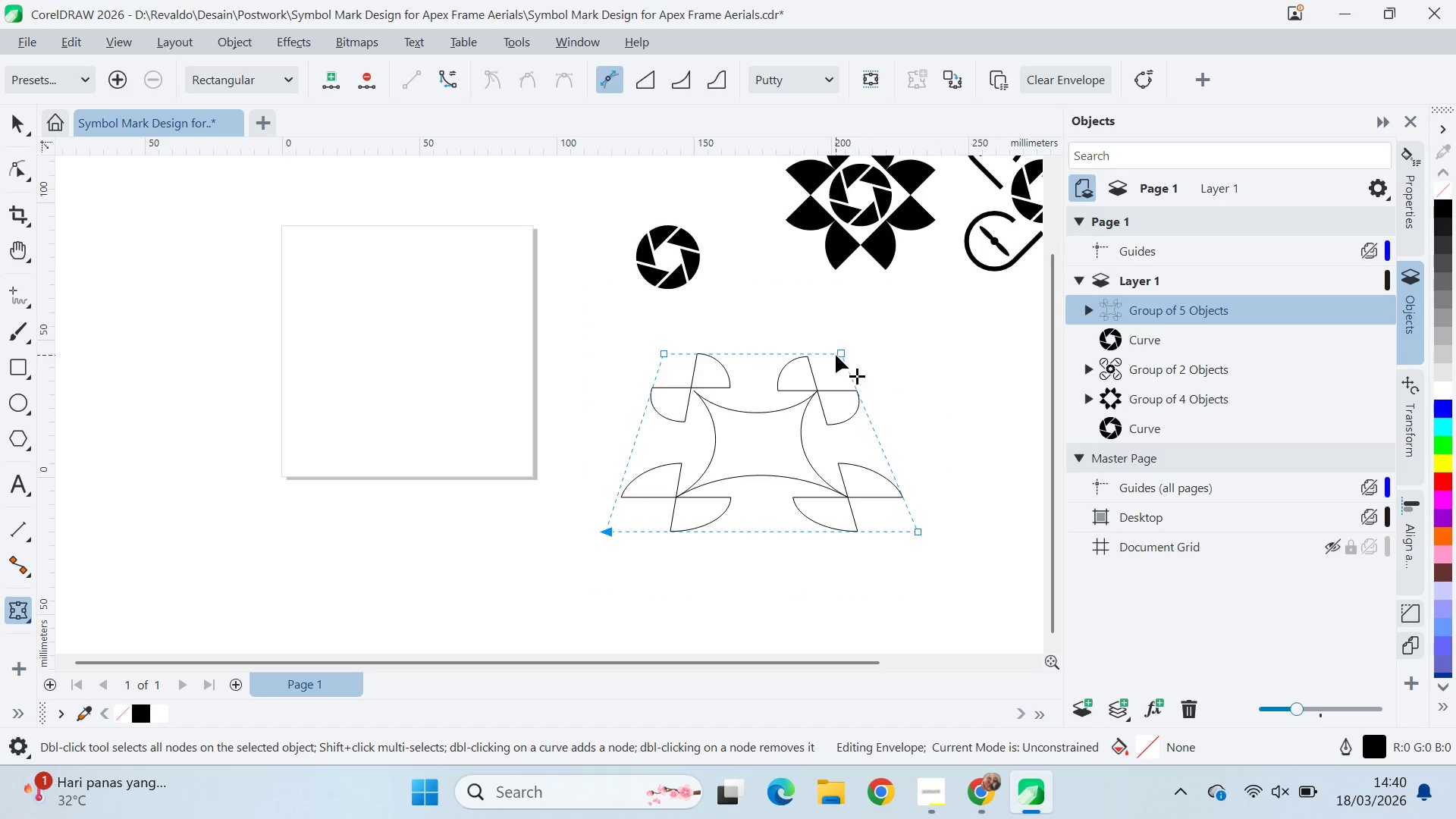 
hold_key(key=ShiftLeft, duration=0.8)
 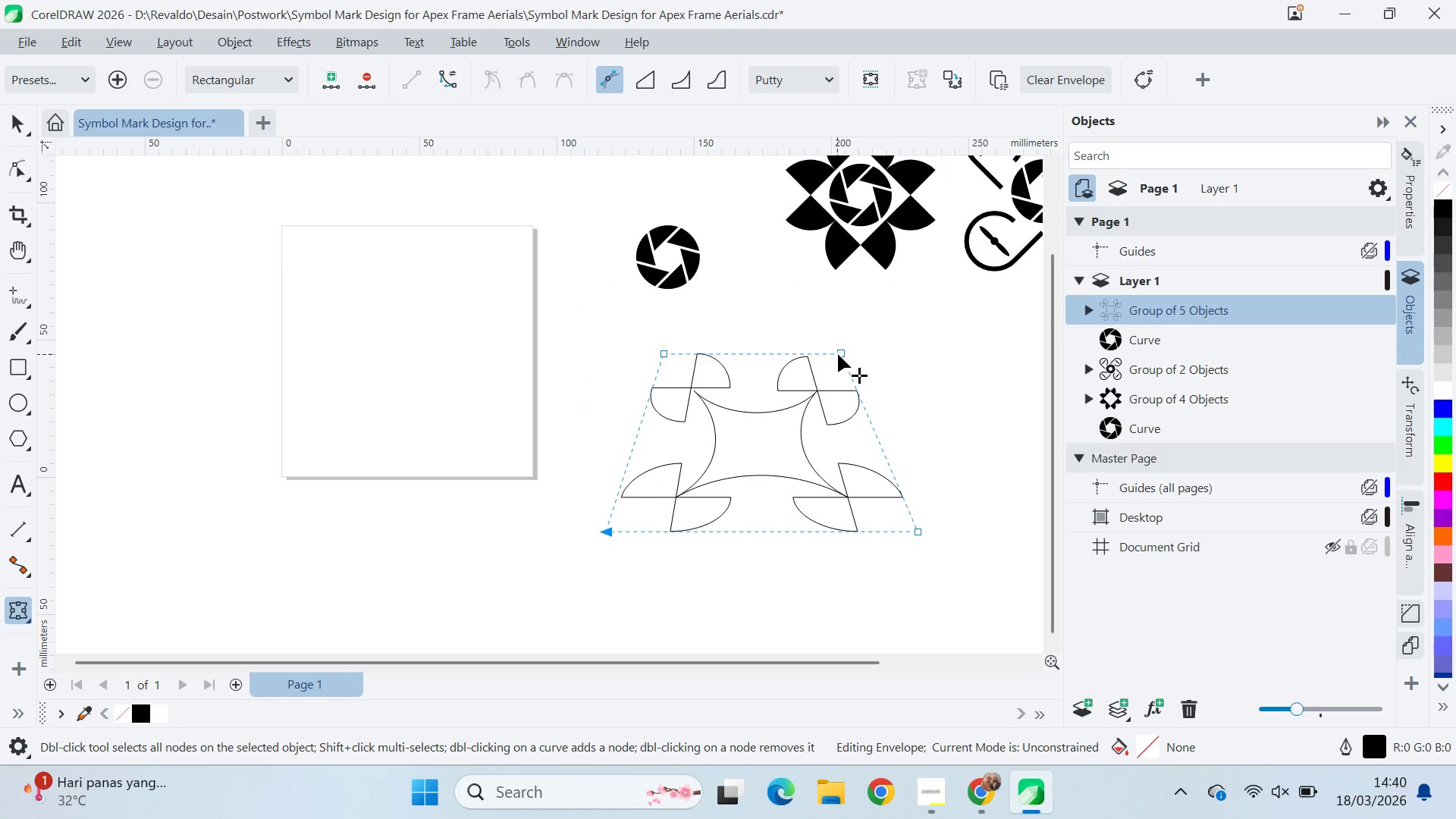 
left_click_drag(start_coordinate=[839, 354], to_coordinate=[814, 358])
 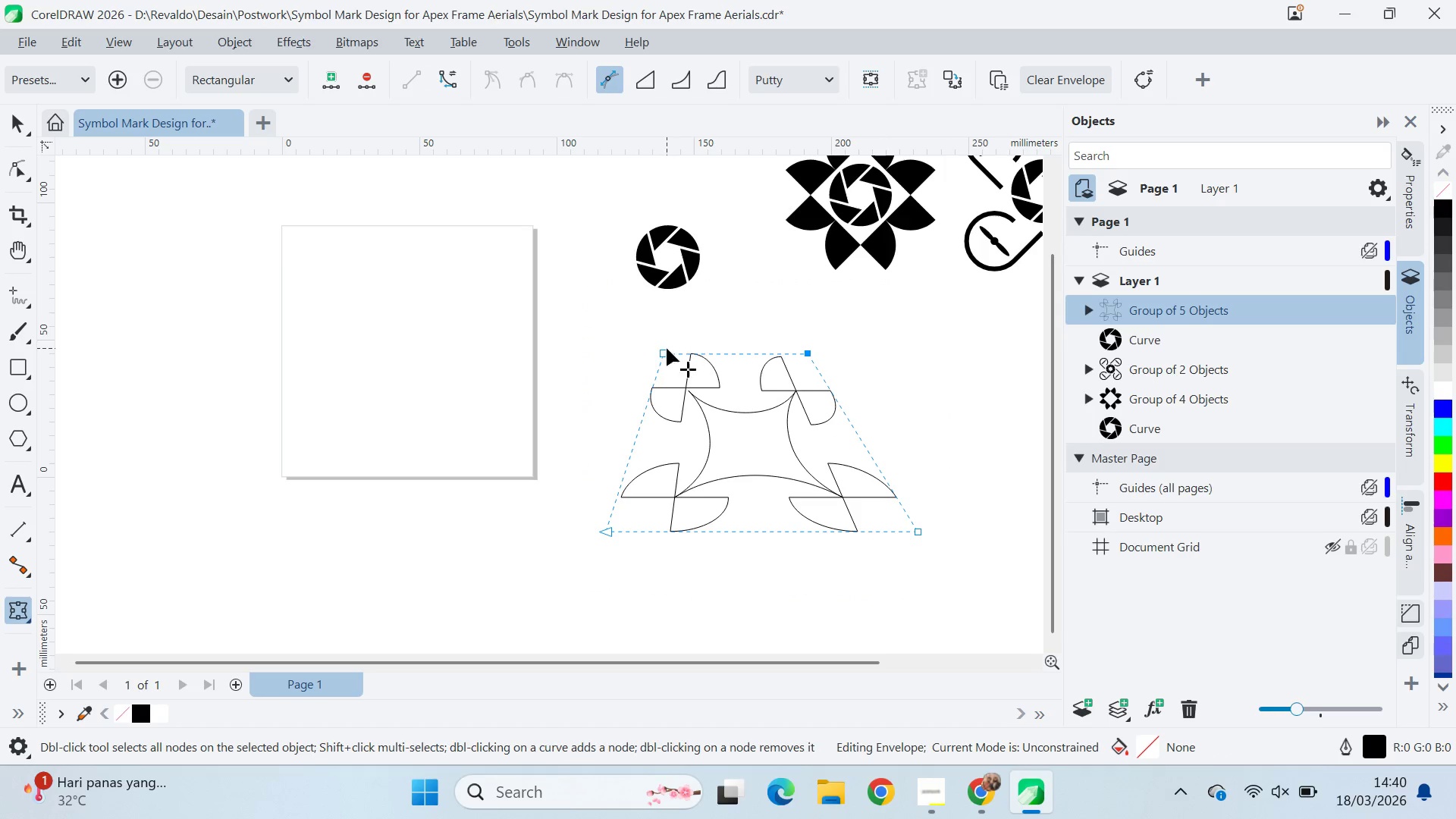 
hold_key(key=ShiftLeft, duration=1.51)
 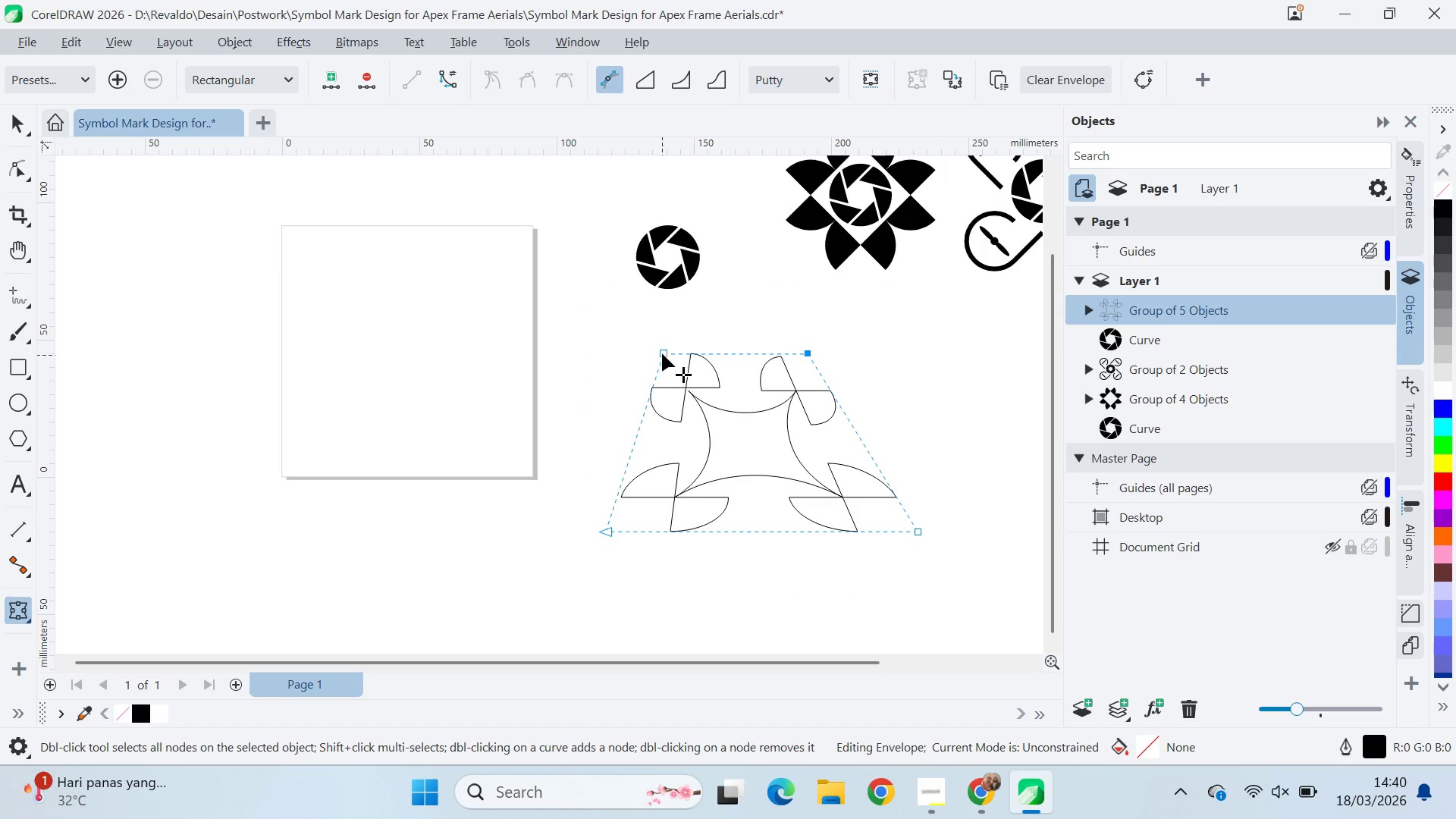 
left_click_drag(start_coordinate=[662, 353], to_coordinate=[695, 352])
 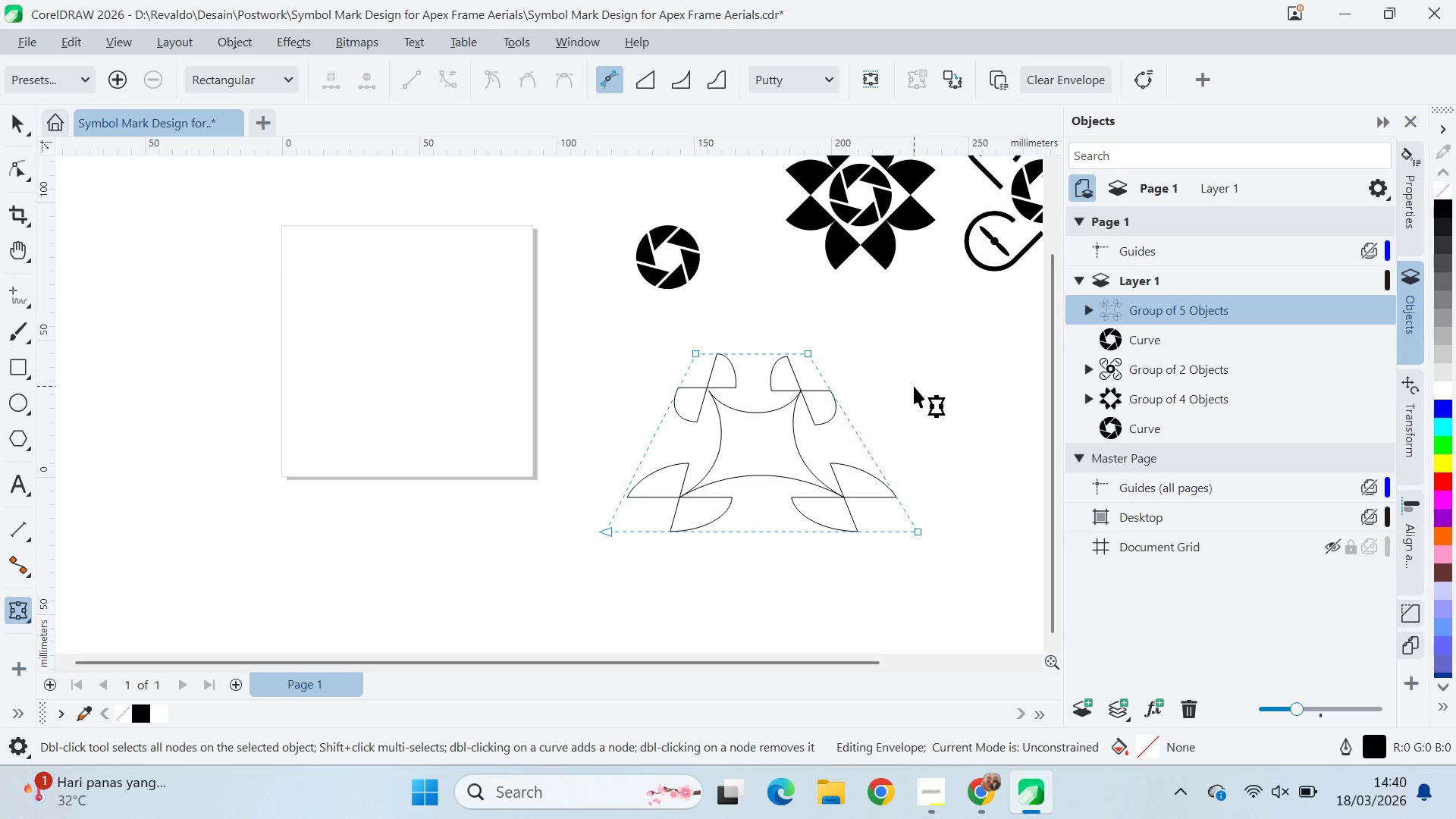 
hold_key(key=ShiftLeft, duration=1.5)
 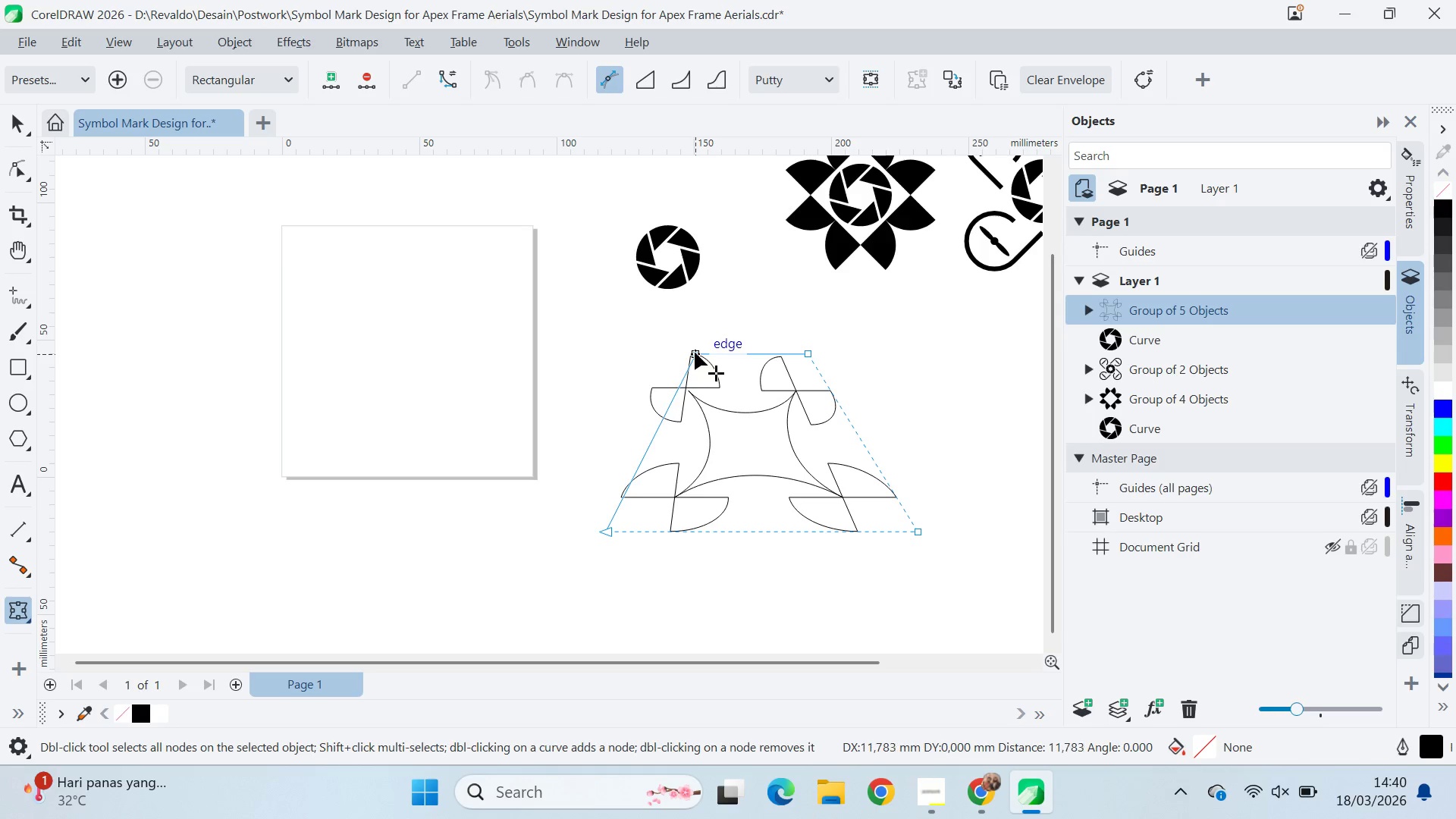 
hold_key(key=ShiftLeft, duration=0.88)
 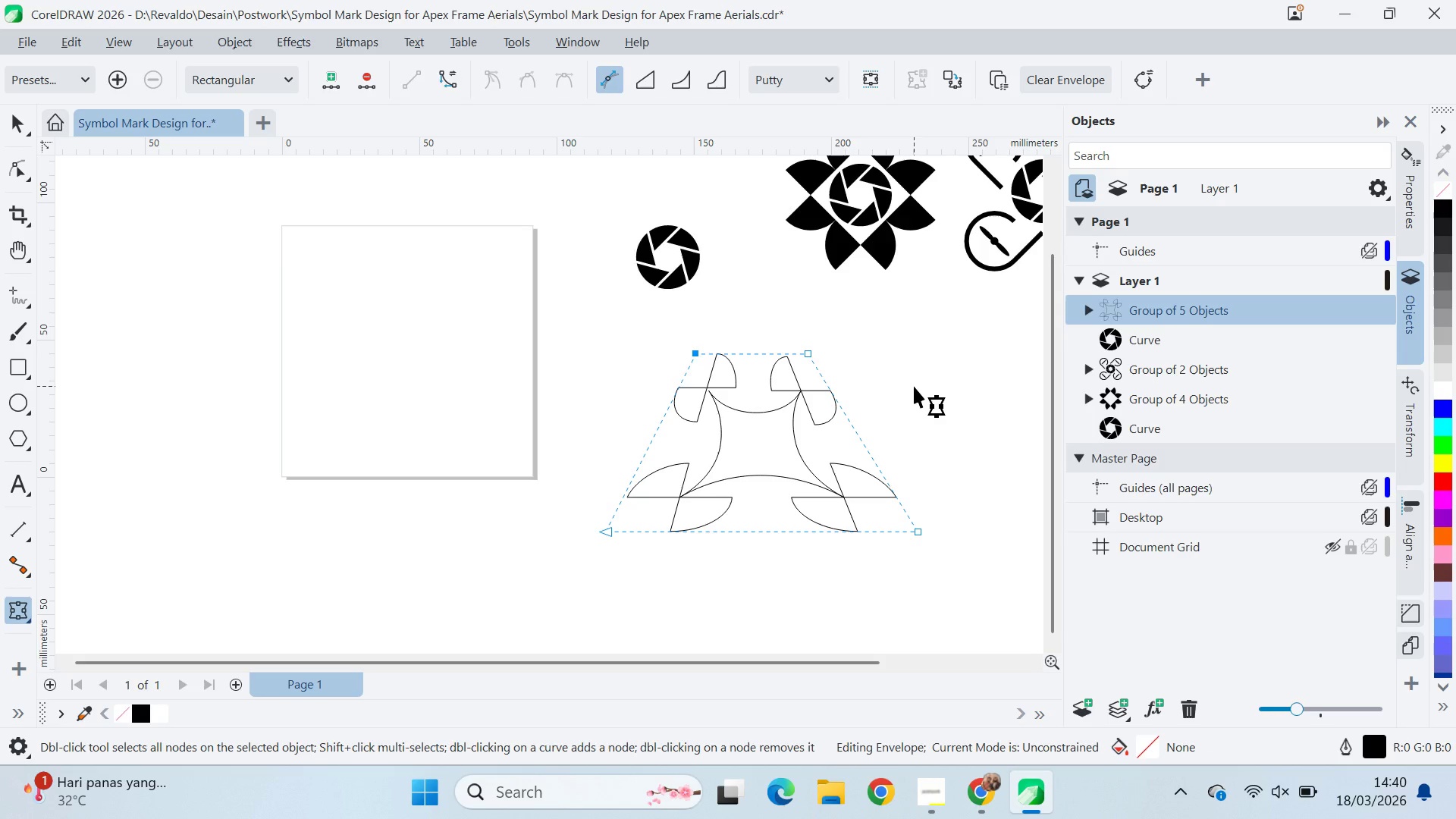 
left_click([914, 386])
 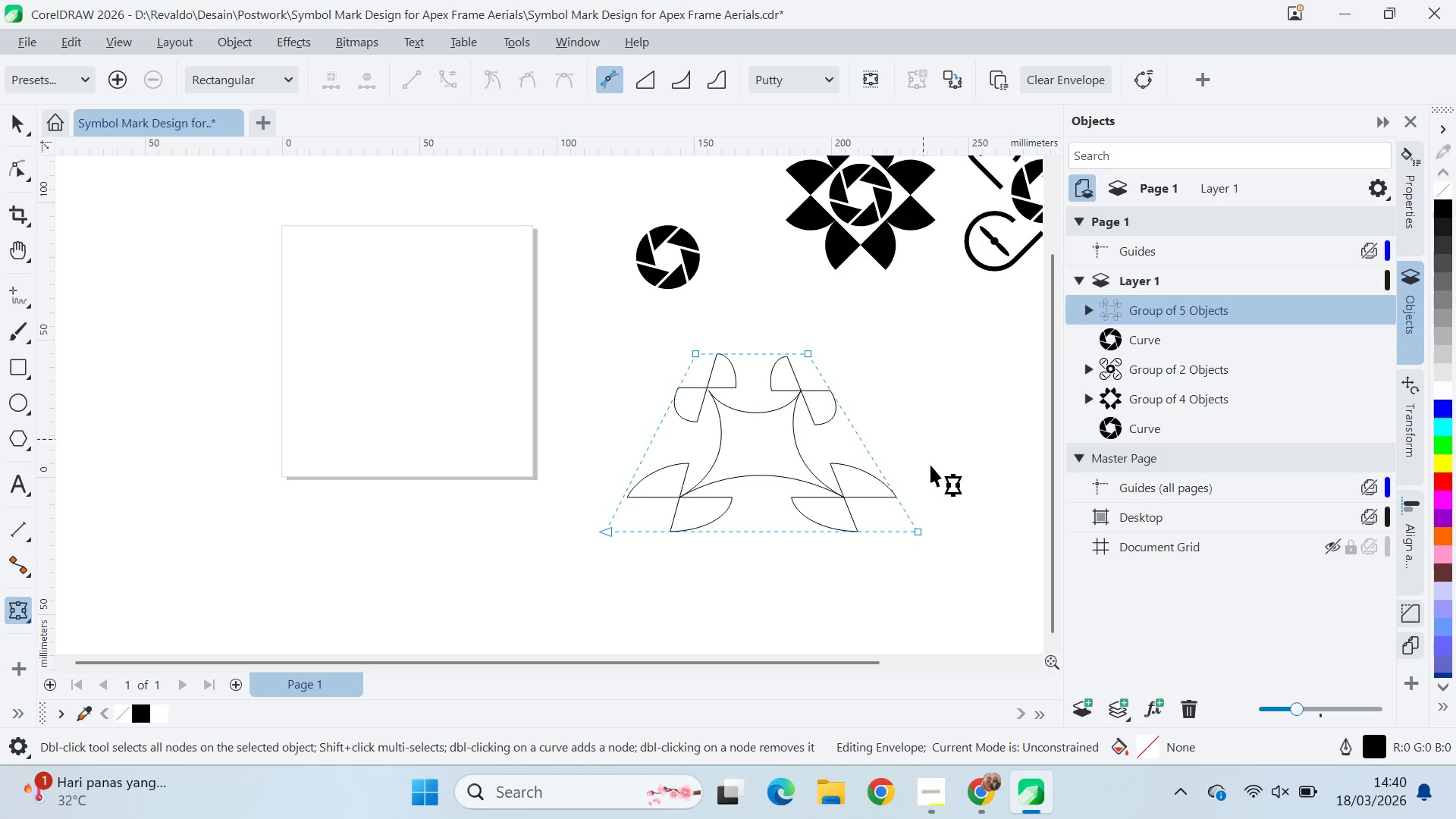 
left_click_drag(start_coordinate=[941, 483], to_coordinate=[528, 552])
 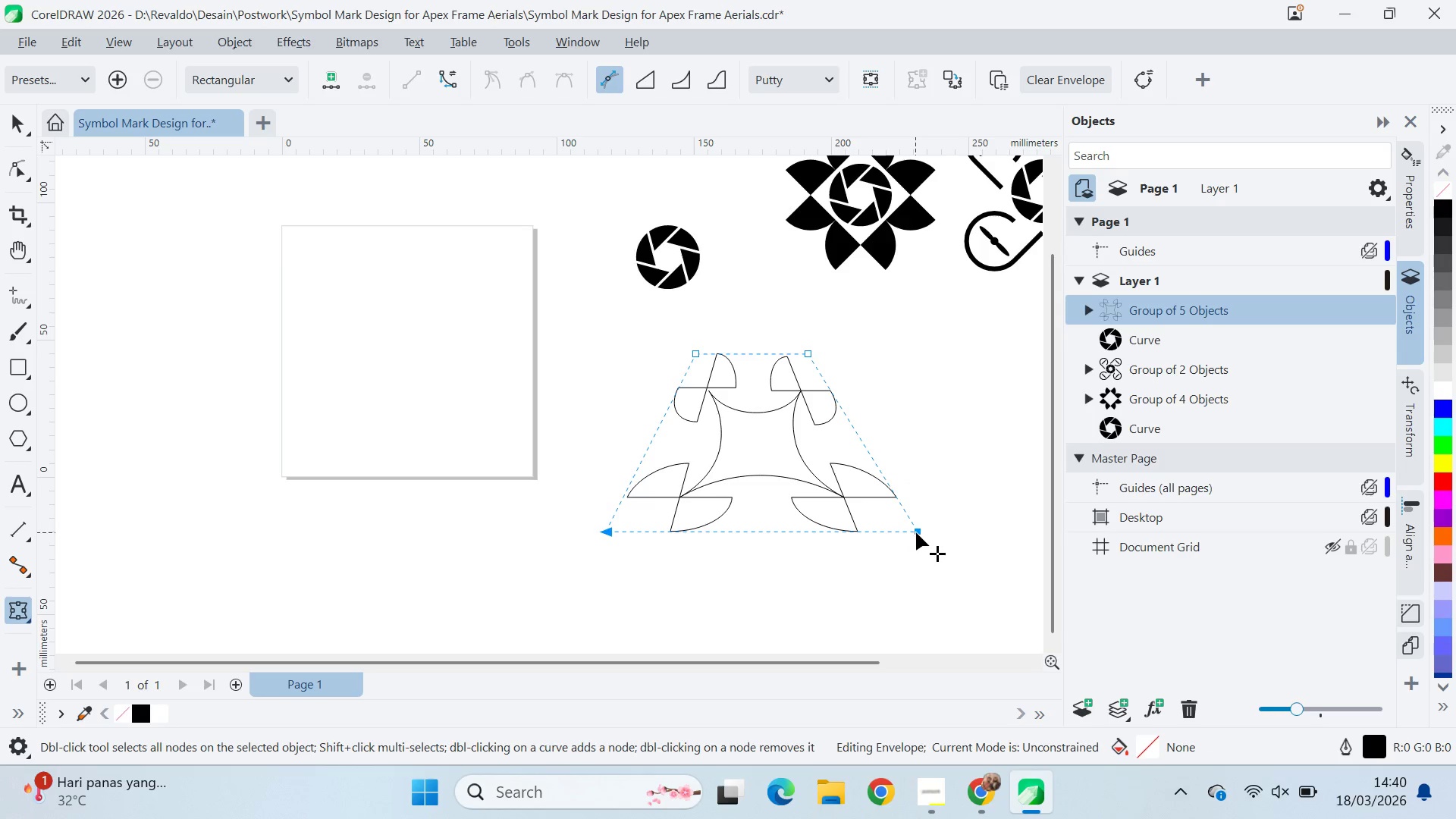 
left_click_drag(start_coordinate=[917, 532], to_coordinate=[904, 410])
 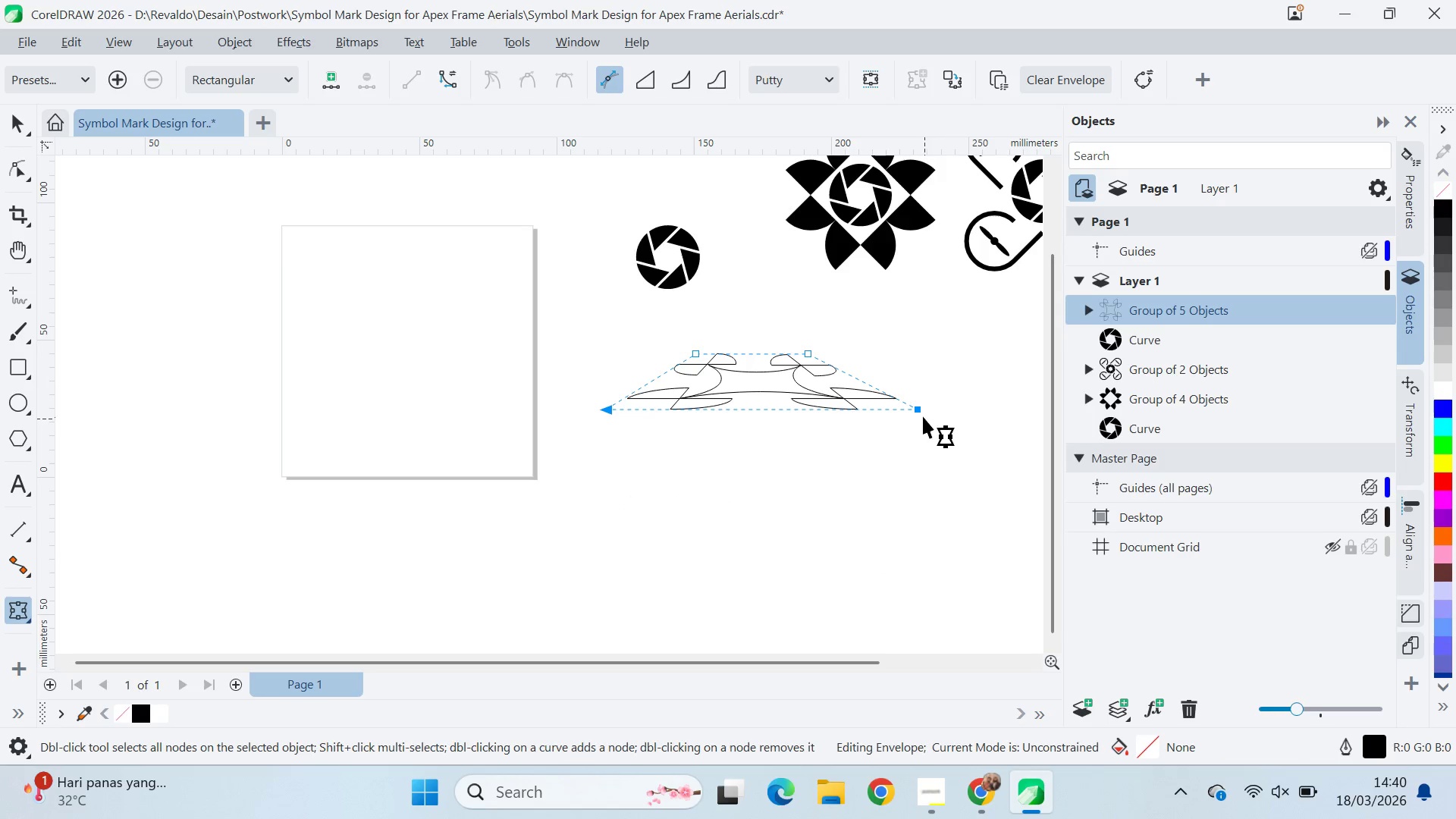 
hold_key(key=ShiftLeft, duration=0.78)
 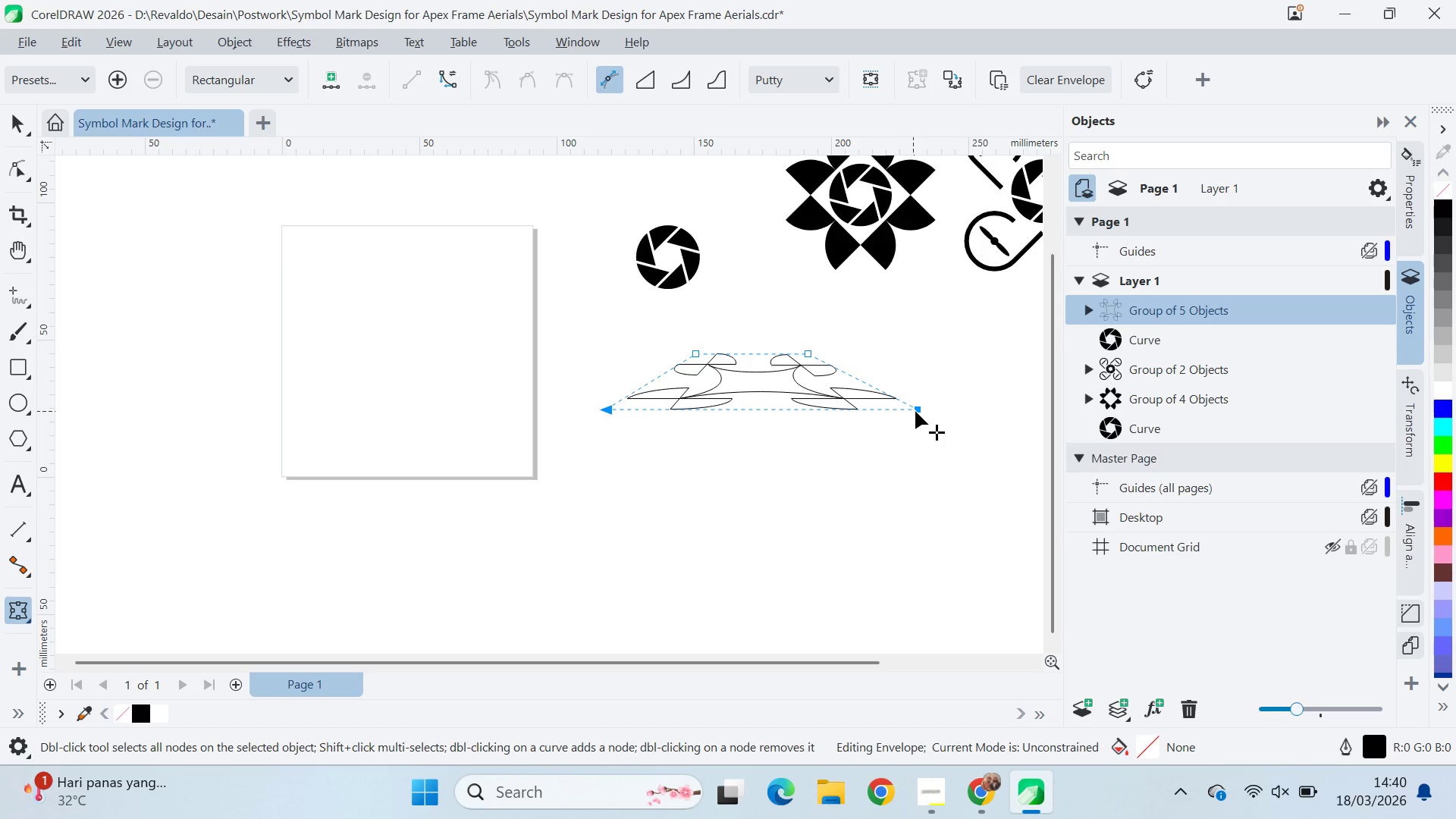 
left_click_drag(start_coordinate=[918, 411], to_coordinate=[916, 432])
 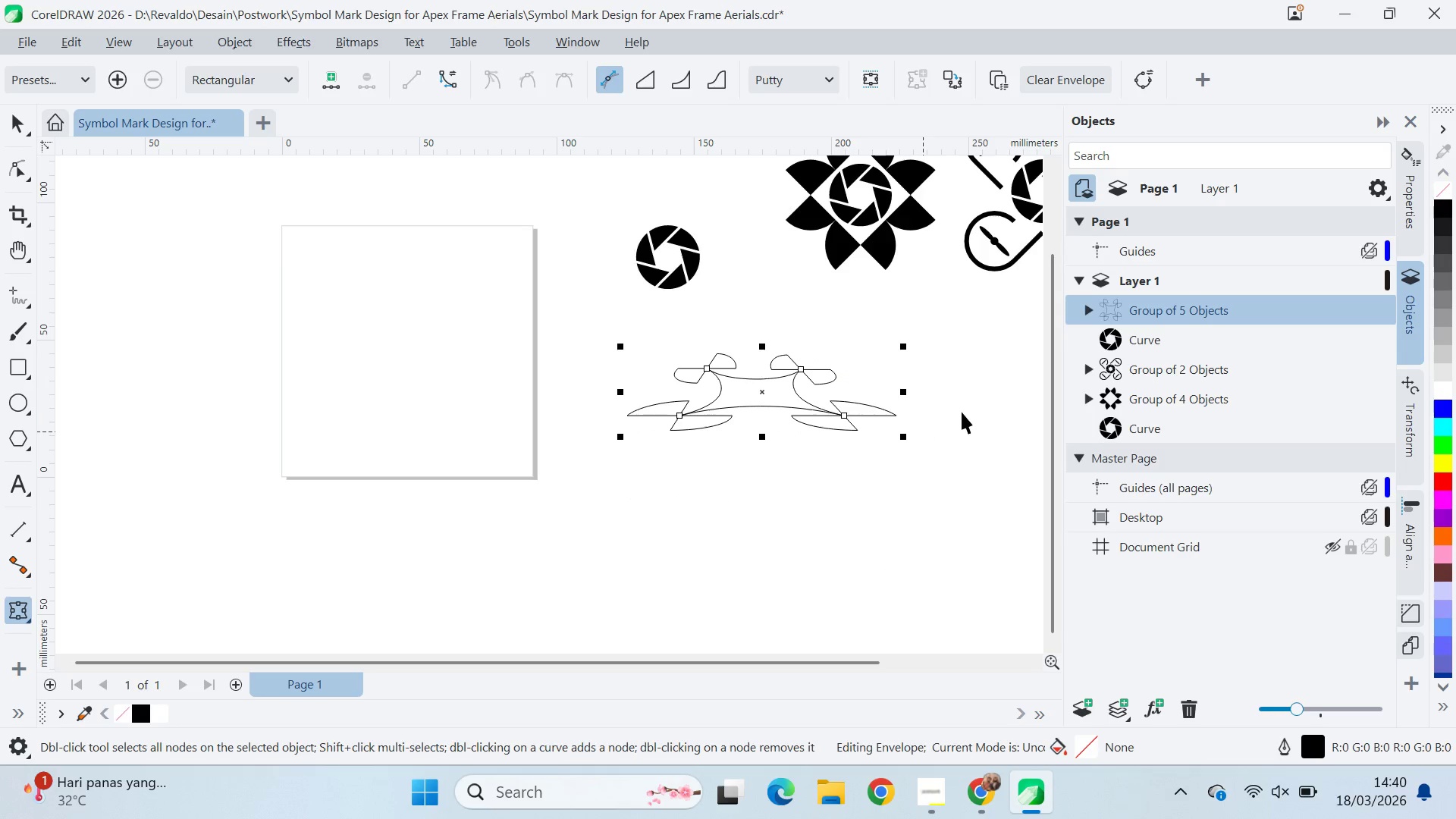 
hold_key(key=ShiftLeft, duration=1.28)
 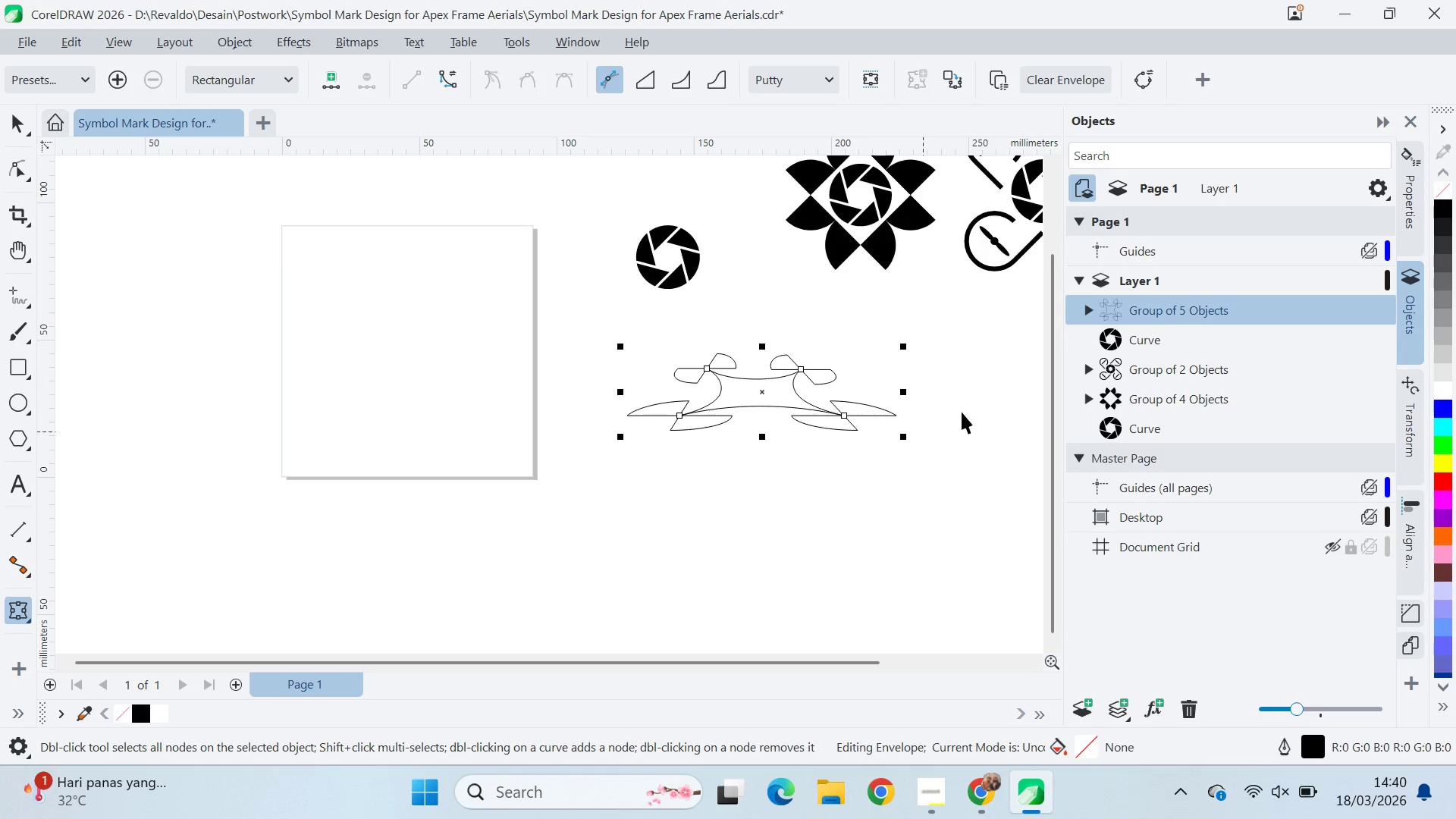 
hold_key(key=ShiftLeft, duration=3.78)
 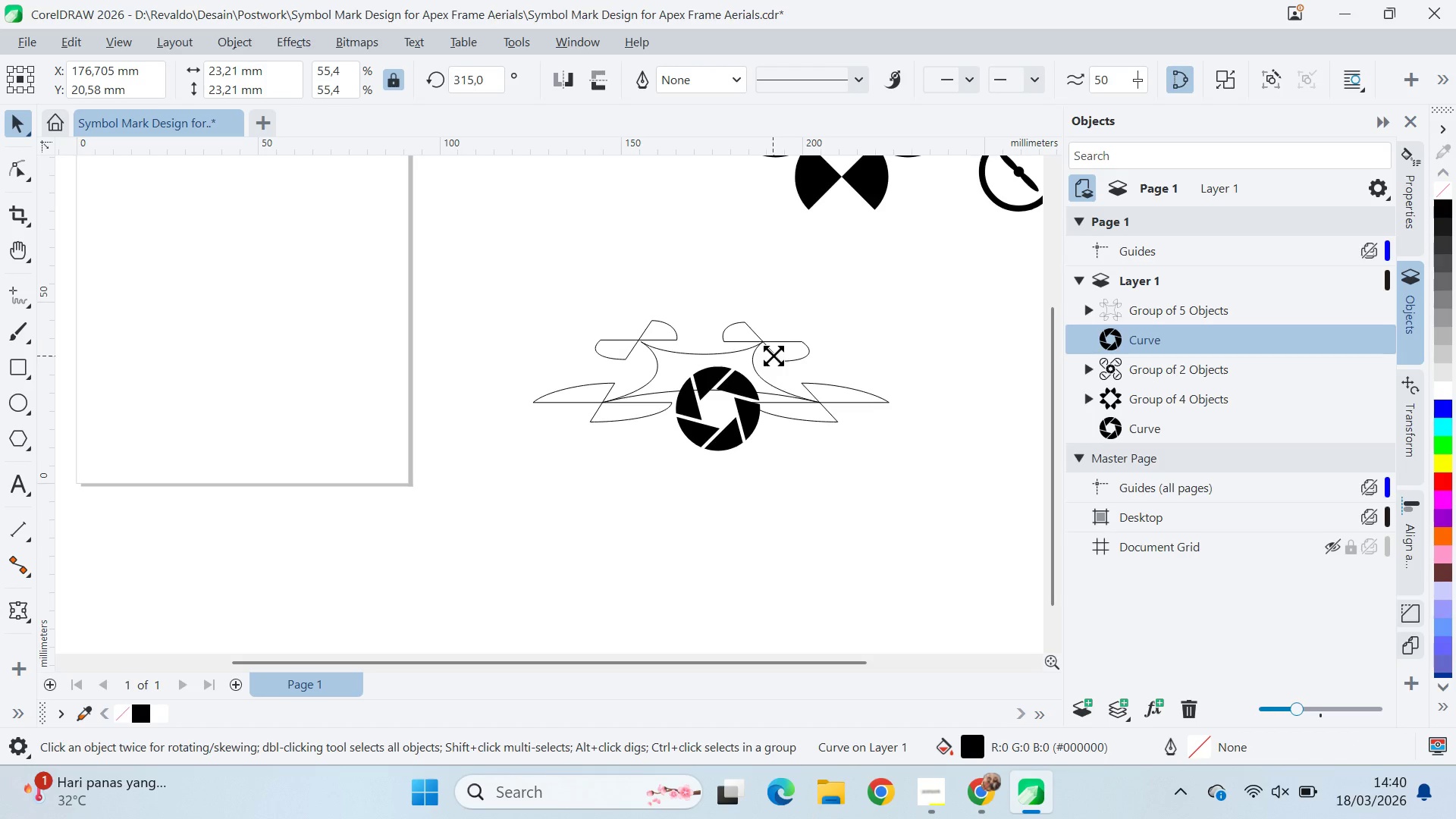 
key(V)
 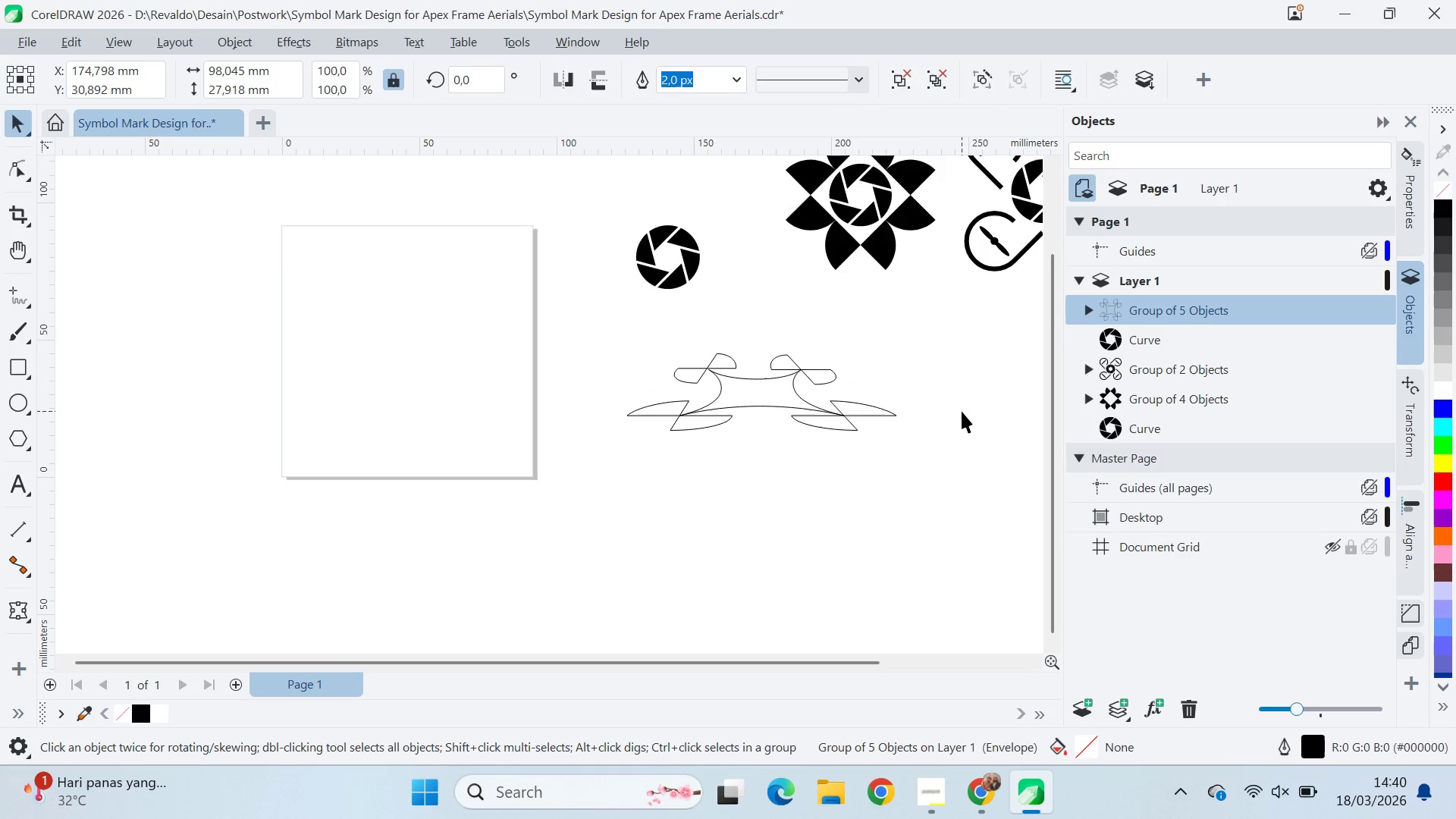 
left_click([962, 411])
 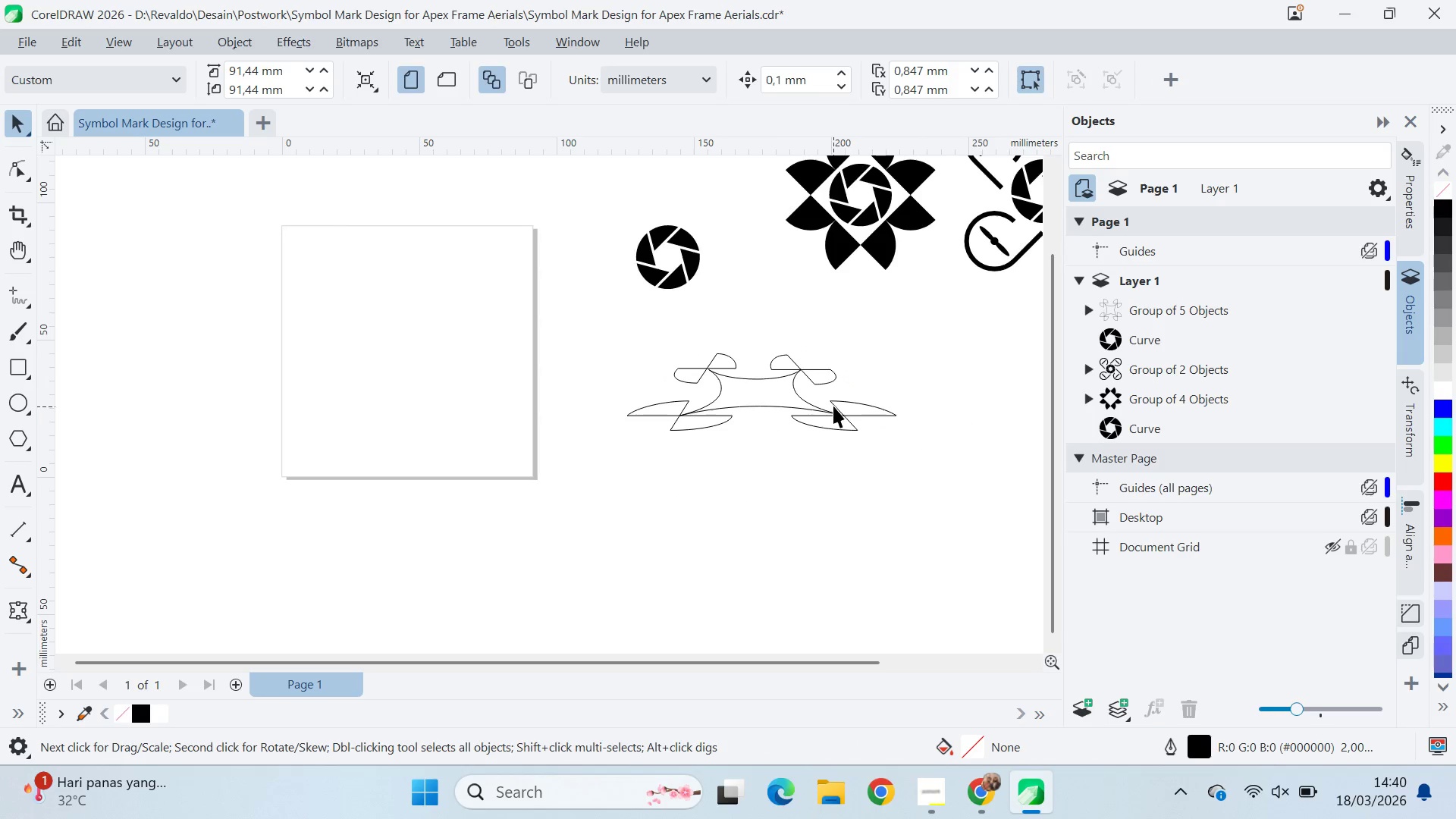 
scroll: coordinate [726, 353], scroll_direction: up, amount: 2.0
 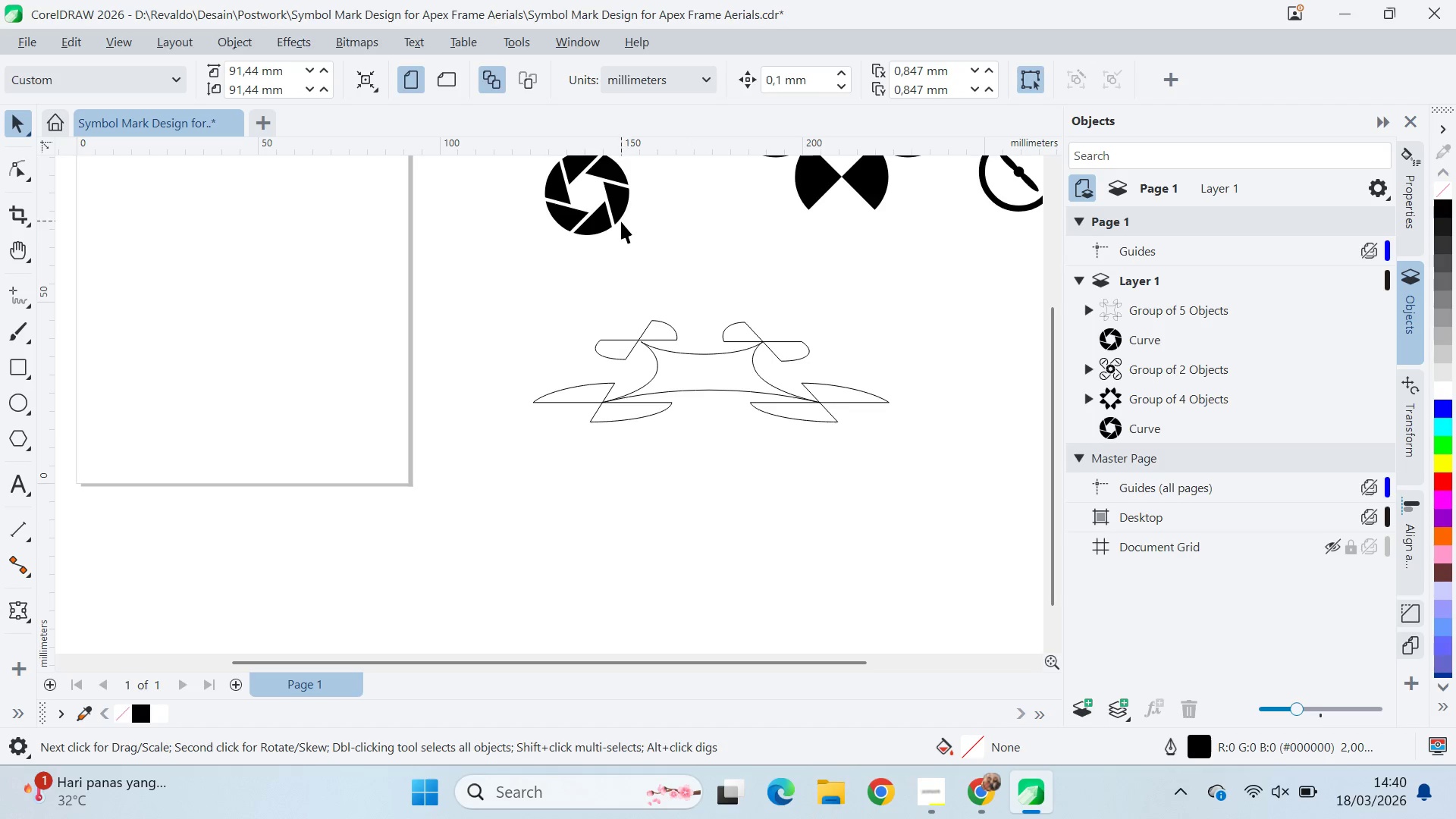 
left_click_drag(start_coordinate=[621, 221], to_coordinate=[751, 435])
 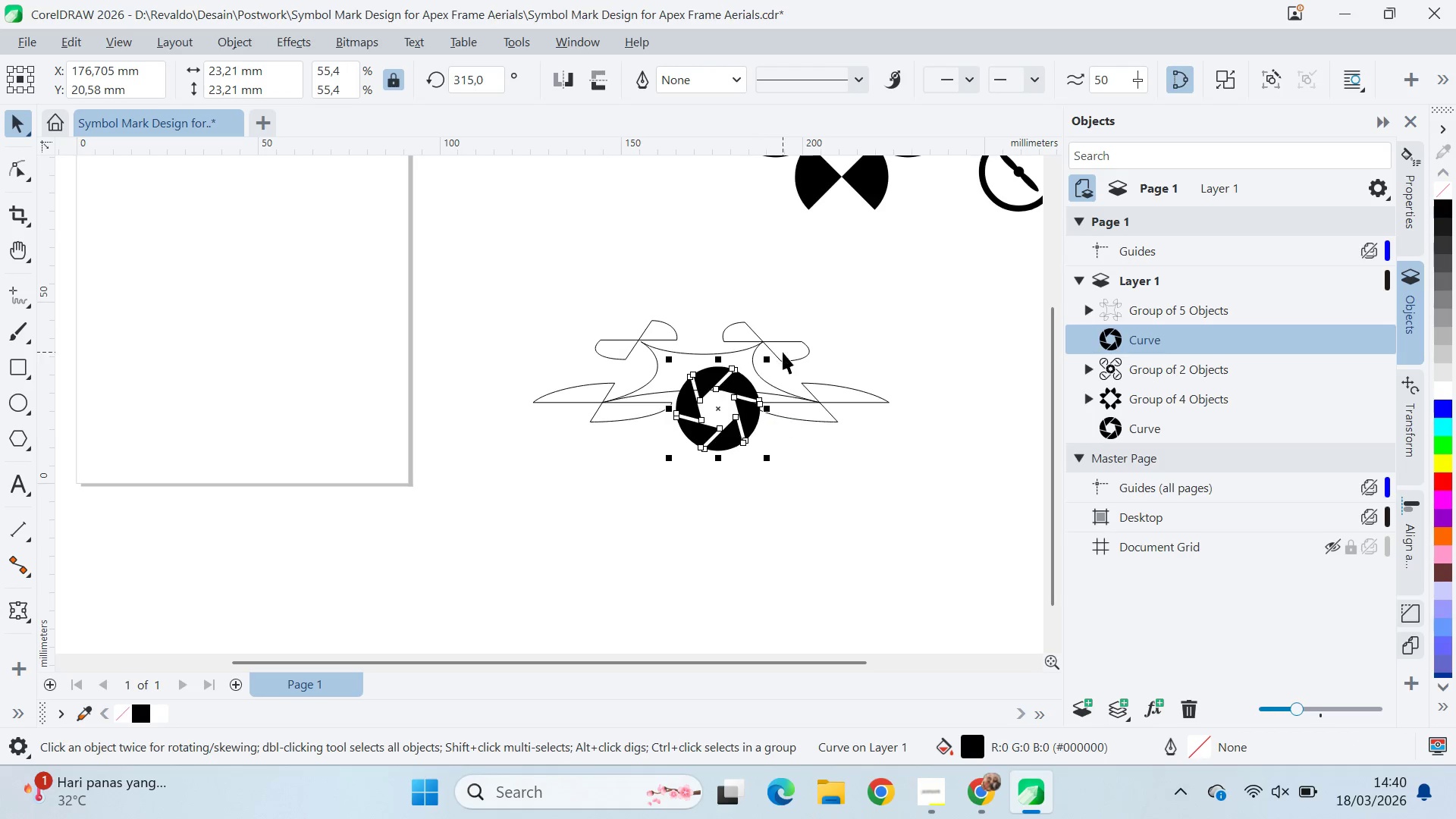 
hold_key(key=ShiftLeft, duration=1.5)
left_click_drag(start_coordinate=[773, 354], to_coordinate=[852, 376])
 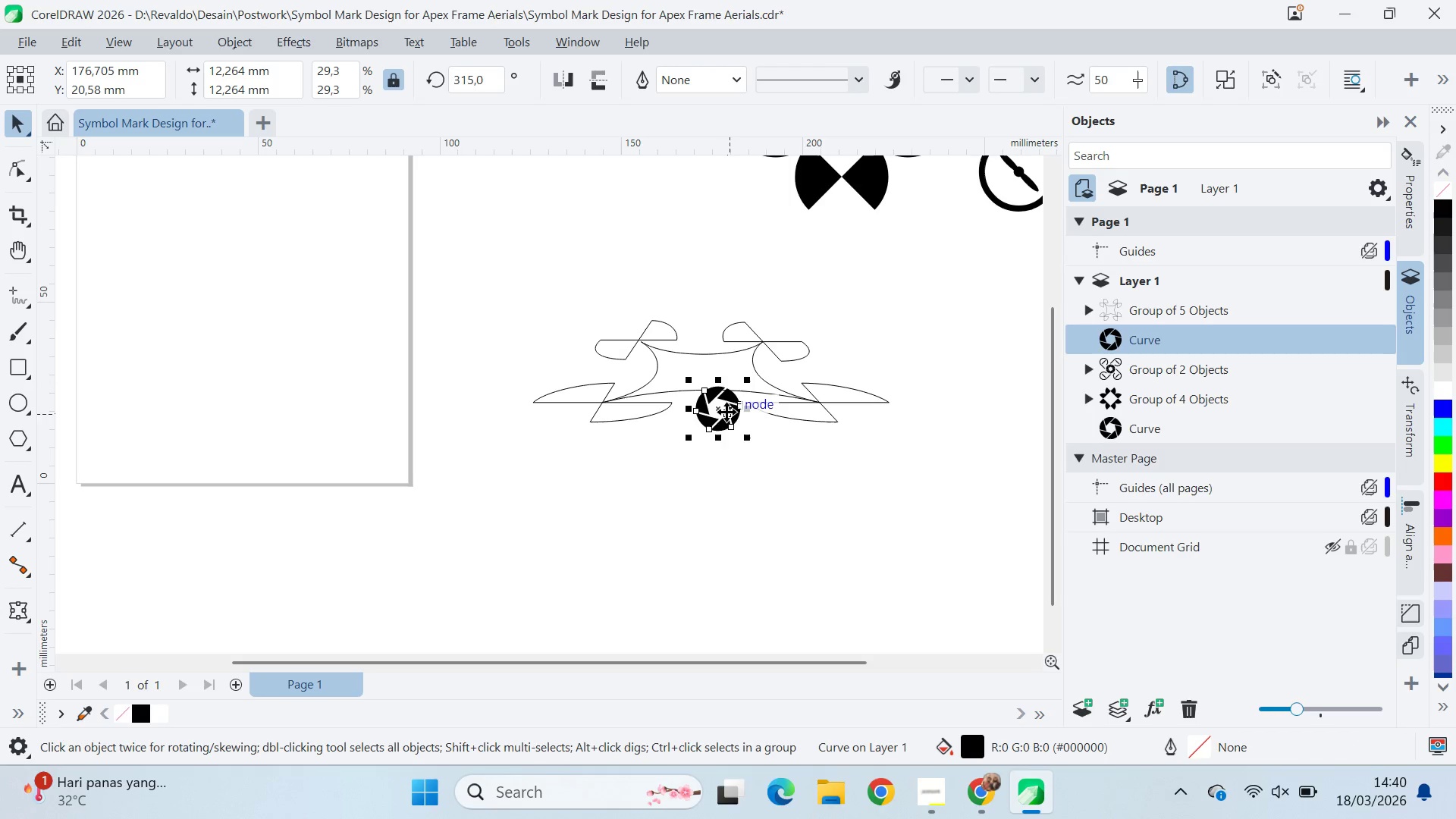 
key(Shift+ShiftLeft)
 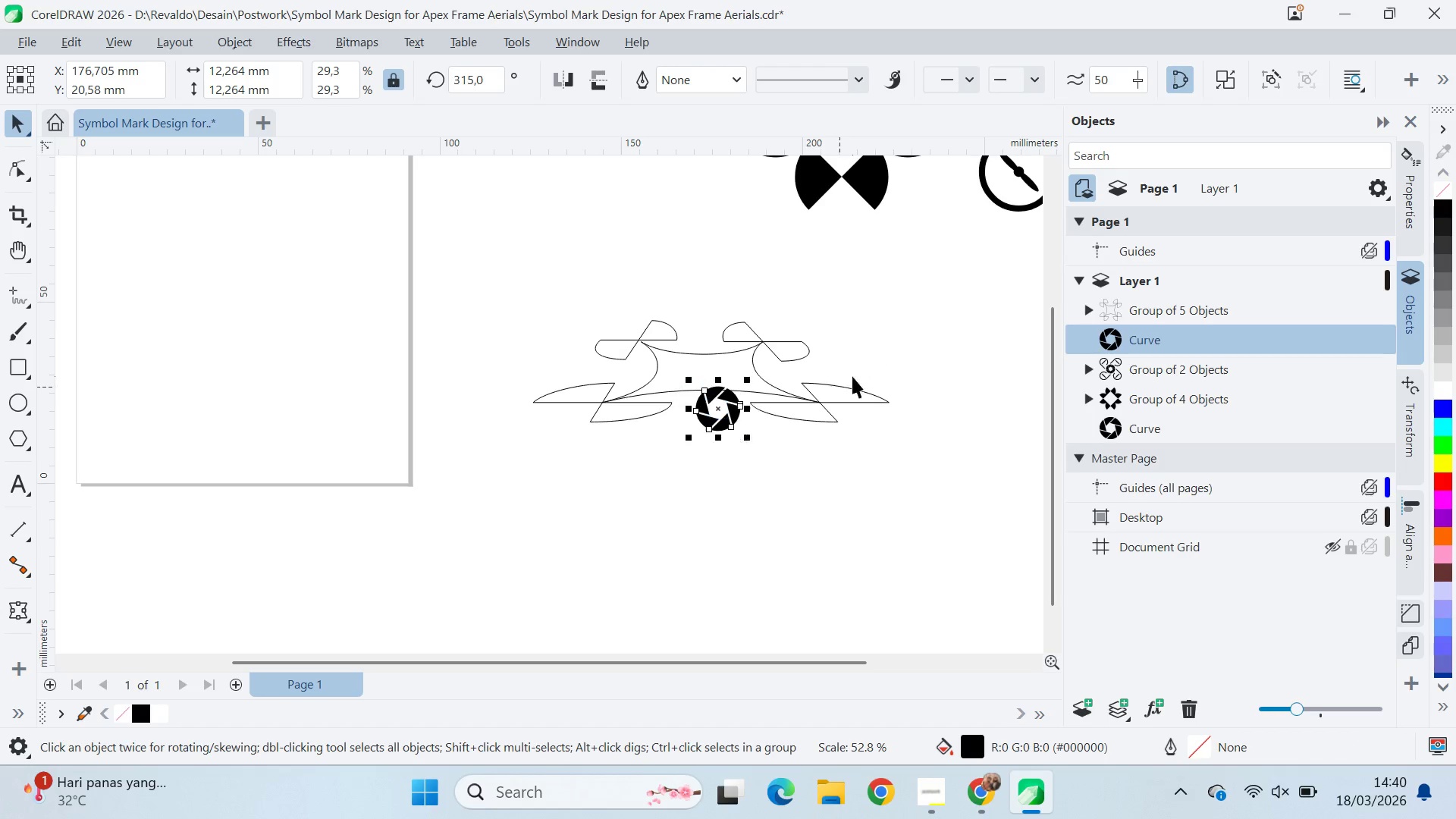 
key(Shift+ShiftLeft)
 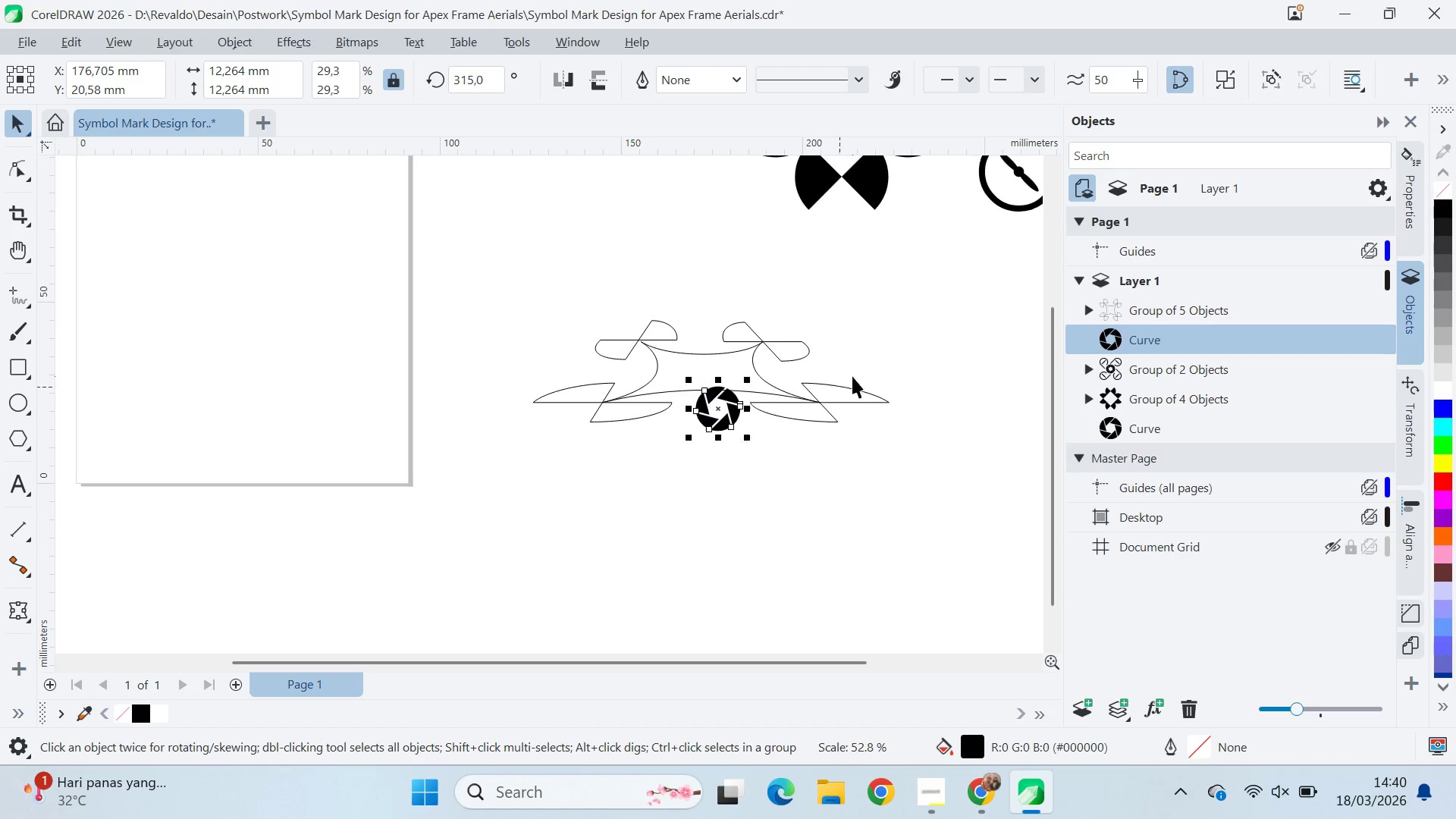 
key(Shift+ShiftLeft)
 